 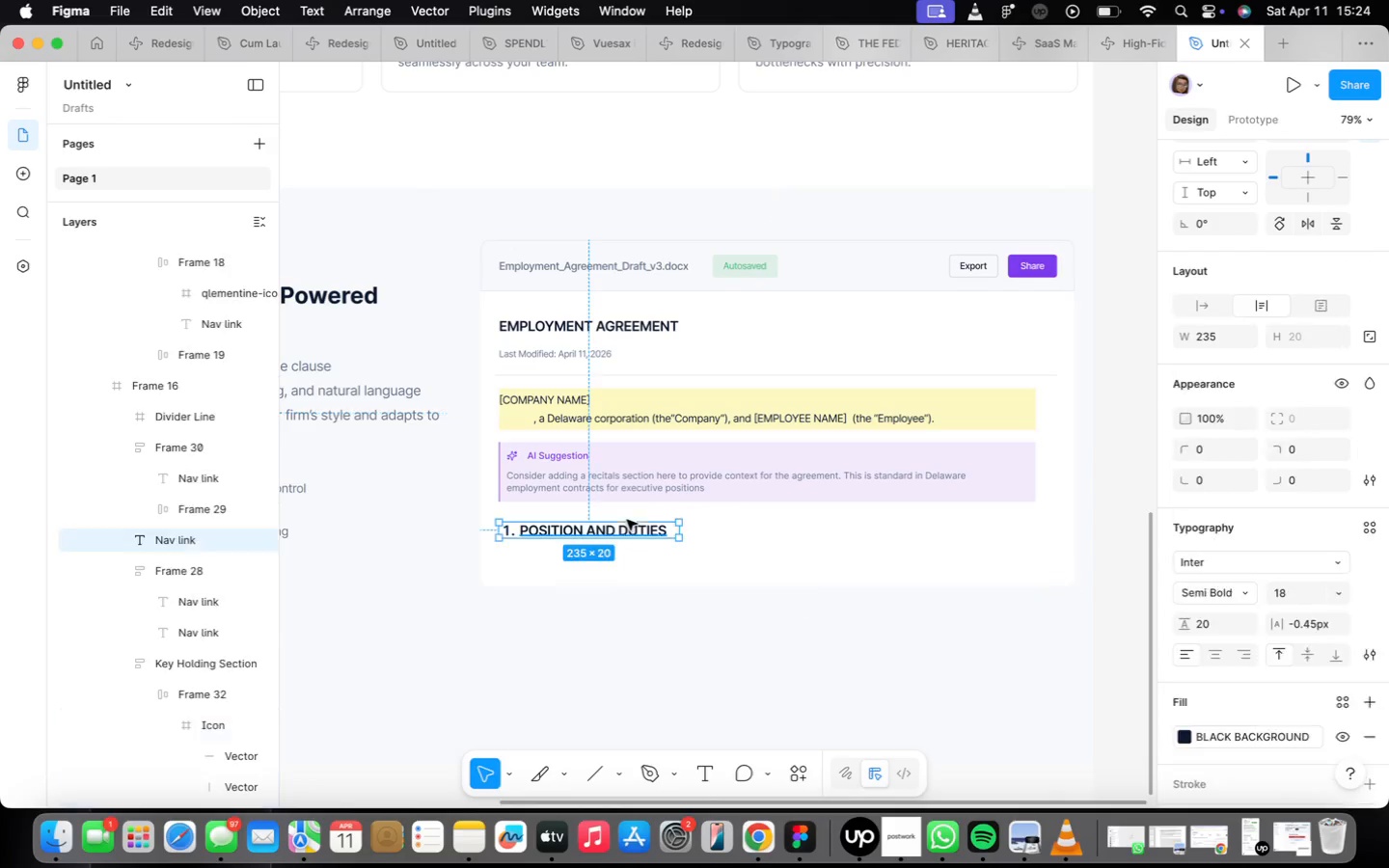 
triple_click([627, 520])
 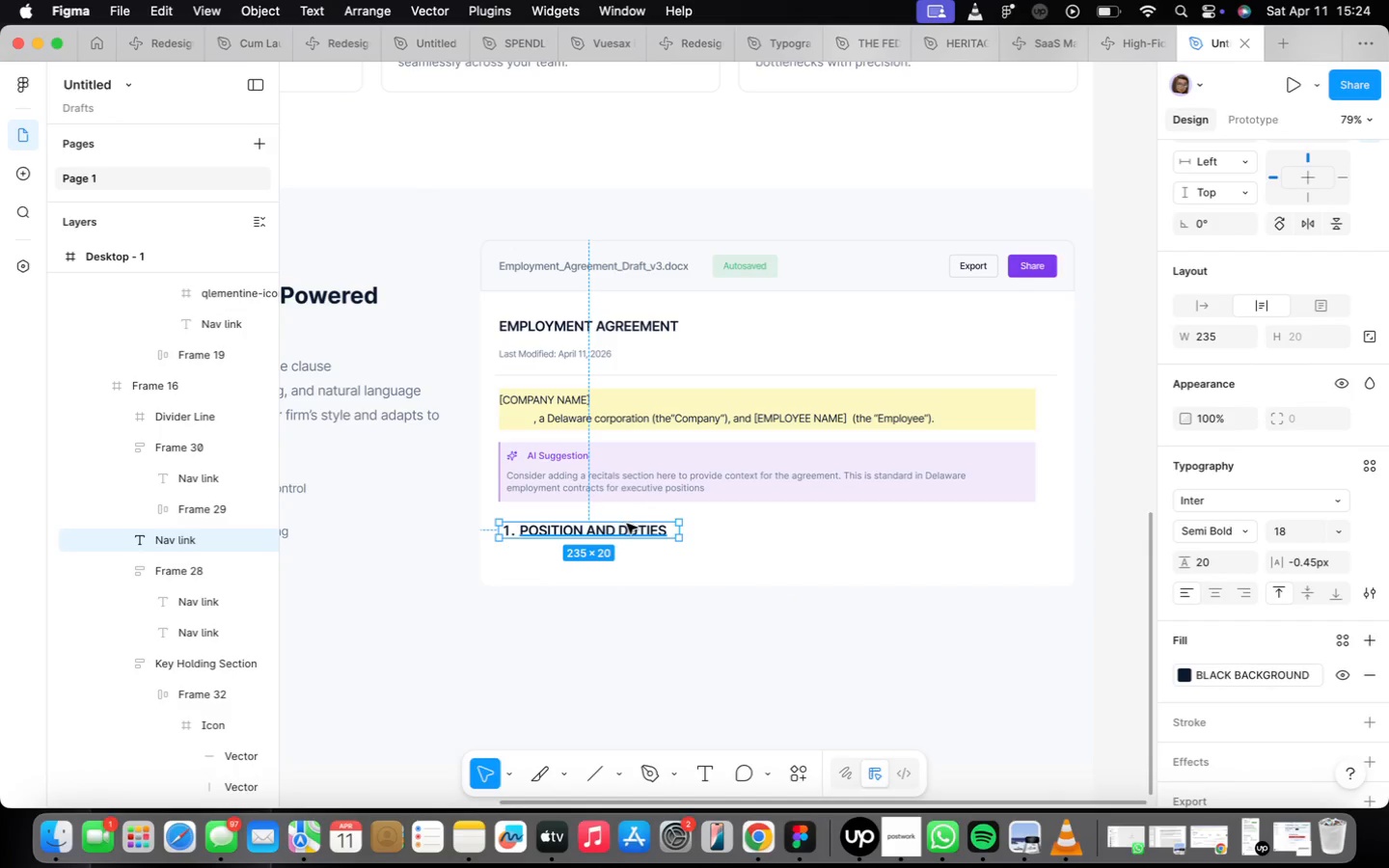 
left_click([627, 525])
 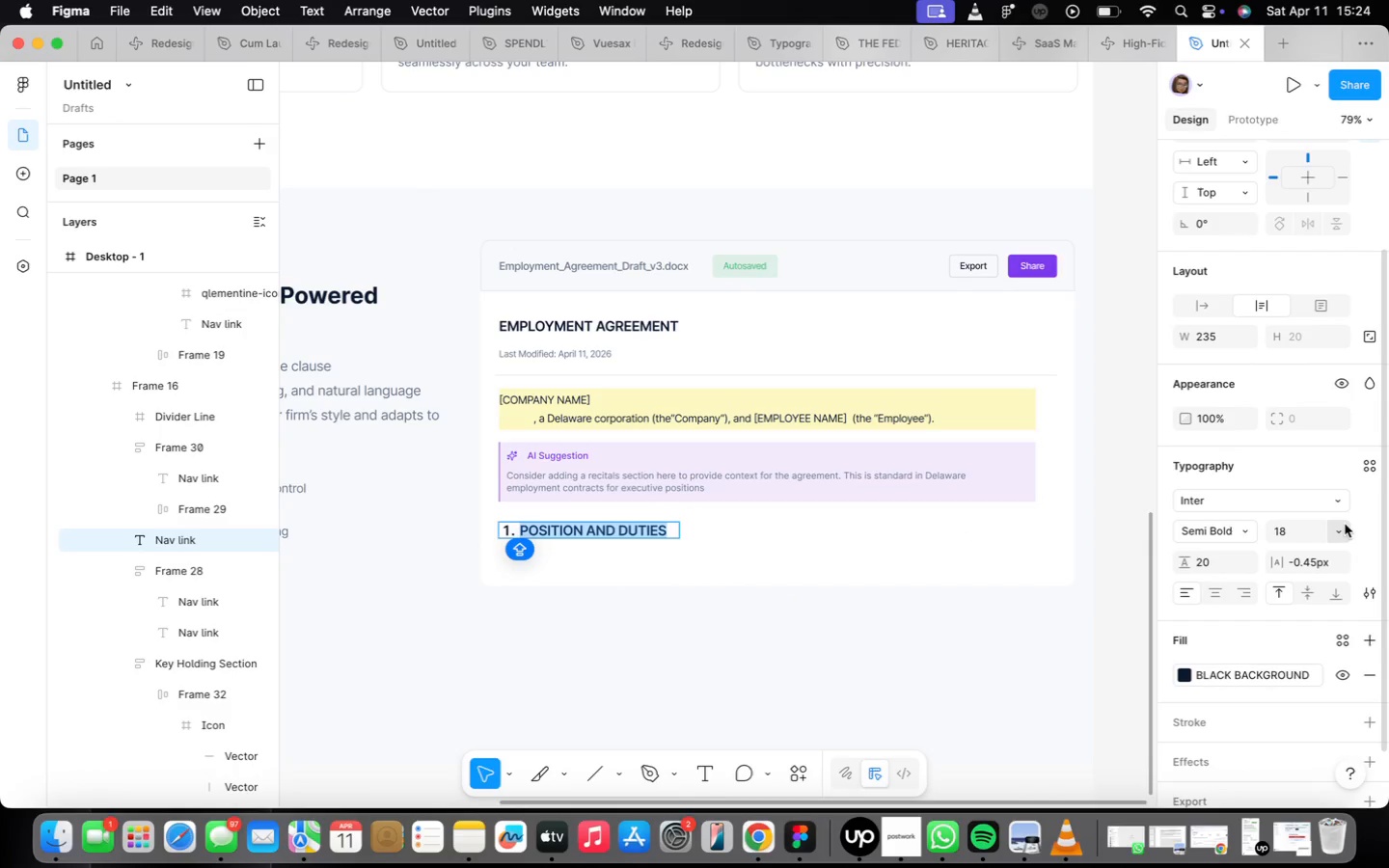 
left_click([1340, 529])
 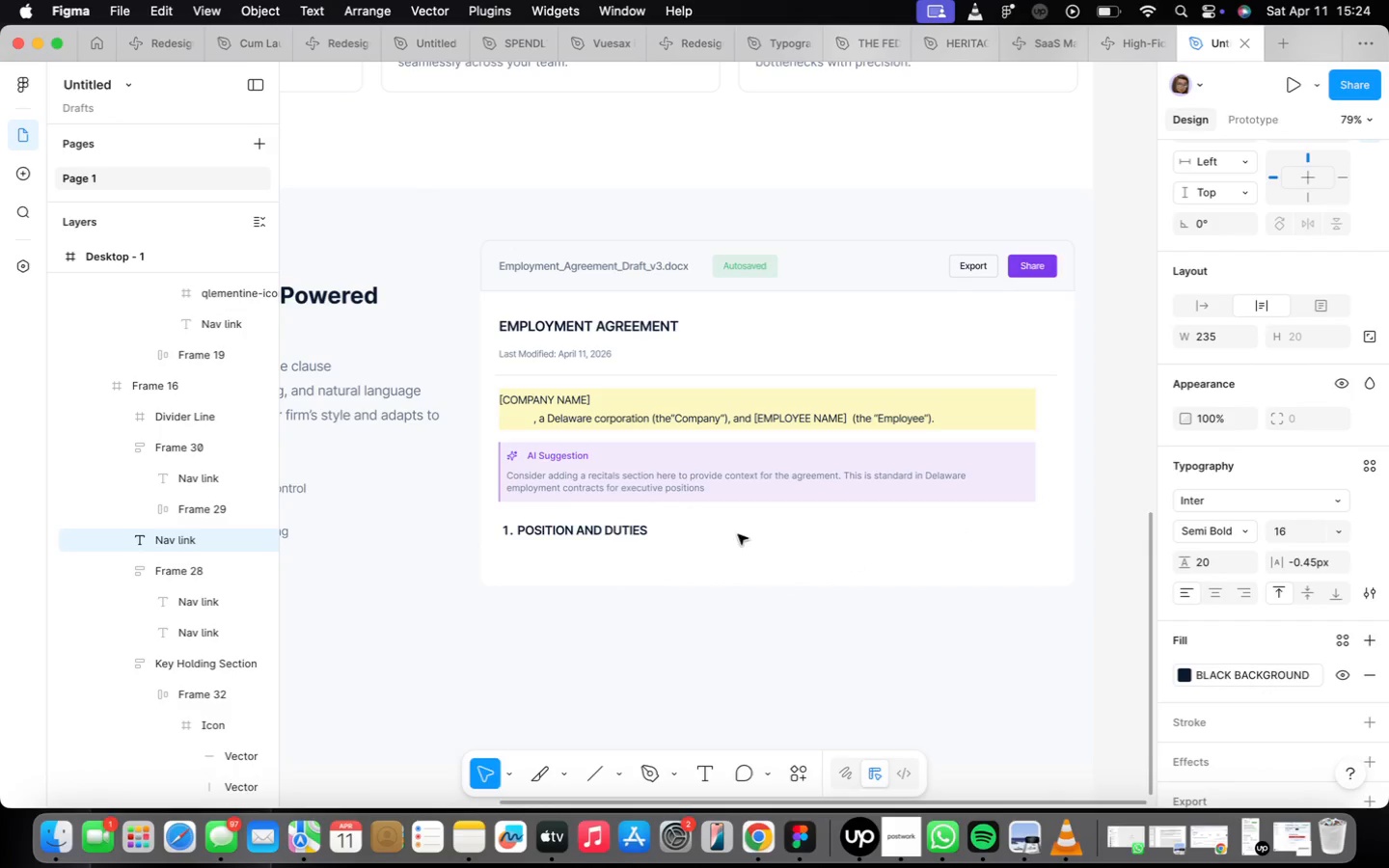 
left_click([637, 550])
 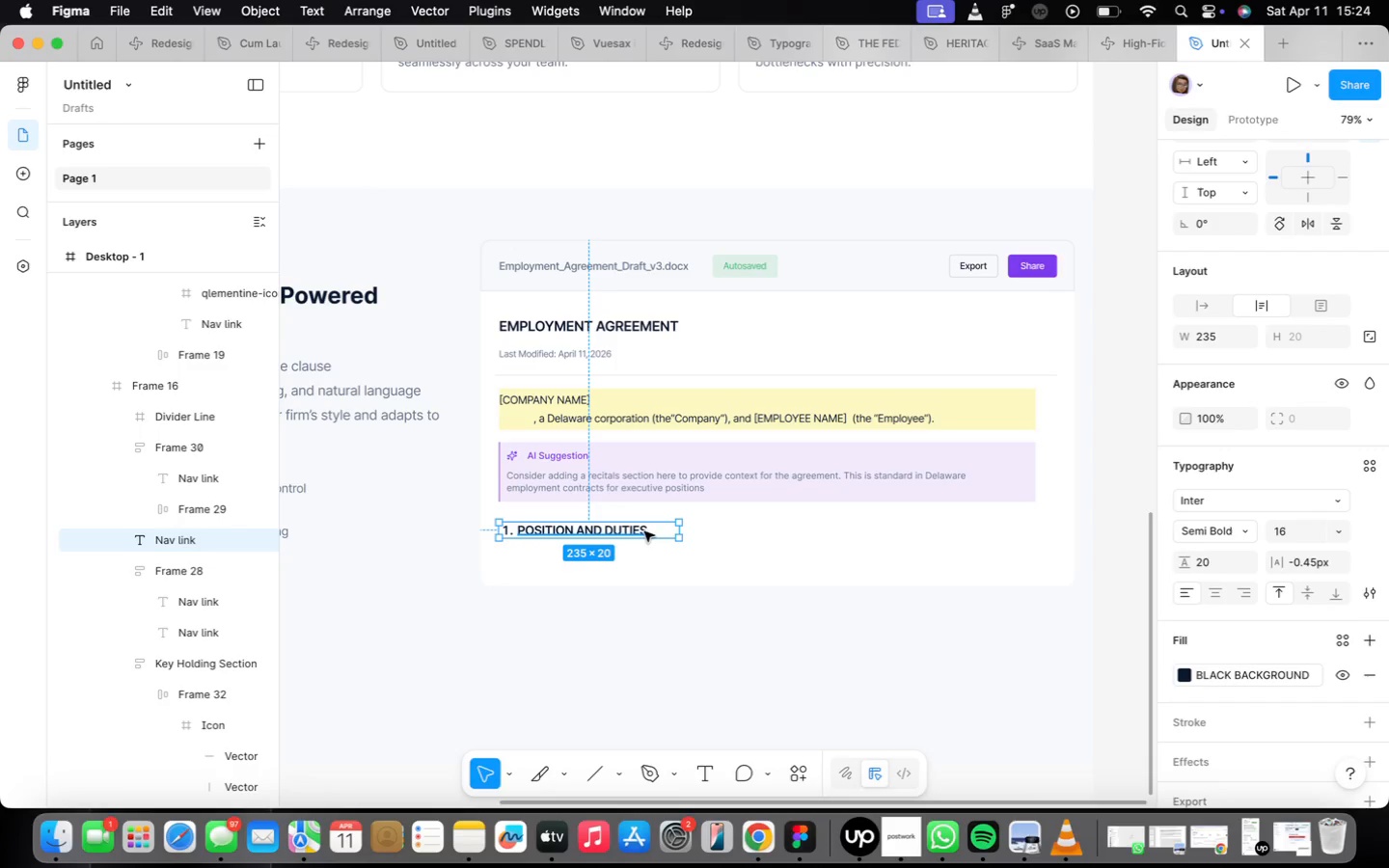 
wait(5.66)
 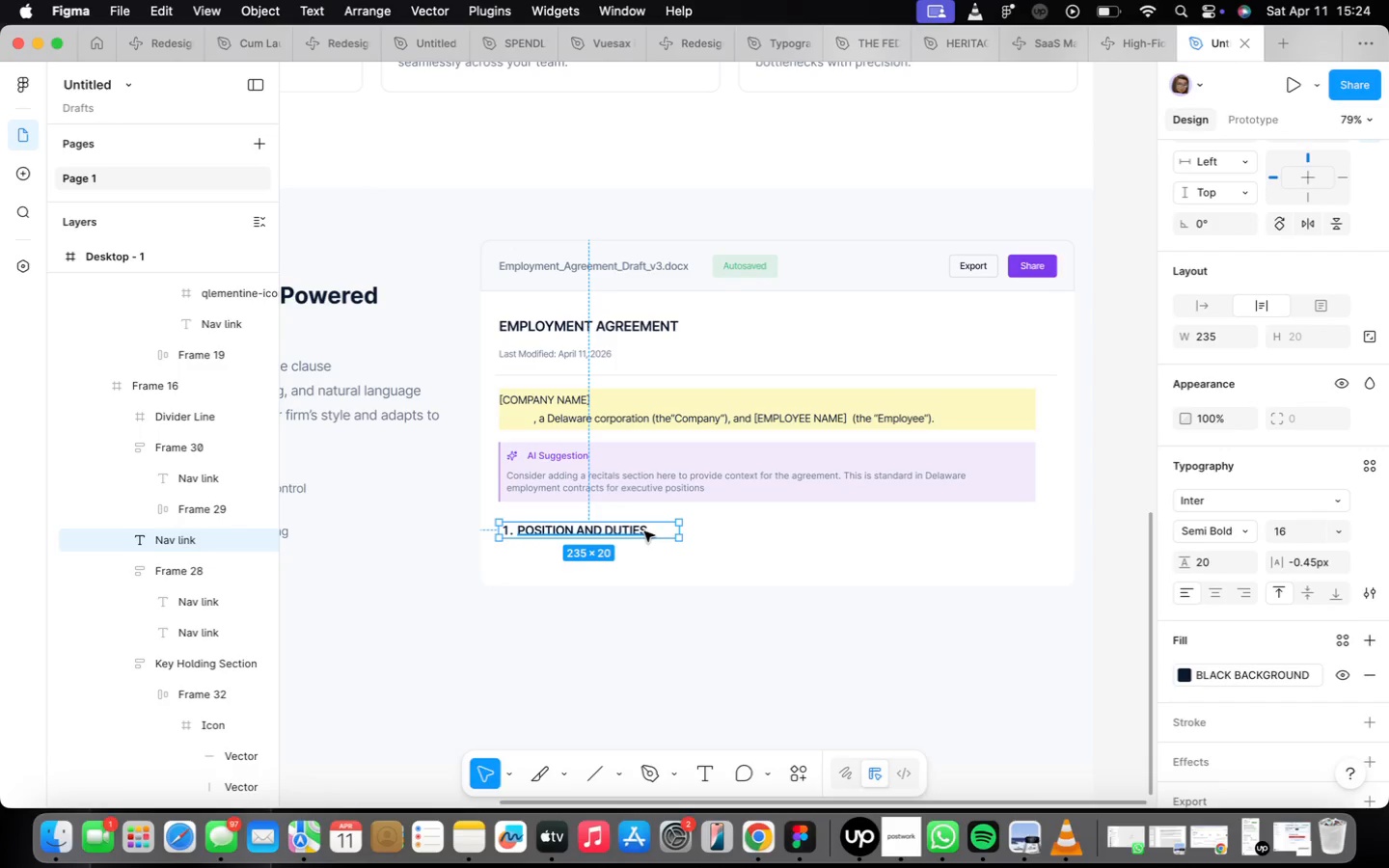 
double_click([640, 528])
 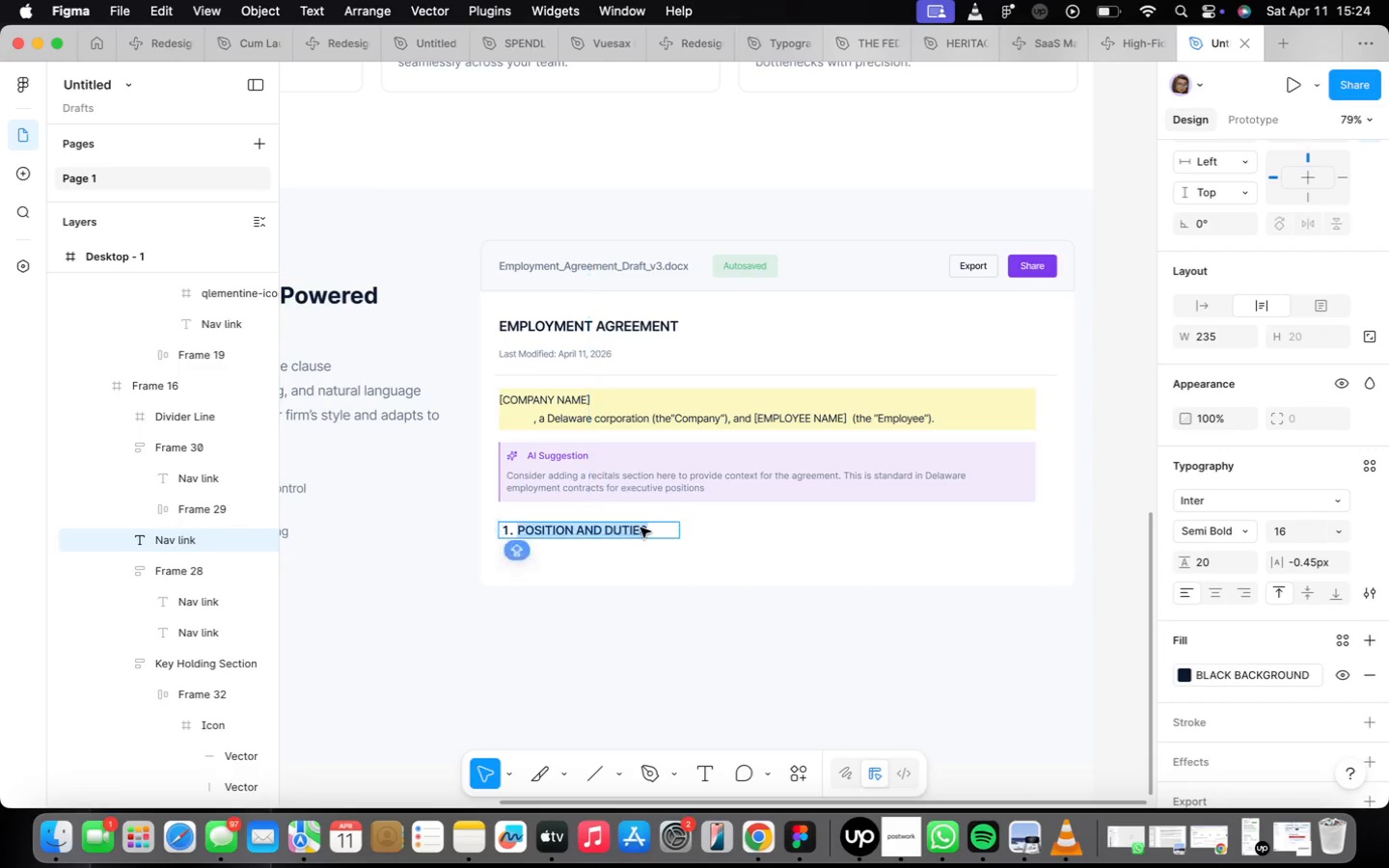 
triple_click([640, 528])
 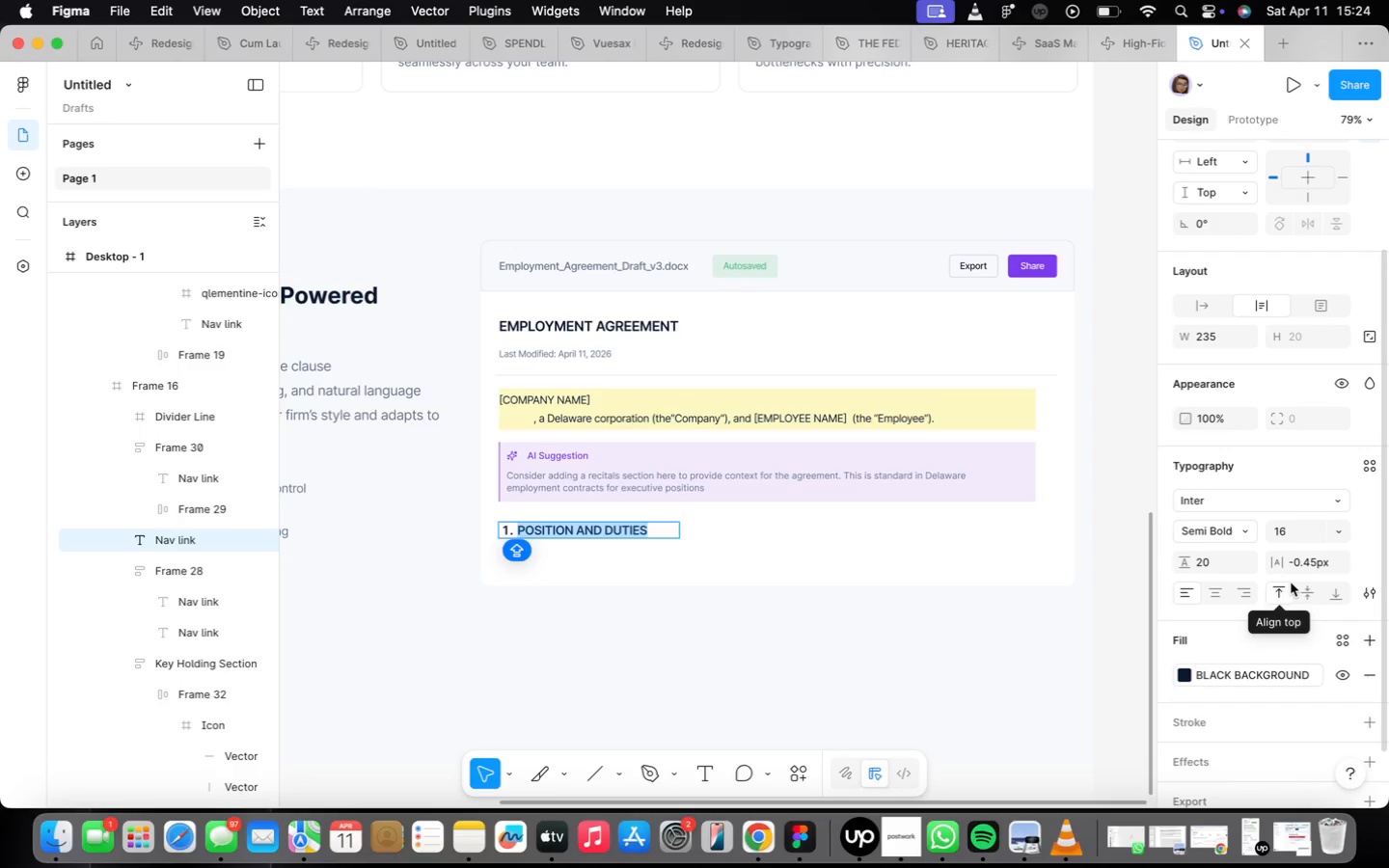 
wait(14.44)
 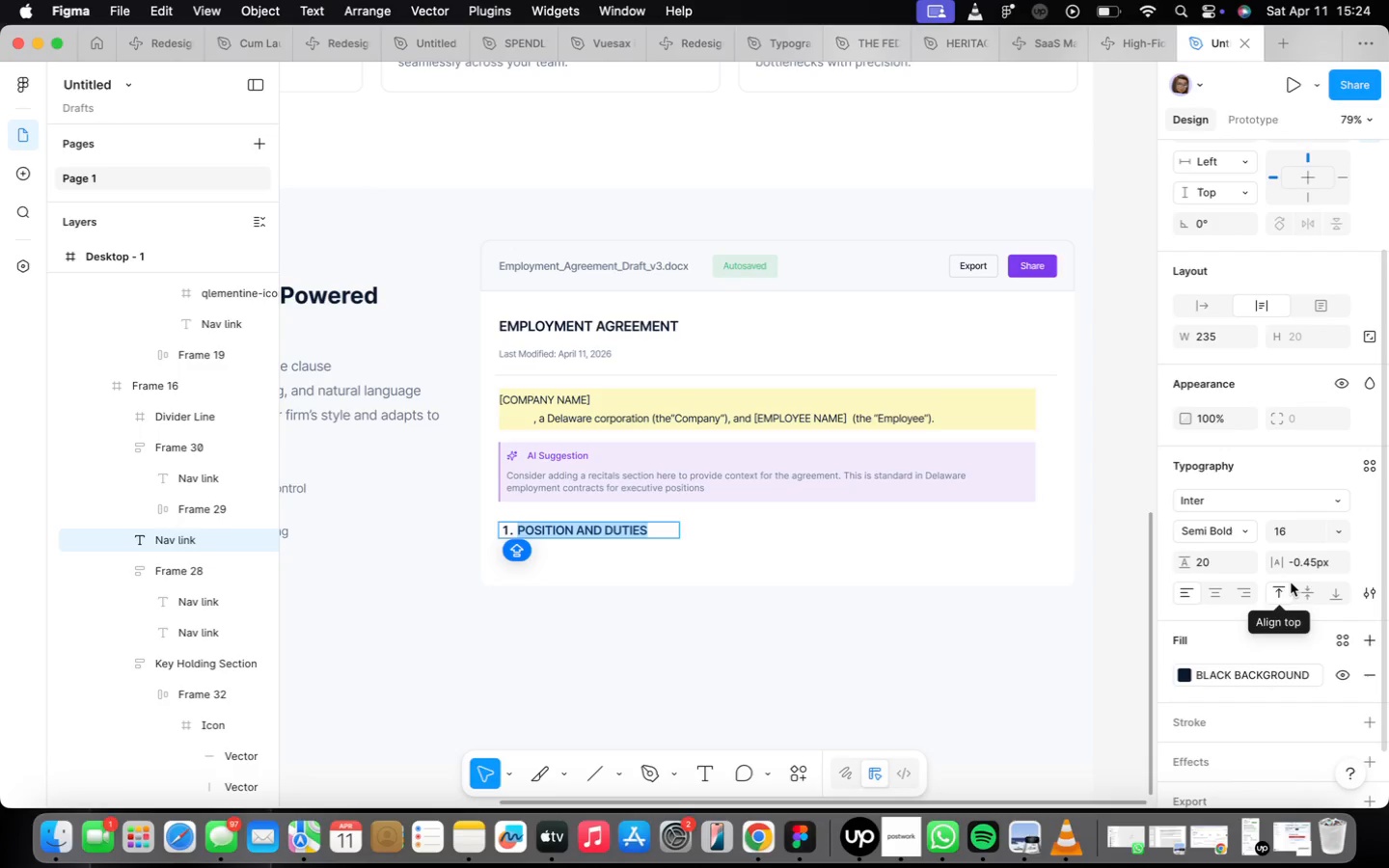 
left_click([1274, 678])
 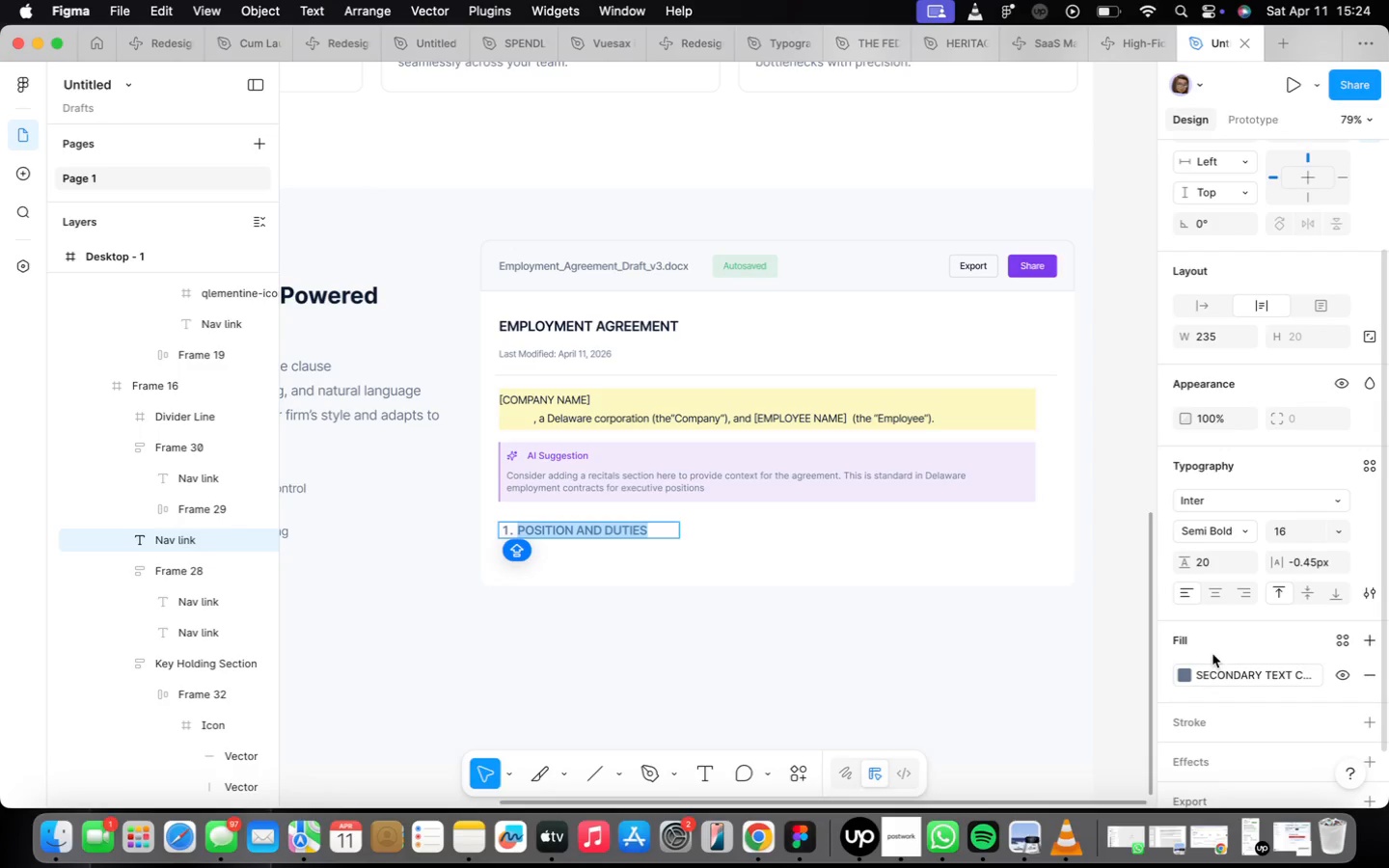 
wait(5.75)
 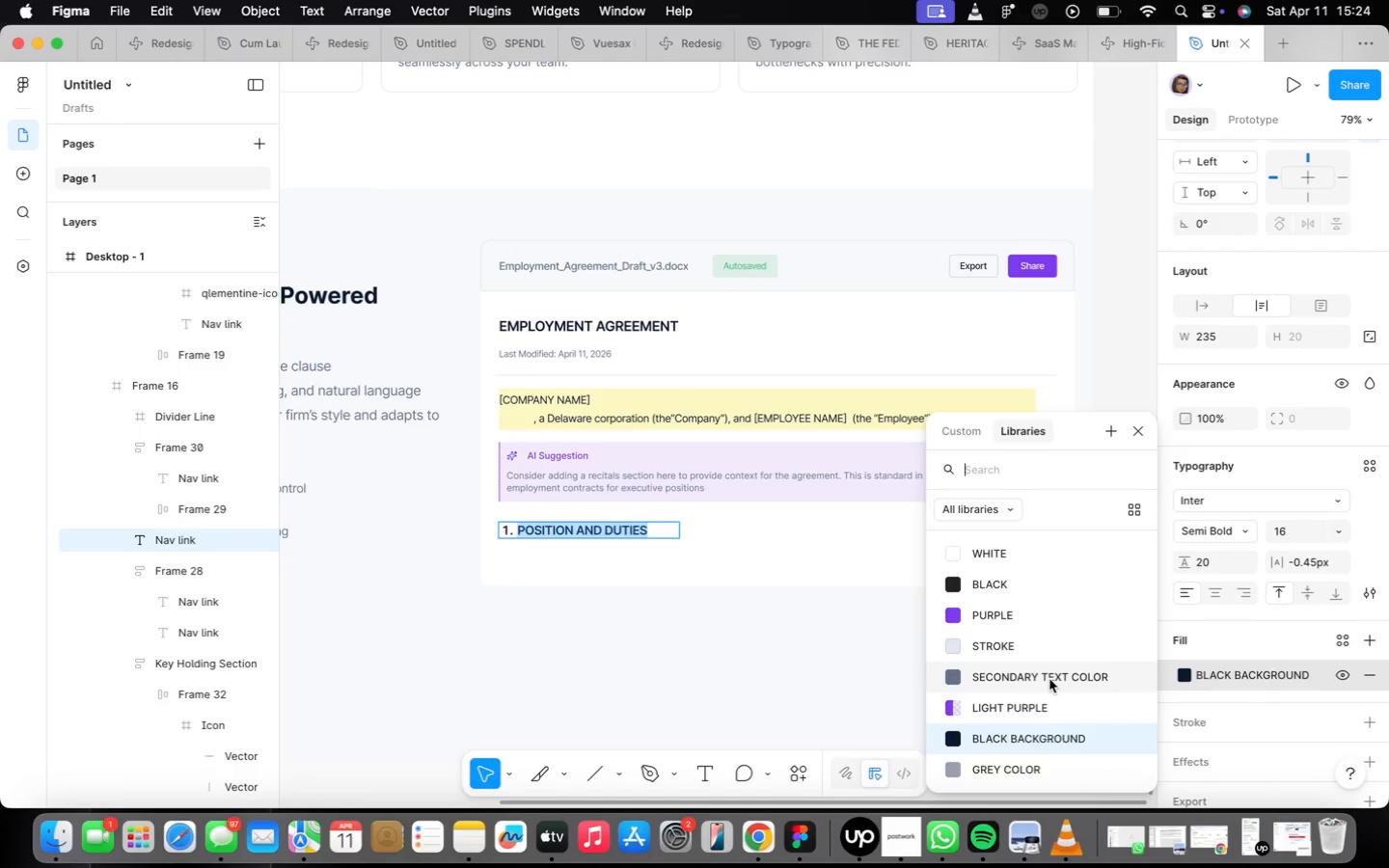 
left_click([1212, 683])
 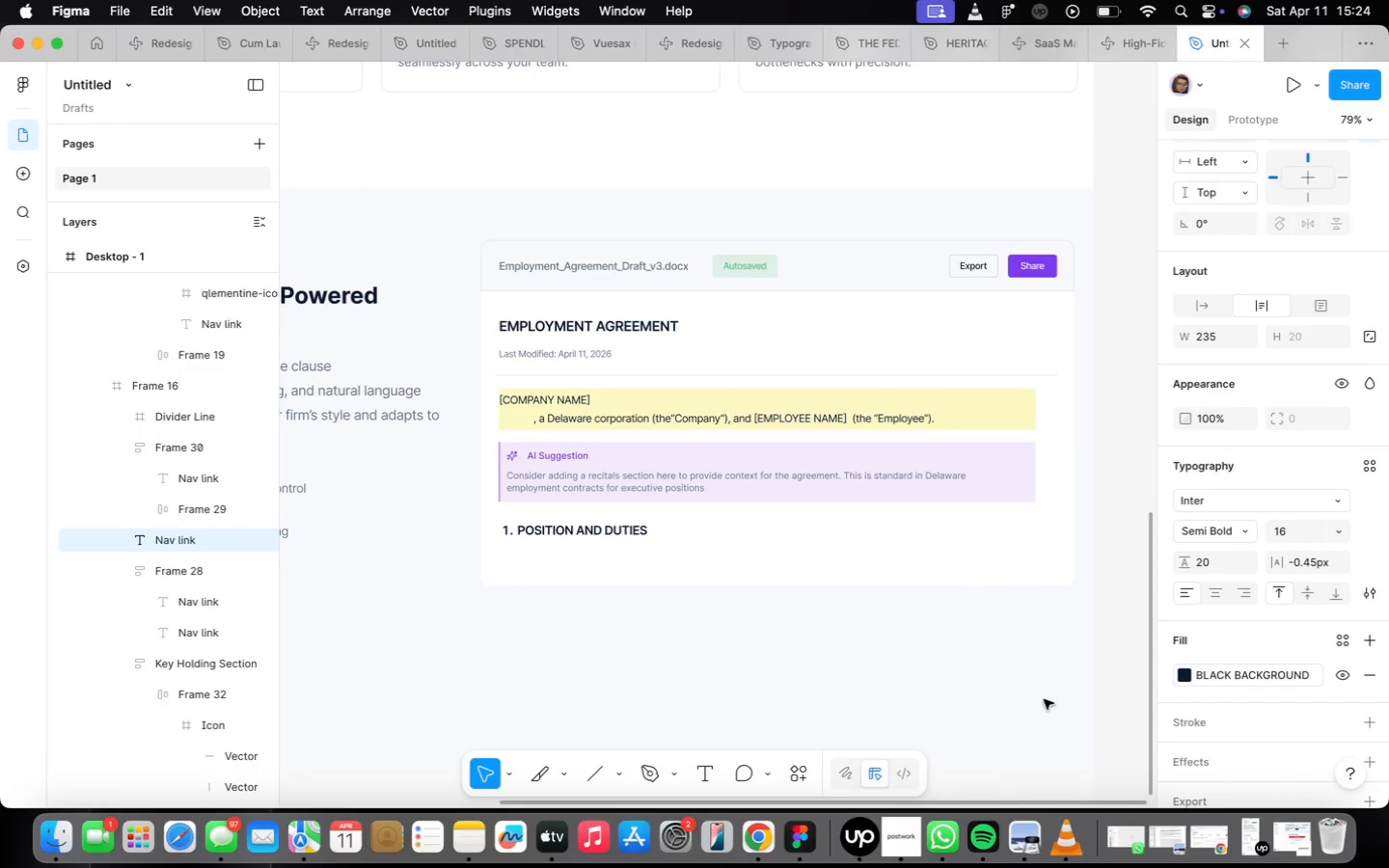 
scroll: coordinate [602, 544], scroll_direction: up, amount: 1.0
 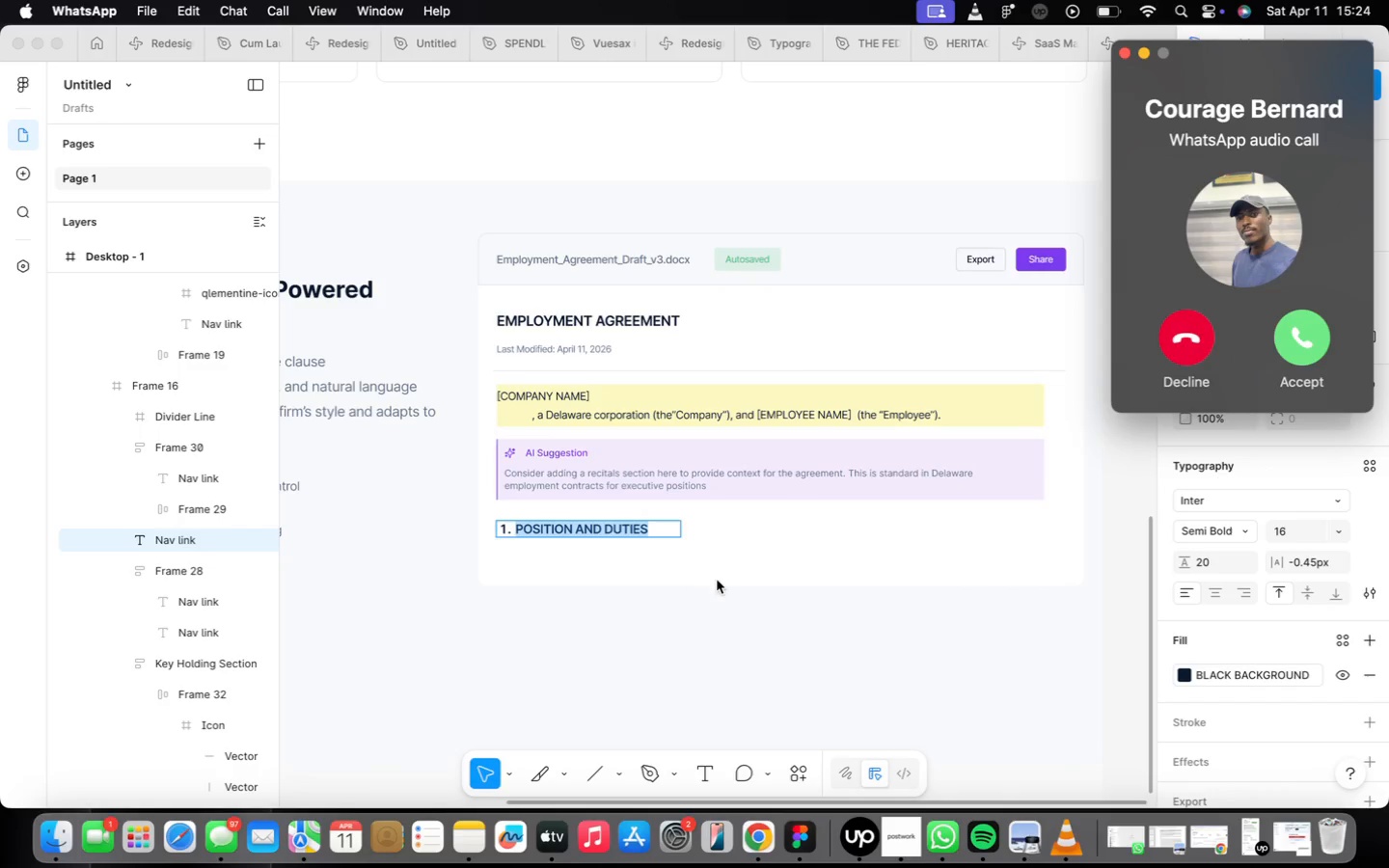 
left_click([590, 543])
 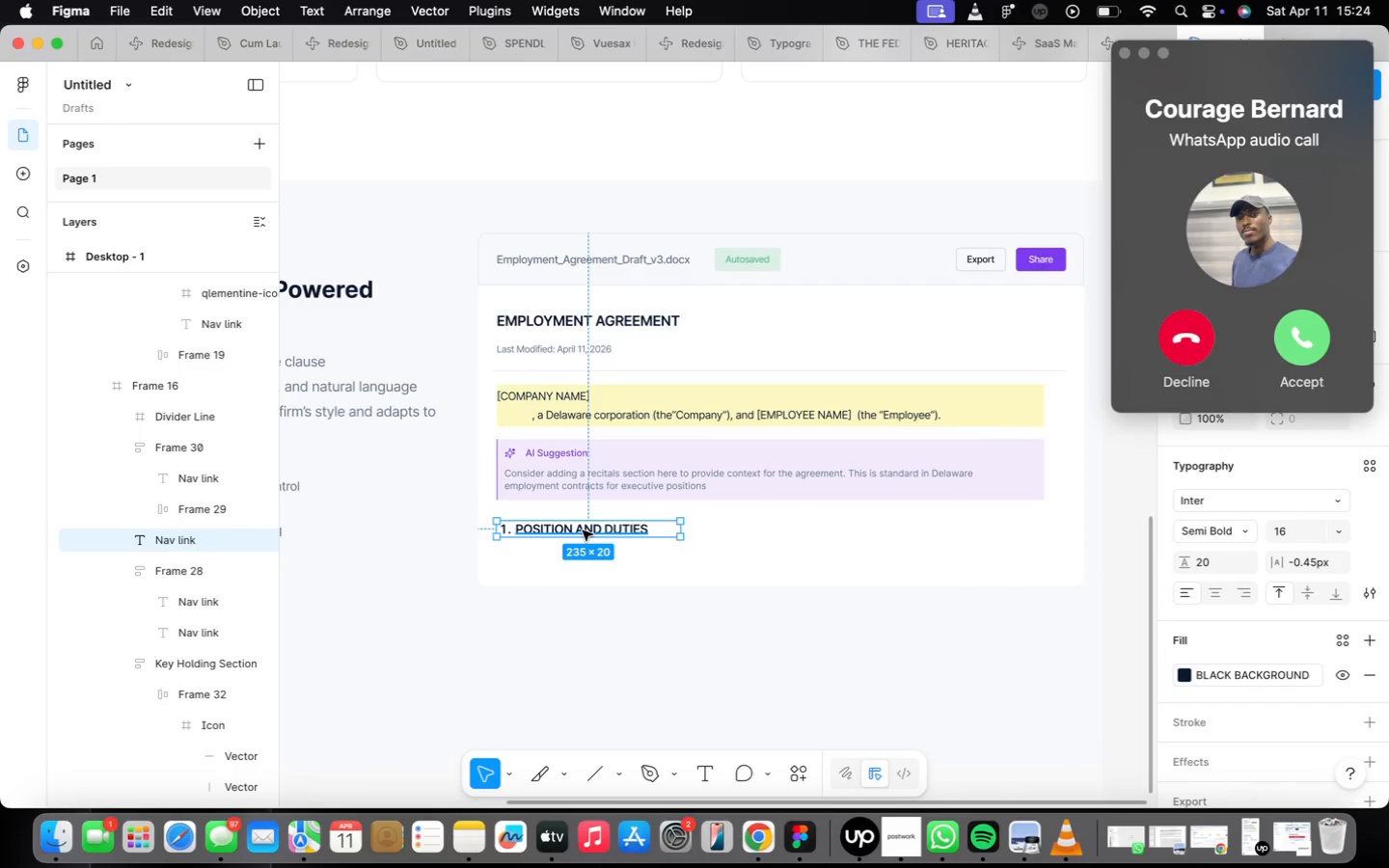 
hold_key(key=OptionLeft, duration=0.79)
left_click_drag(start_coordinate=[583, 530], to_coordinate=[592, 558])
 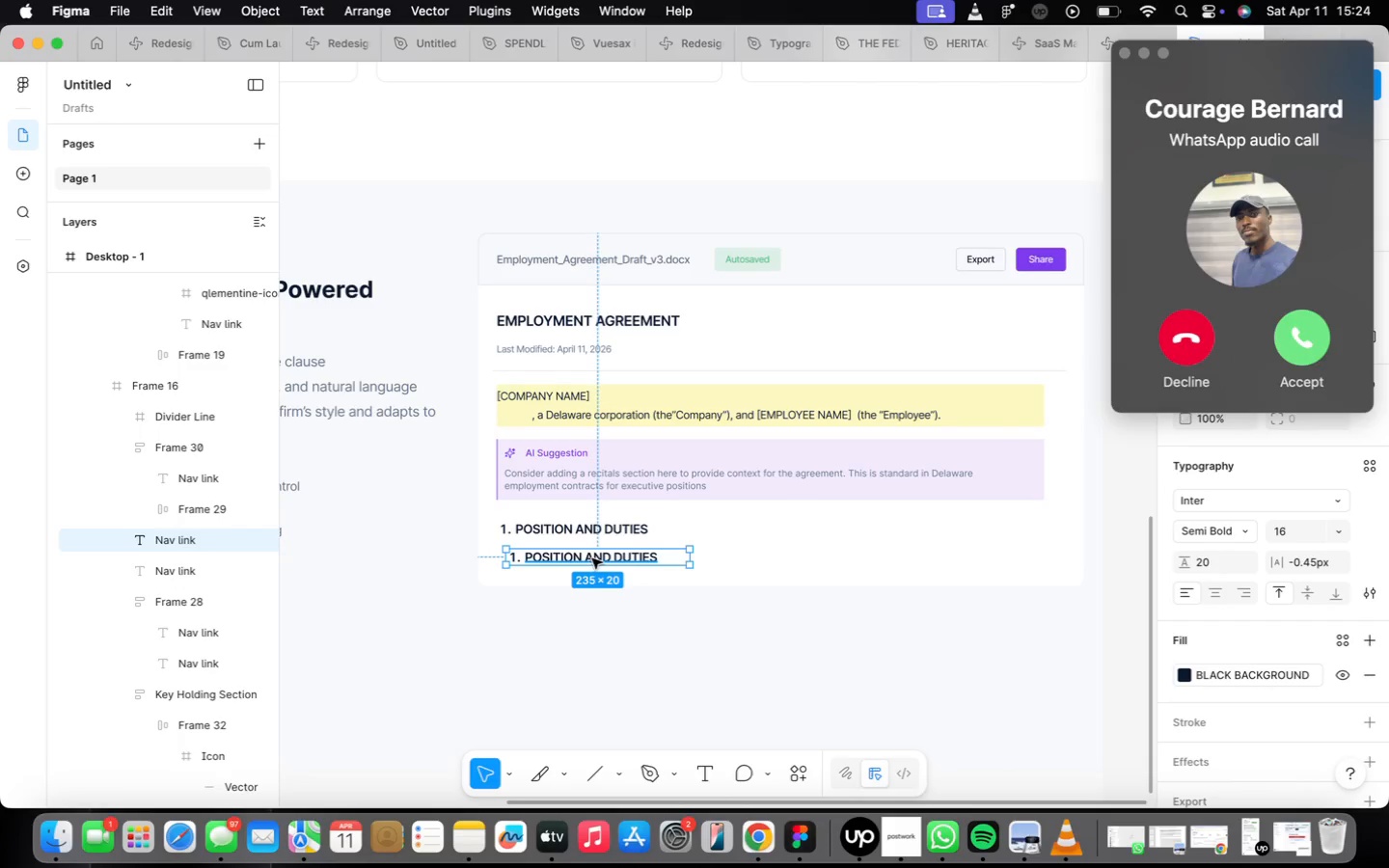 
double_click([592, 556])
 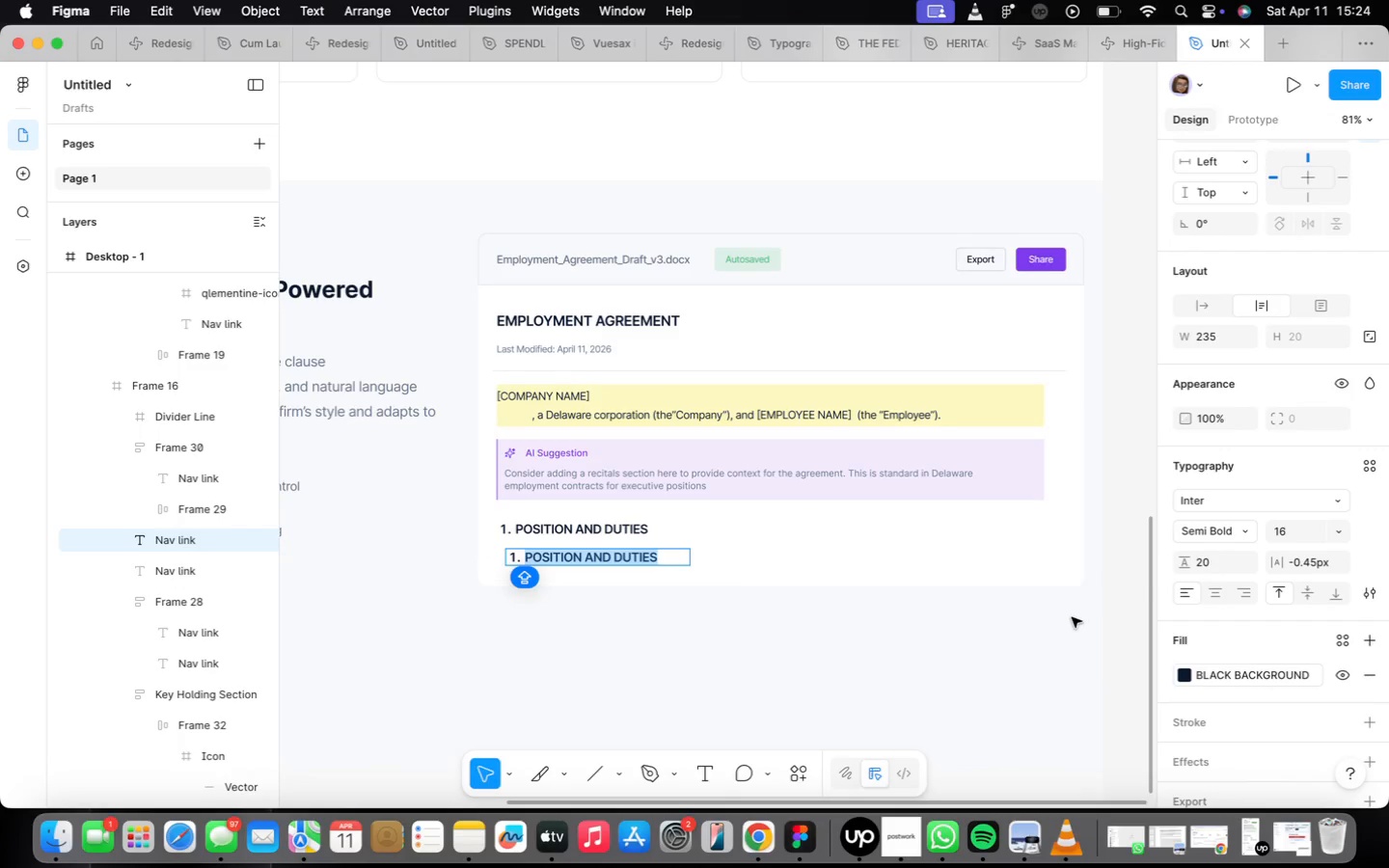 
left_click([1243, 534])
 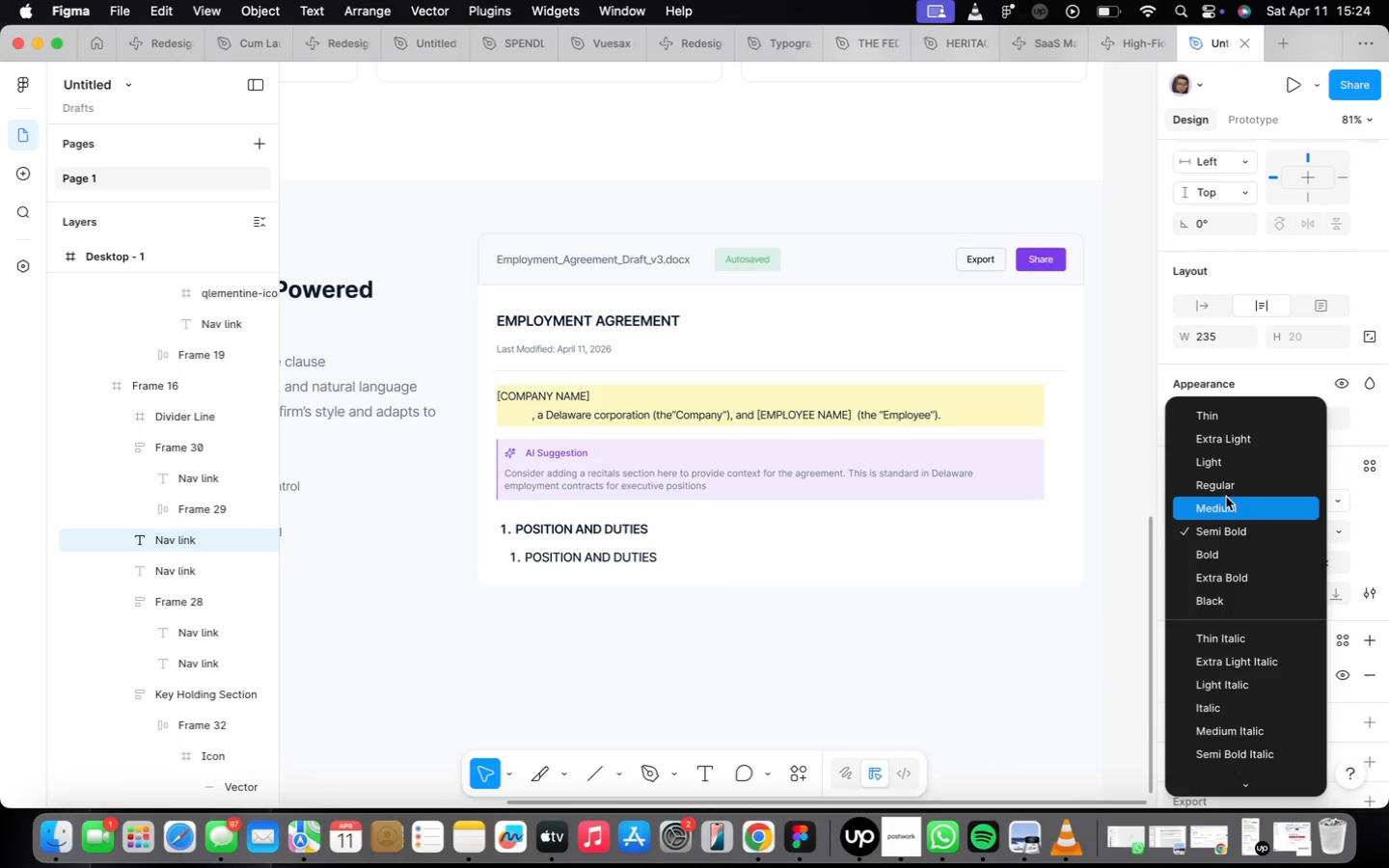 
left_click([1225, 495])
 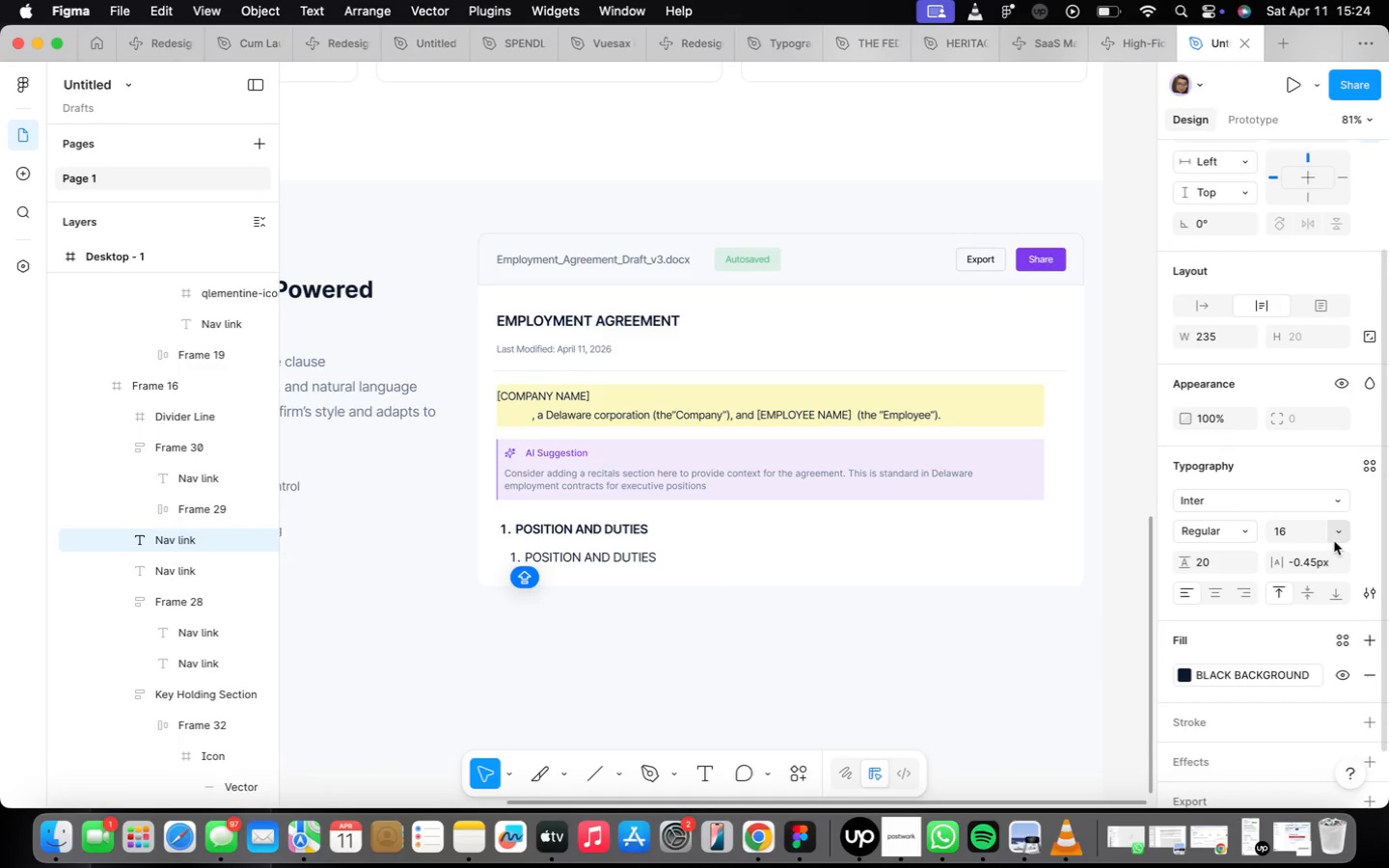 
left_click([1336, 534])
 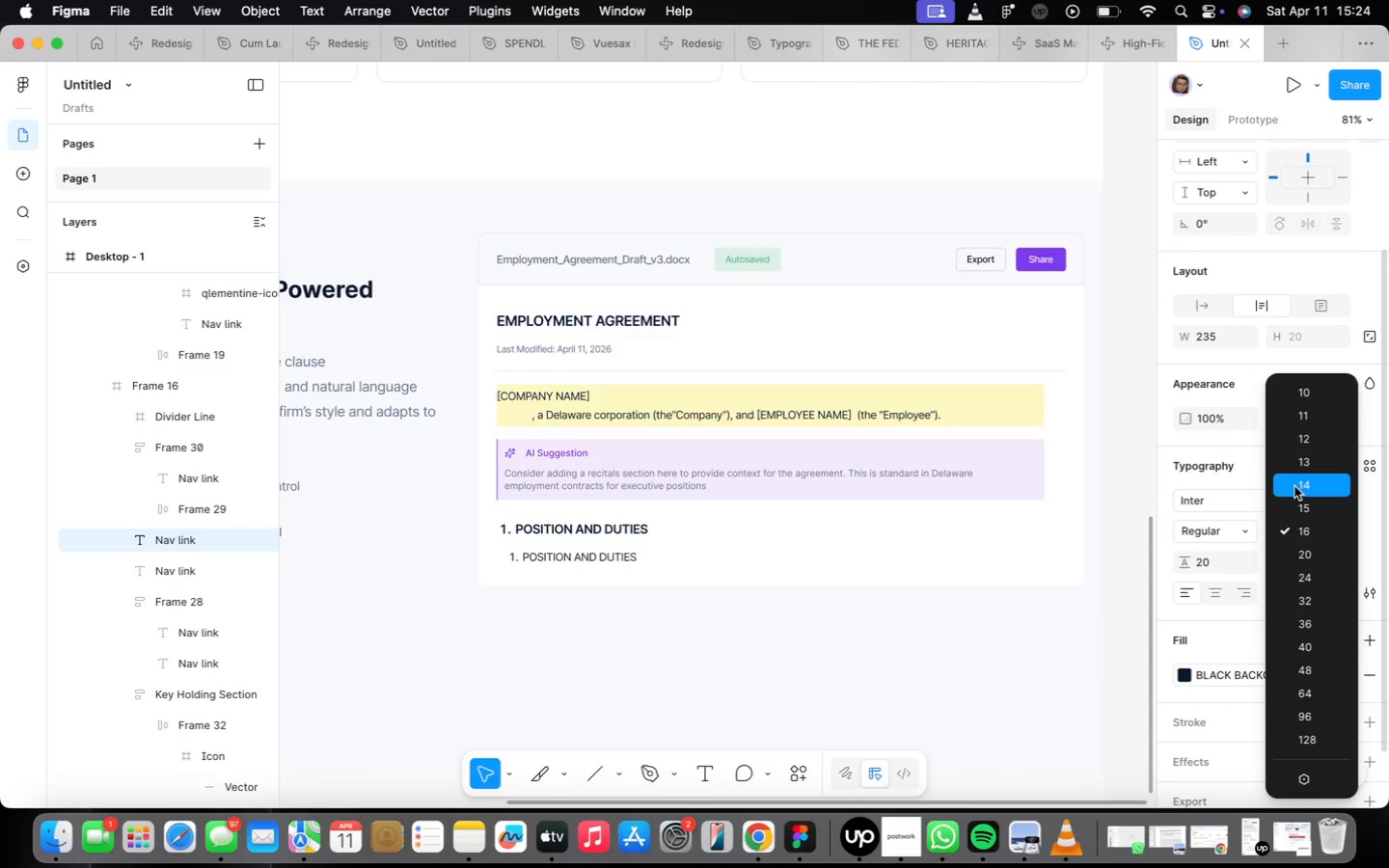 
left_click([1294, 483])
 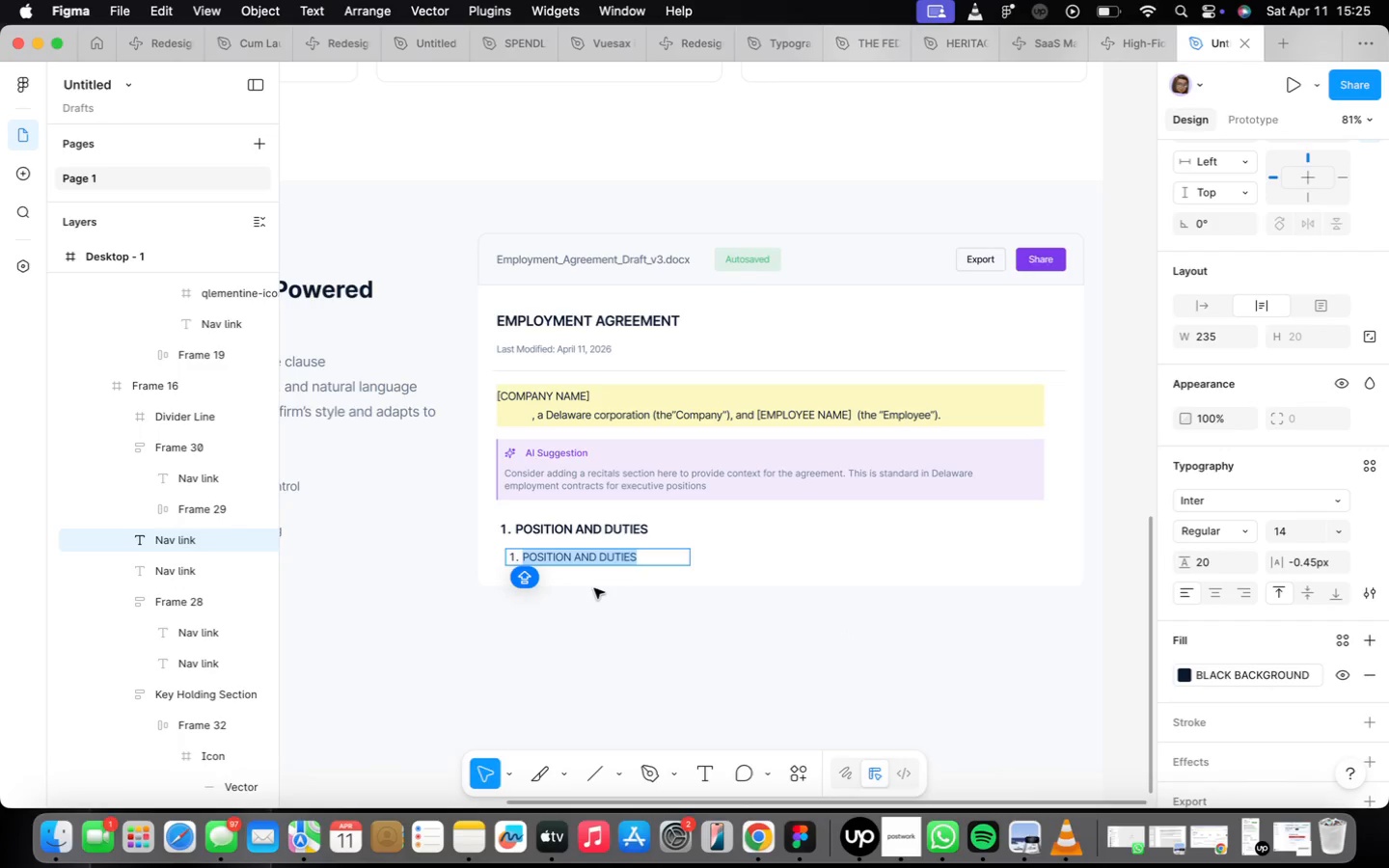 
type(T)
key(Backspace)
key(Backspace)
type(The Employee shall serve as )
 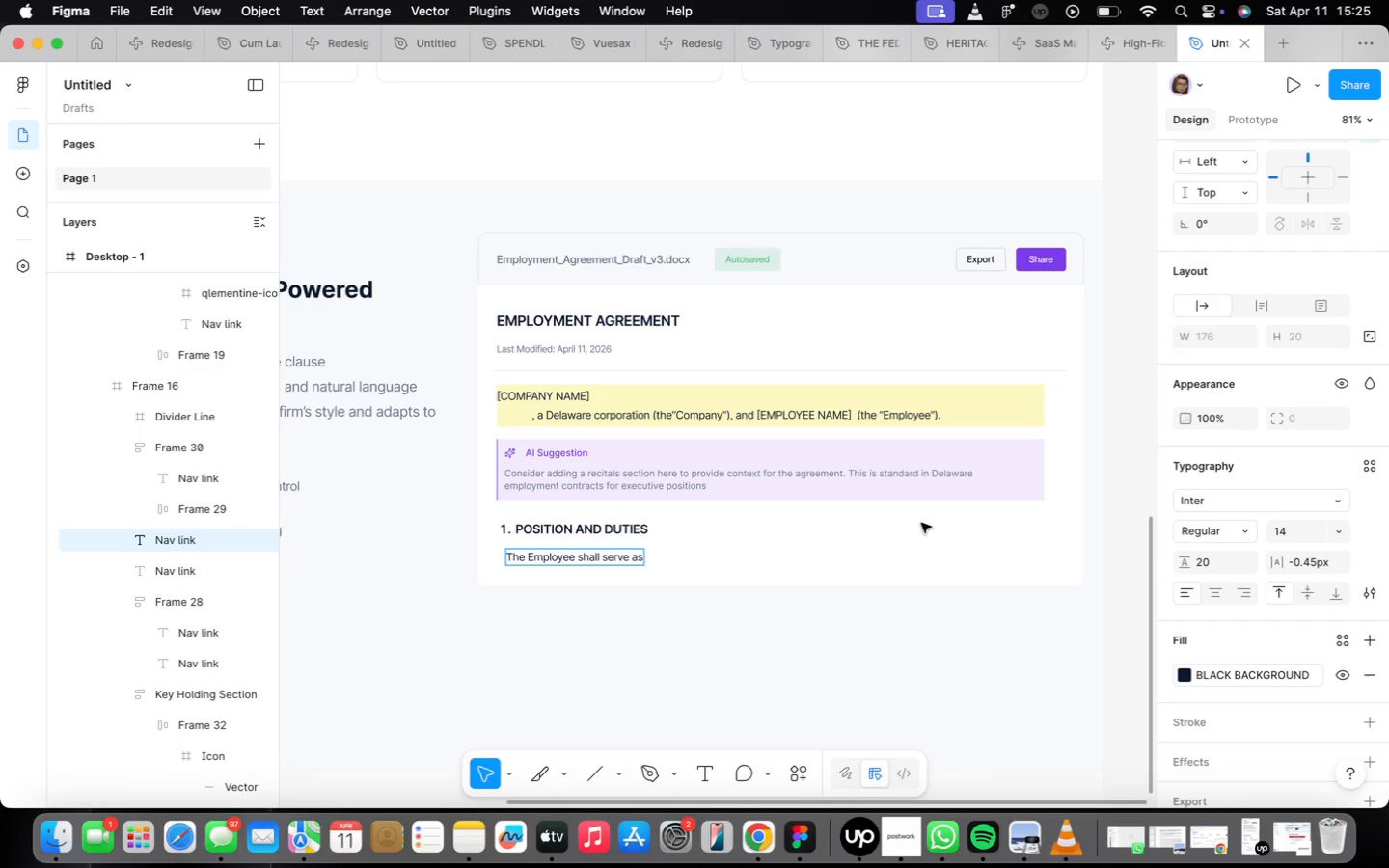 
scroll: coordinate [626, 576], scroll_direction: up, amount: 5.0
 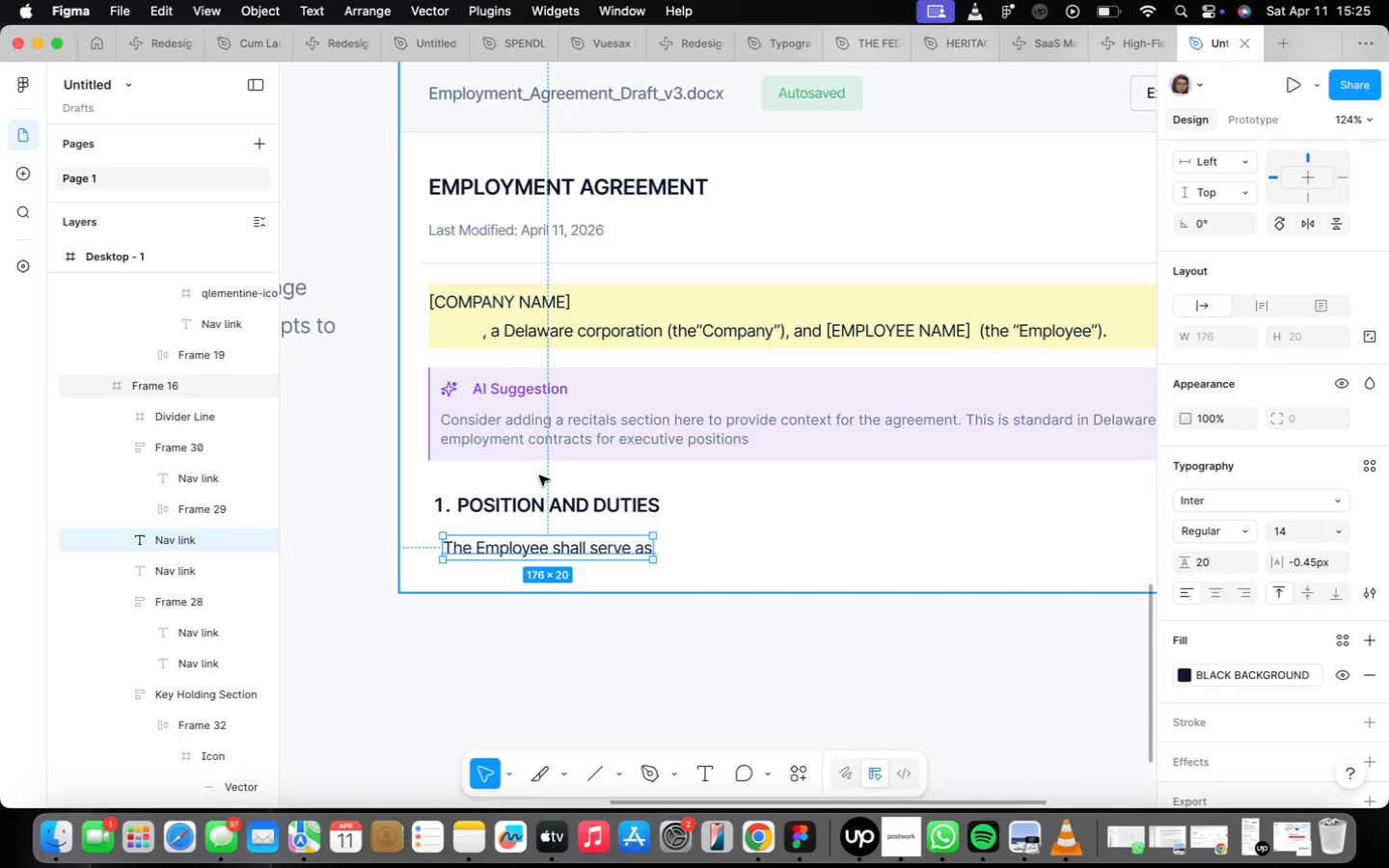 
wait(14.98)
 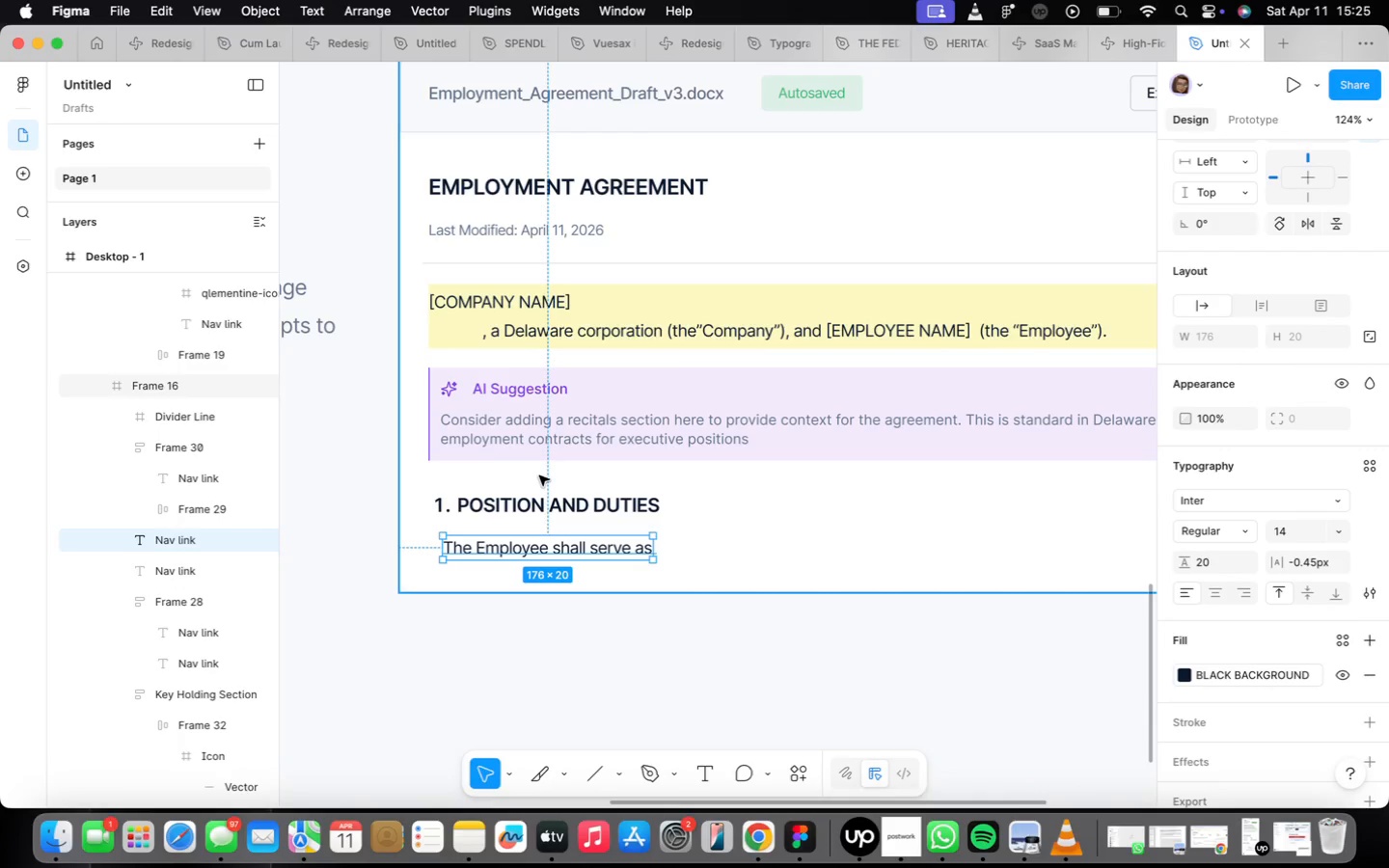 
hold_key(key=OptionLeft, duration=1.69)
left_click_drag(start_coordinate=[540, 547], to_coordinate=[768, 550])
 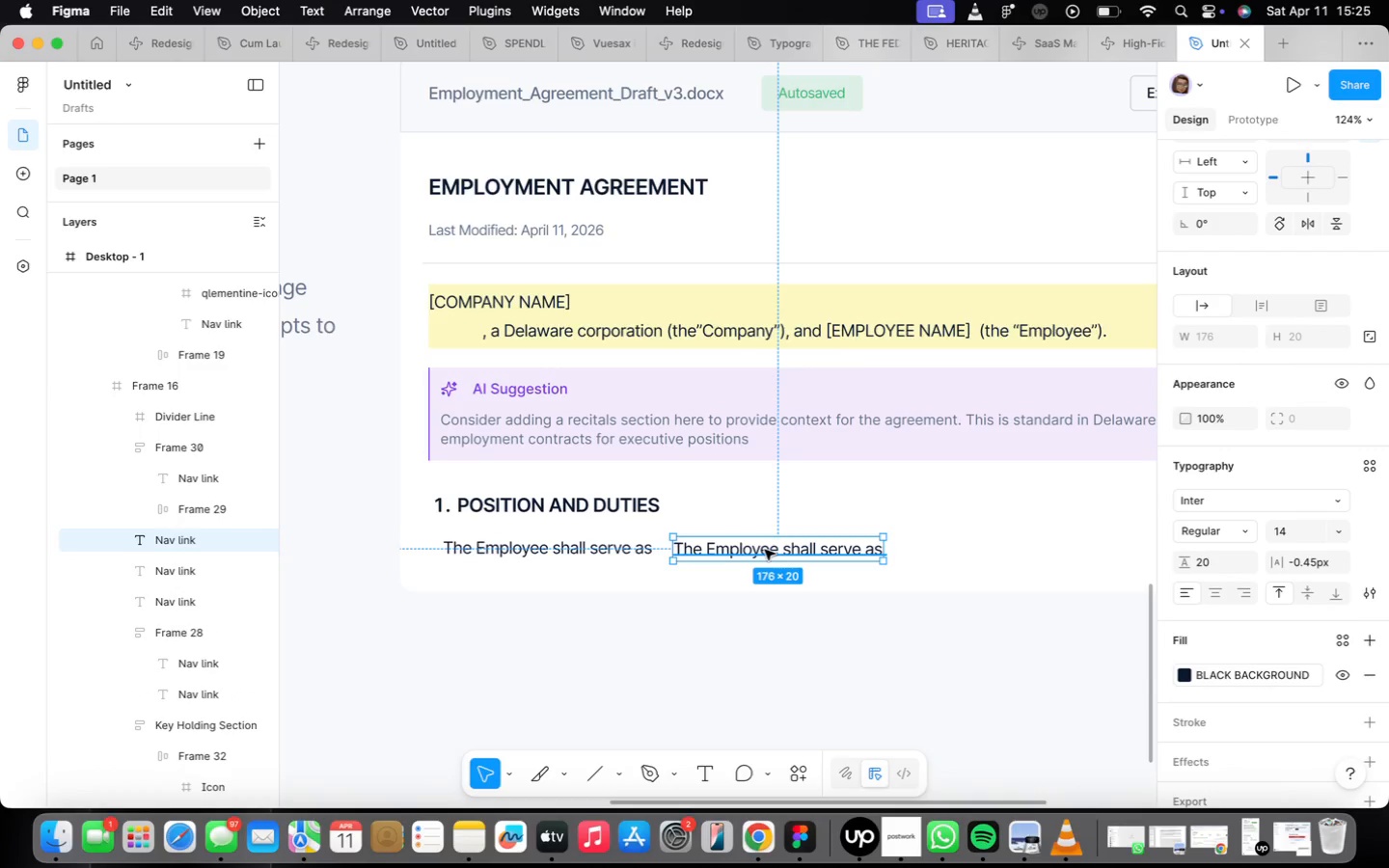 
double_click([765, 550])
 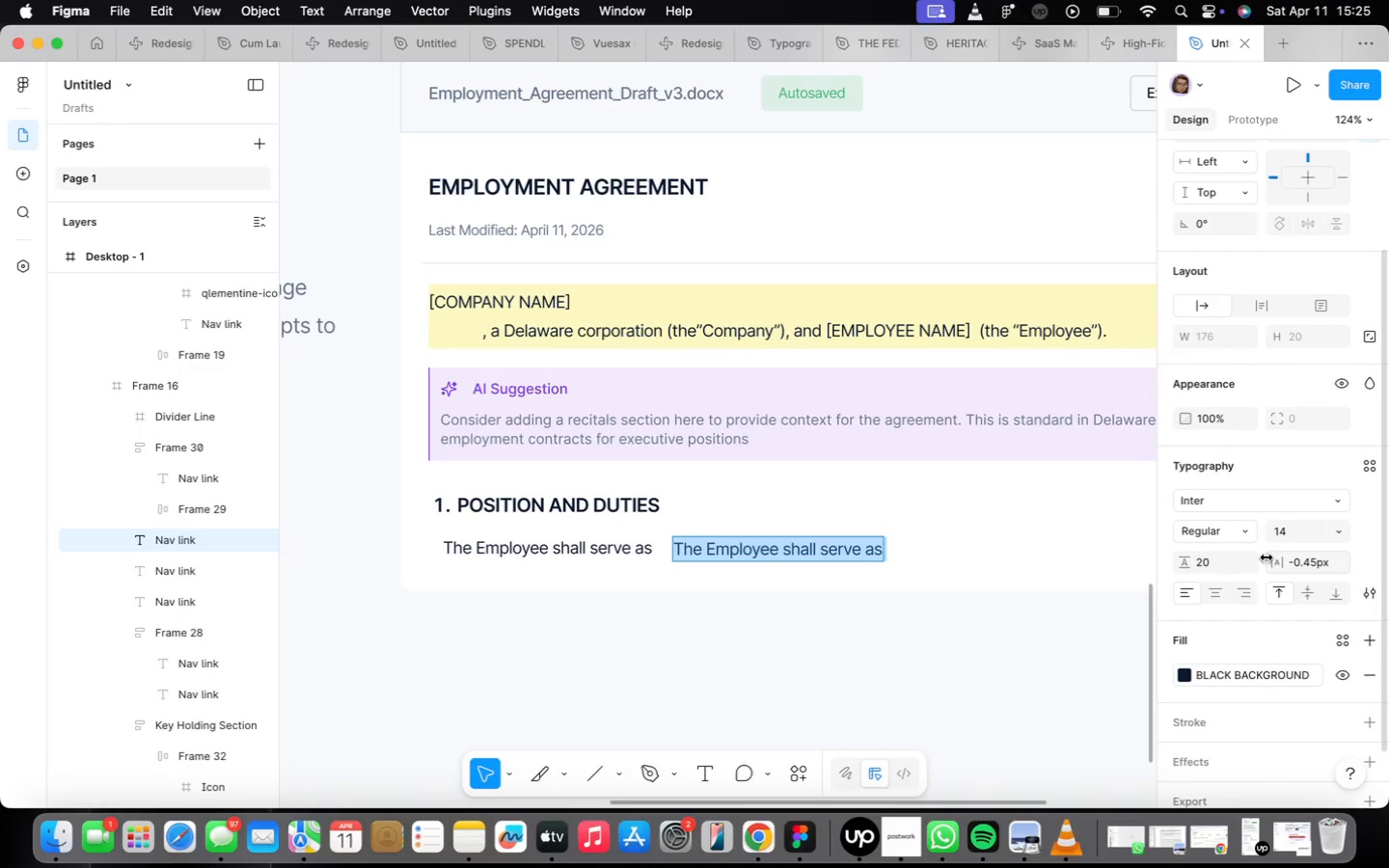 
mouse_move([1212, 550])
 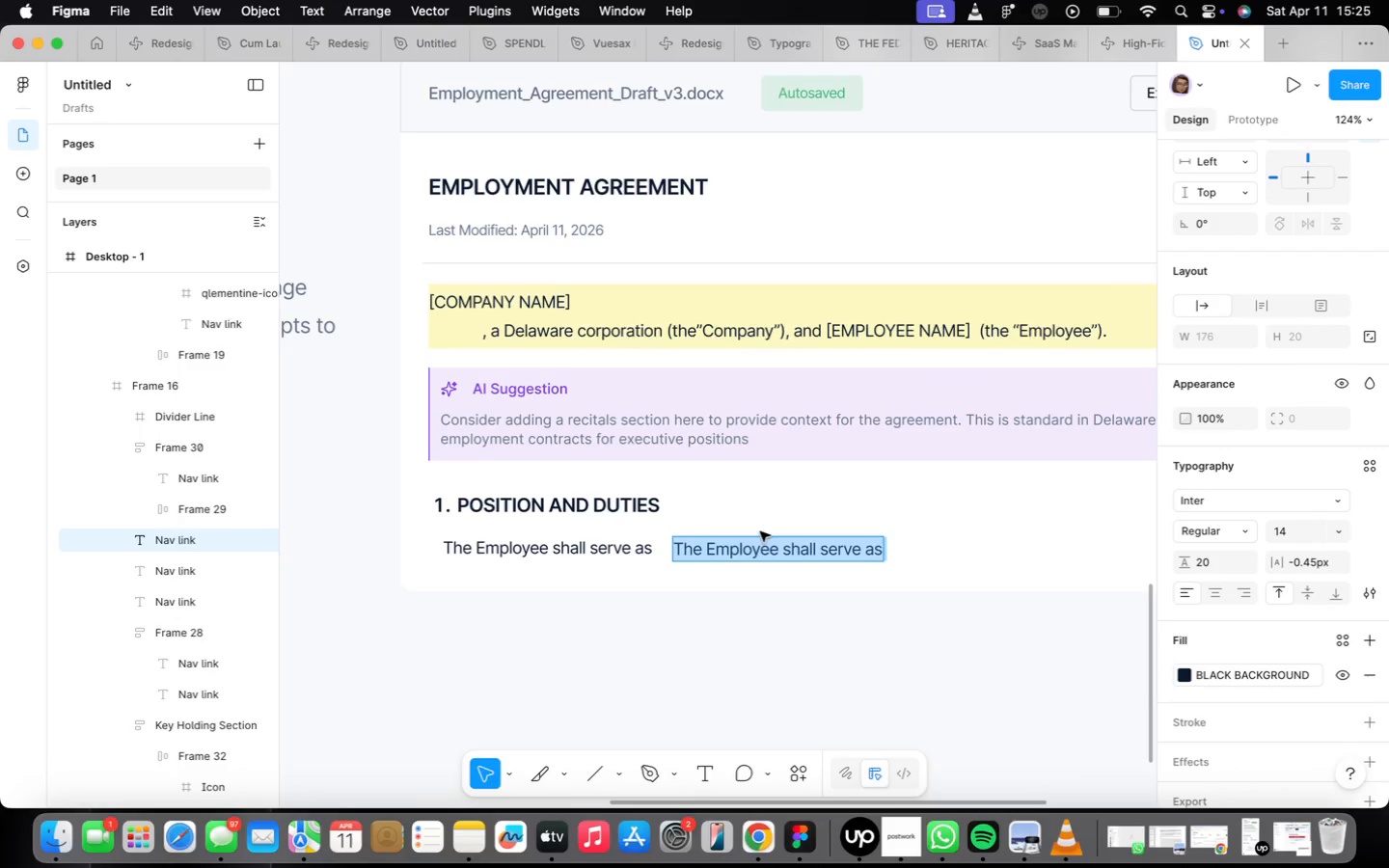 
key(Shift+ShiftLeft)
 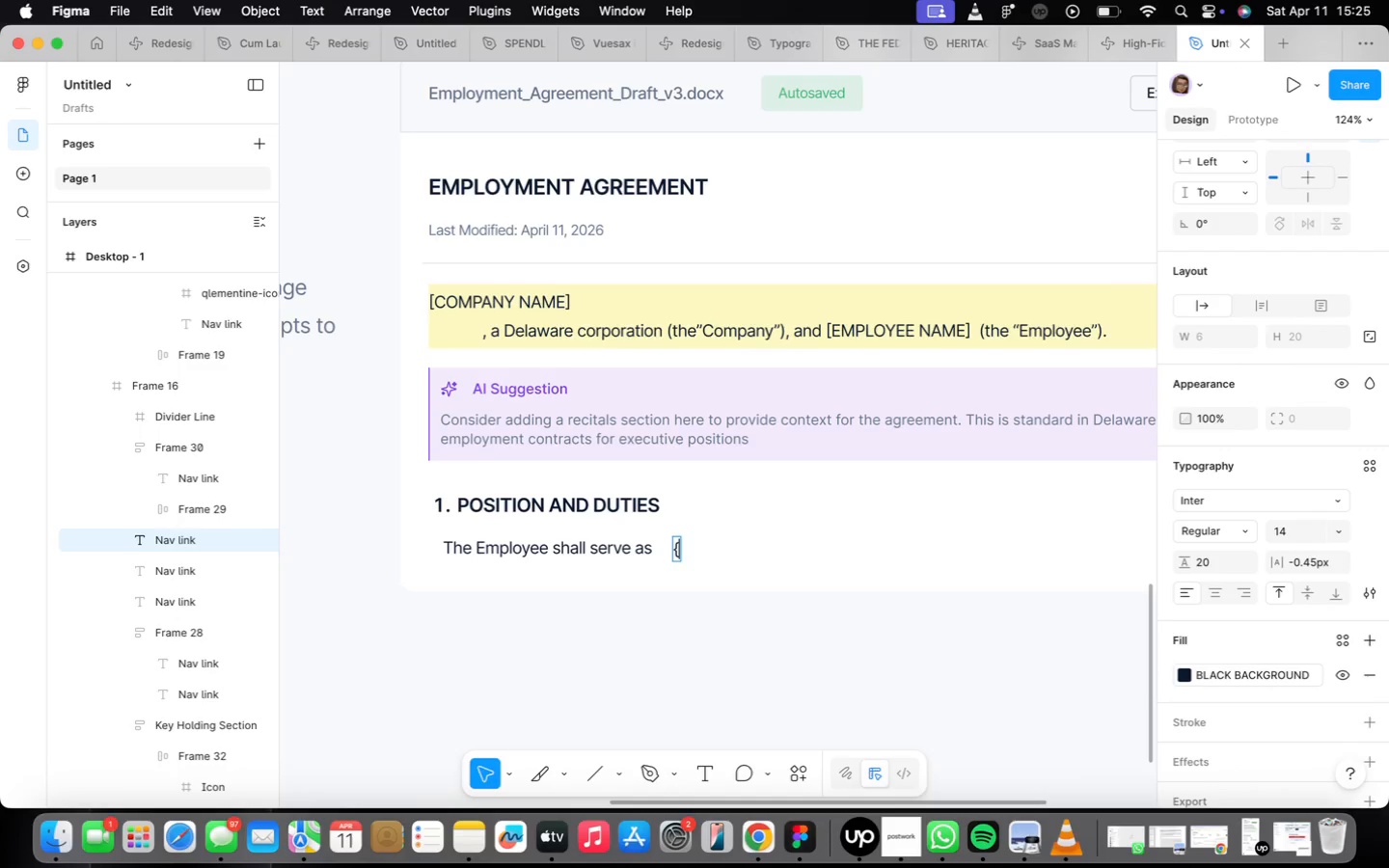 
key(Shift+BracketLeft)
 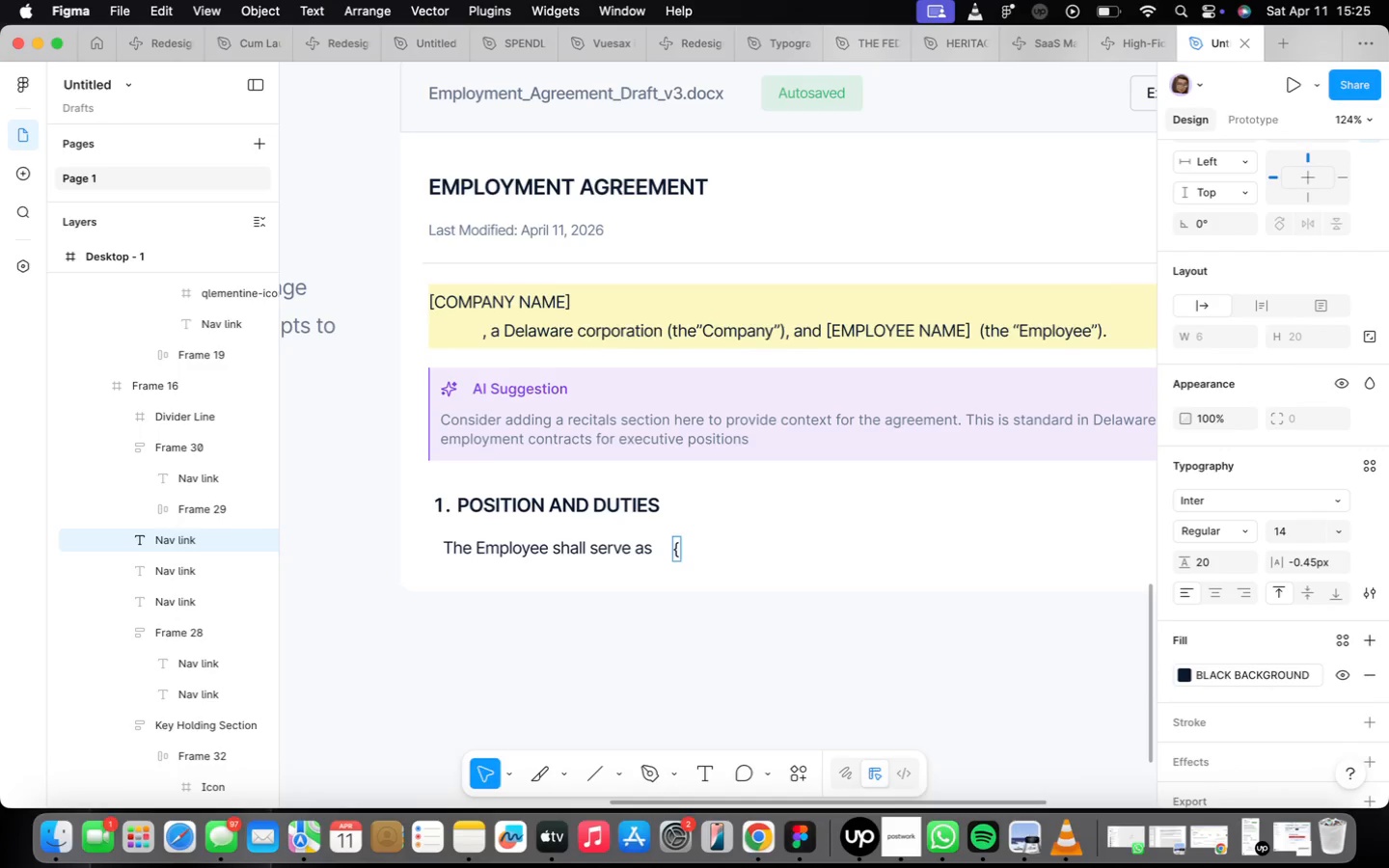 
key(Backspace)
 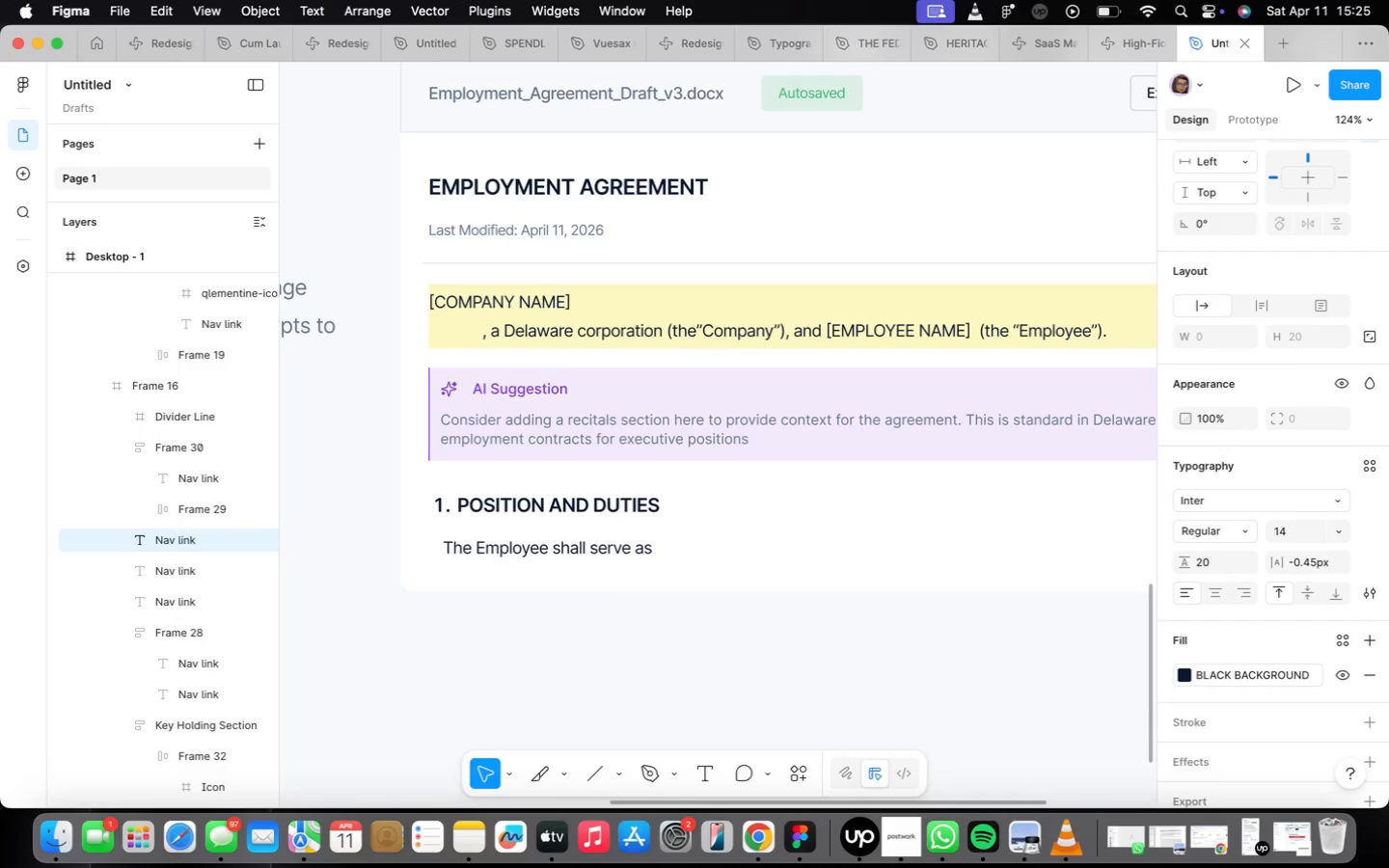 
wait(5.11)
 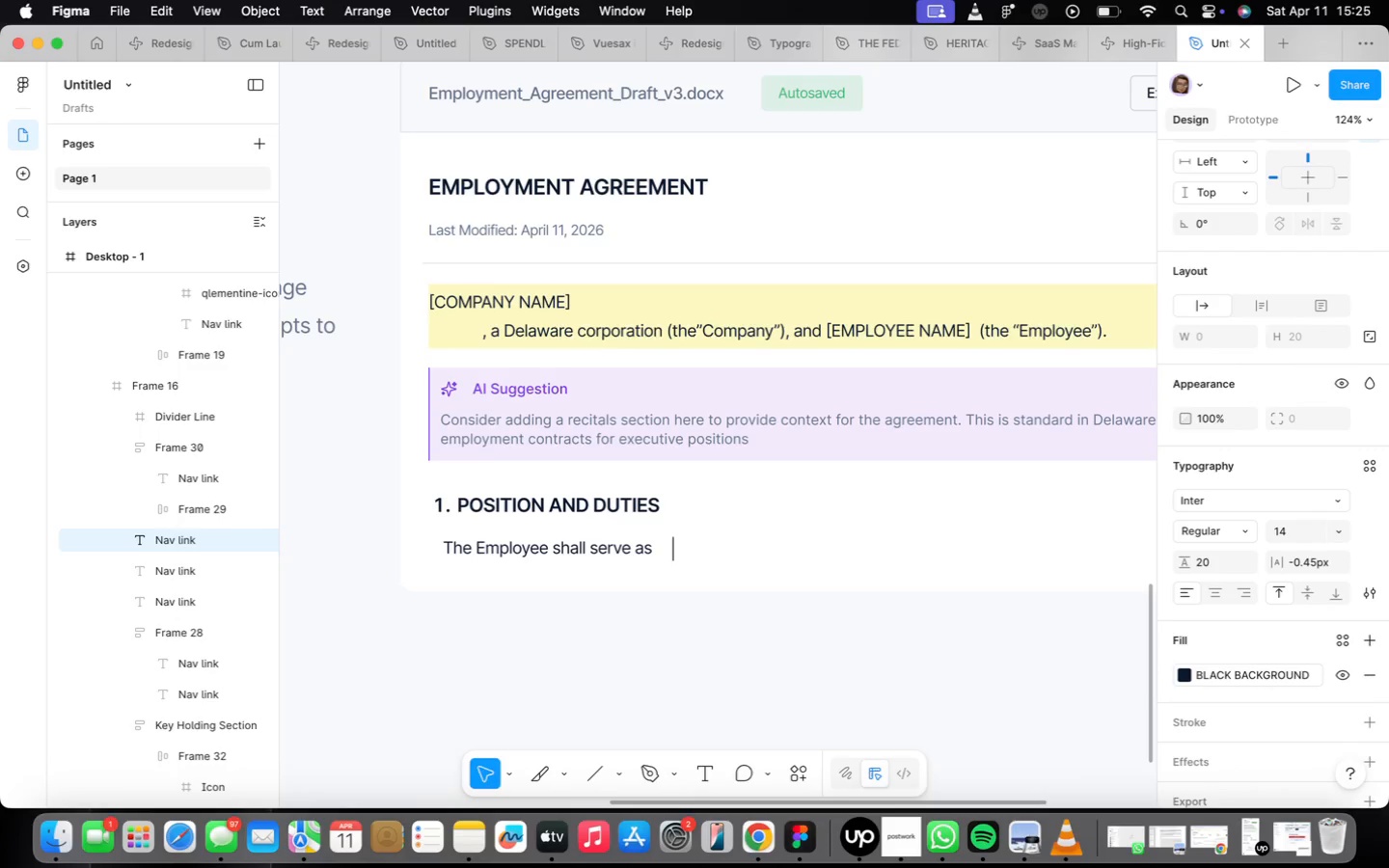 
key(Shift+ShiftLeft)
 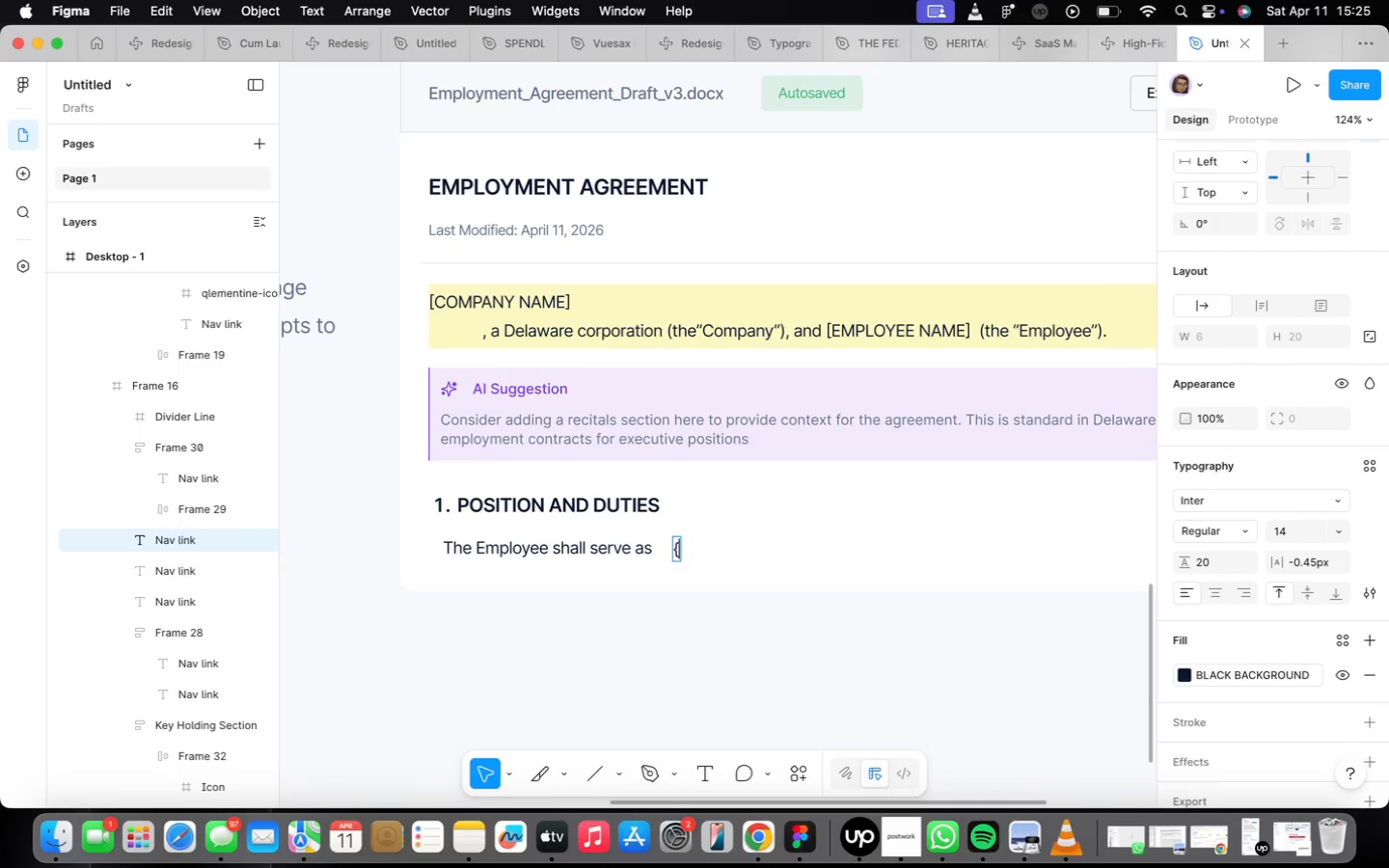 
key(Shift+BracketLeft)
 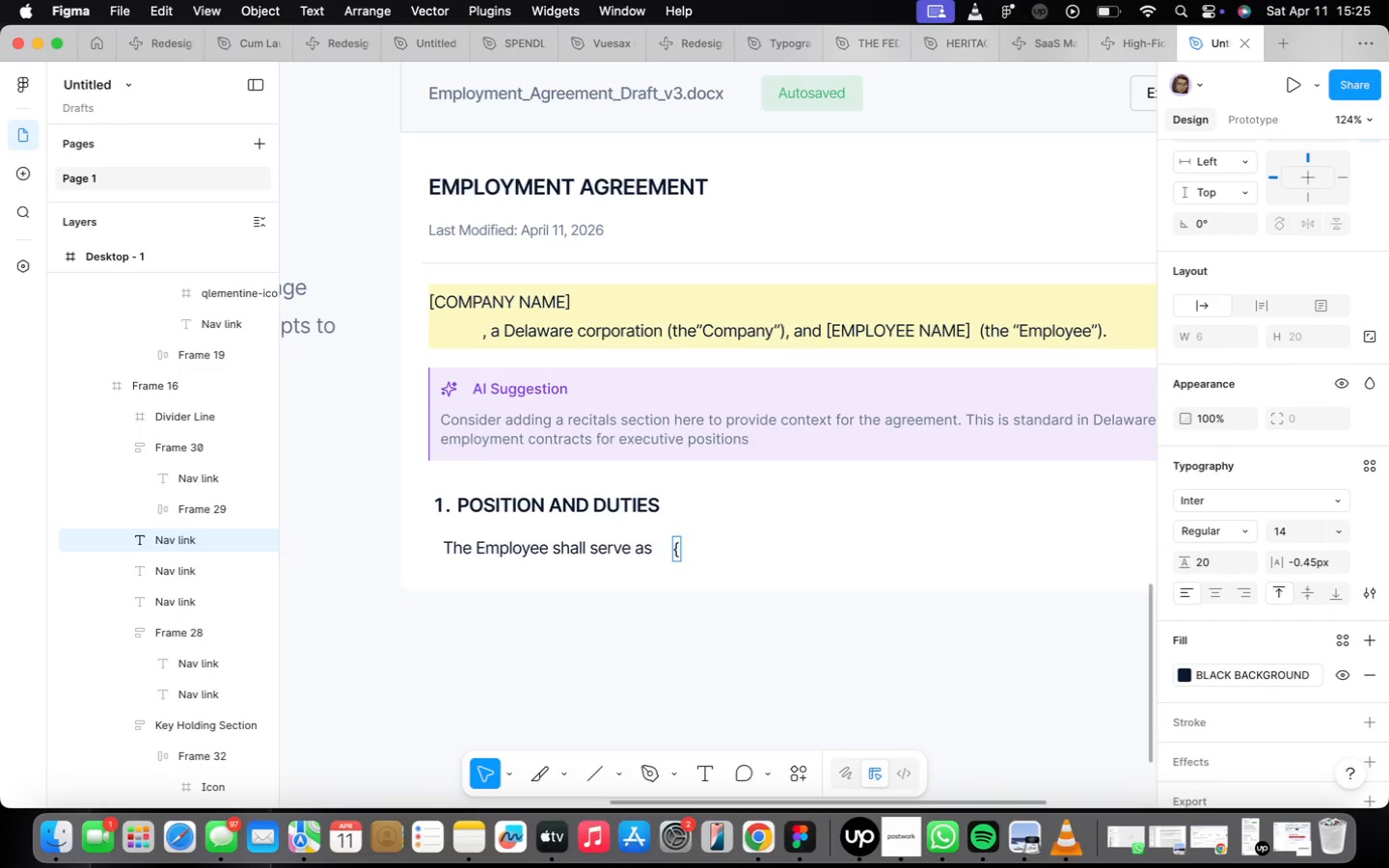 
key(Backspace)
 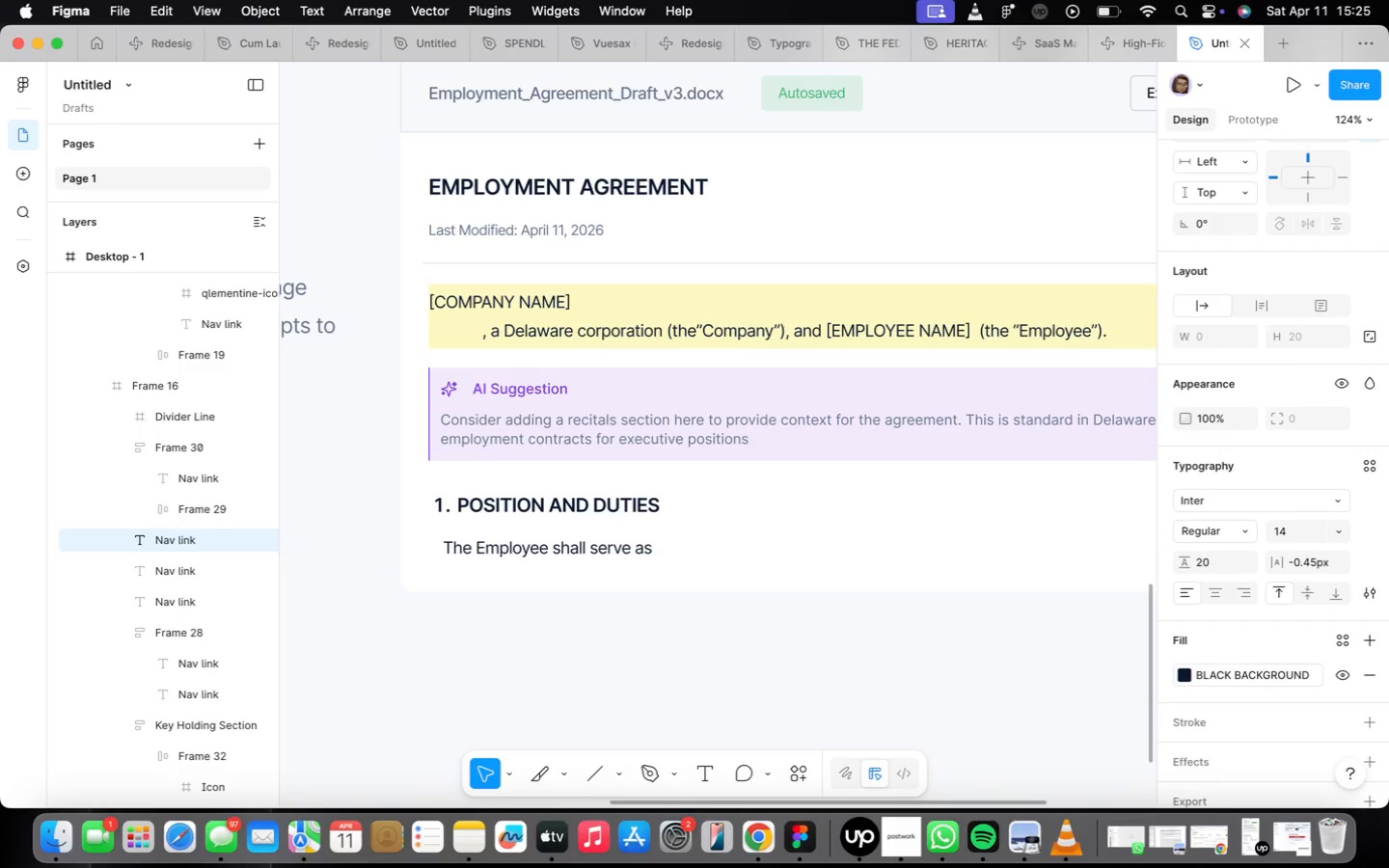 
key(BracketLeft)
 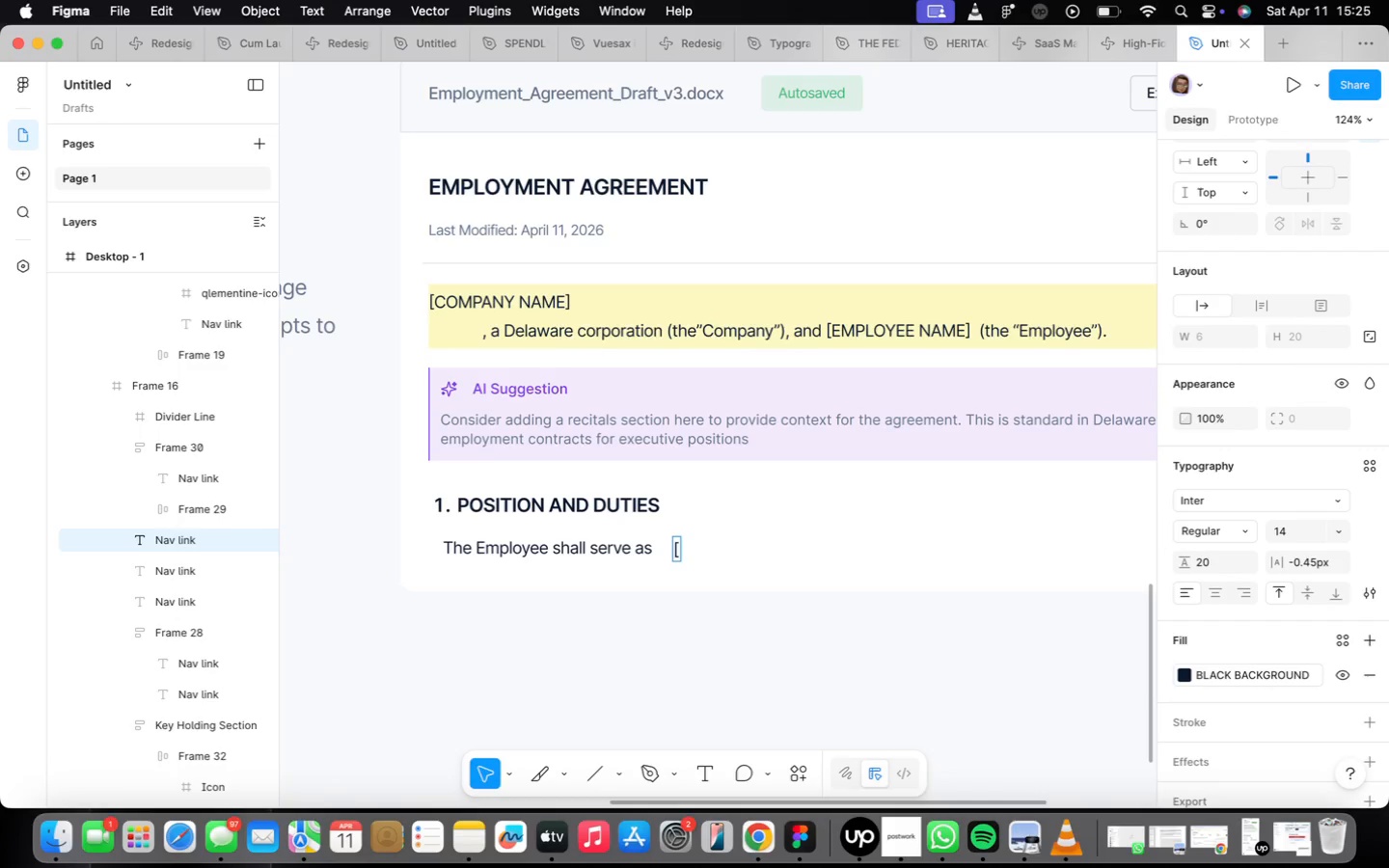 
key(BracketLeft)
 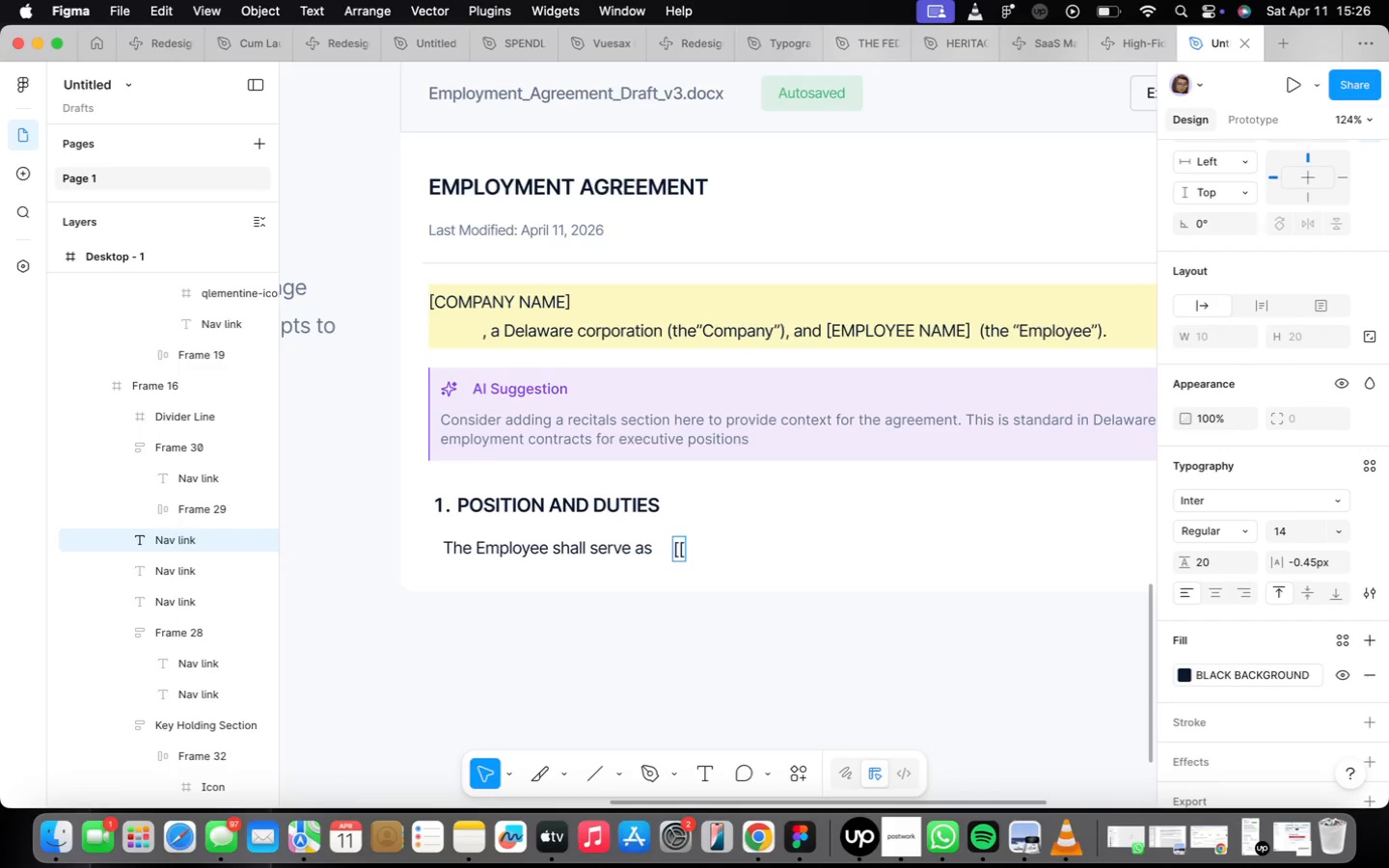 
key(Backspace)
 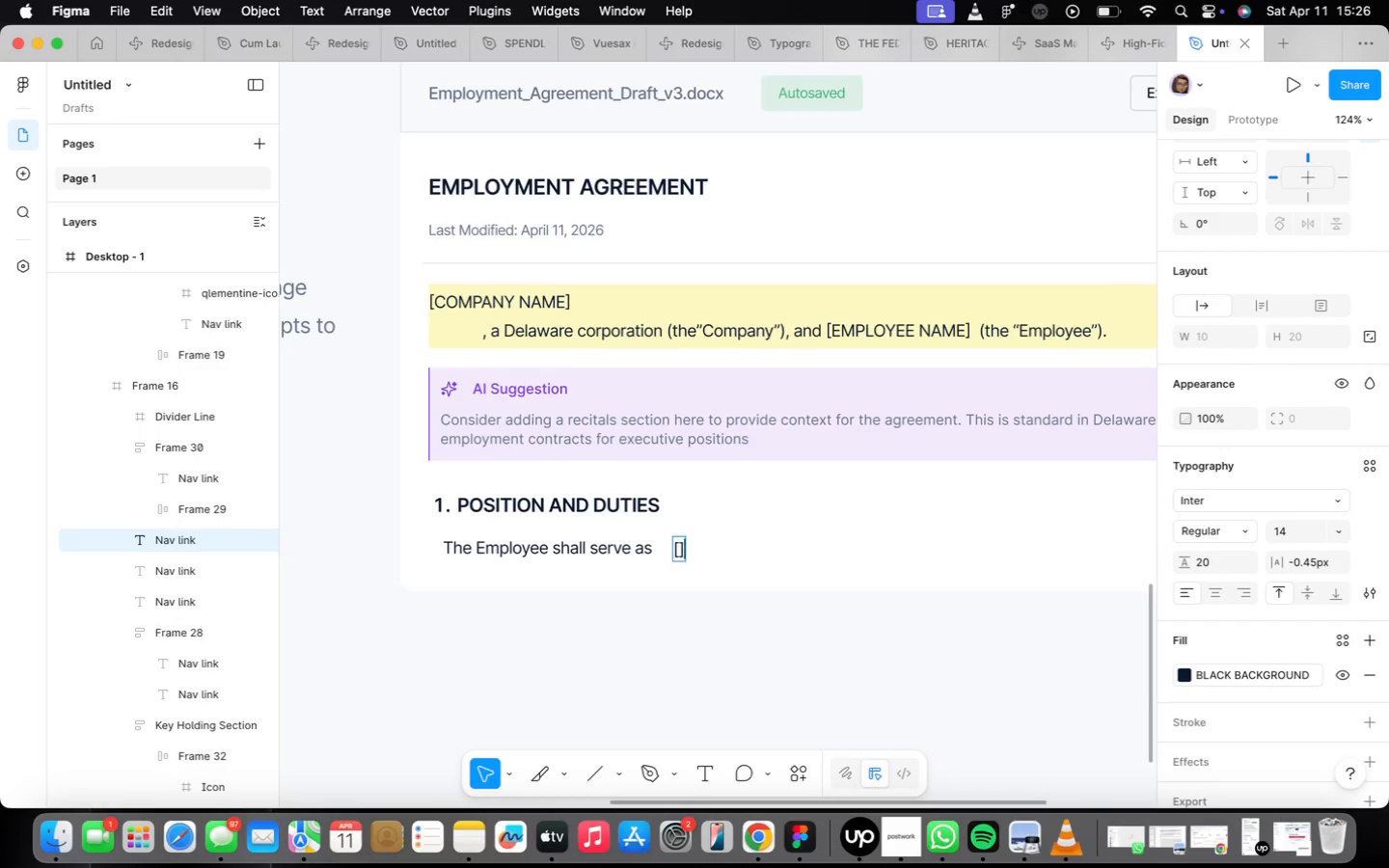 
key(BracketRight)
 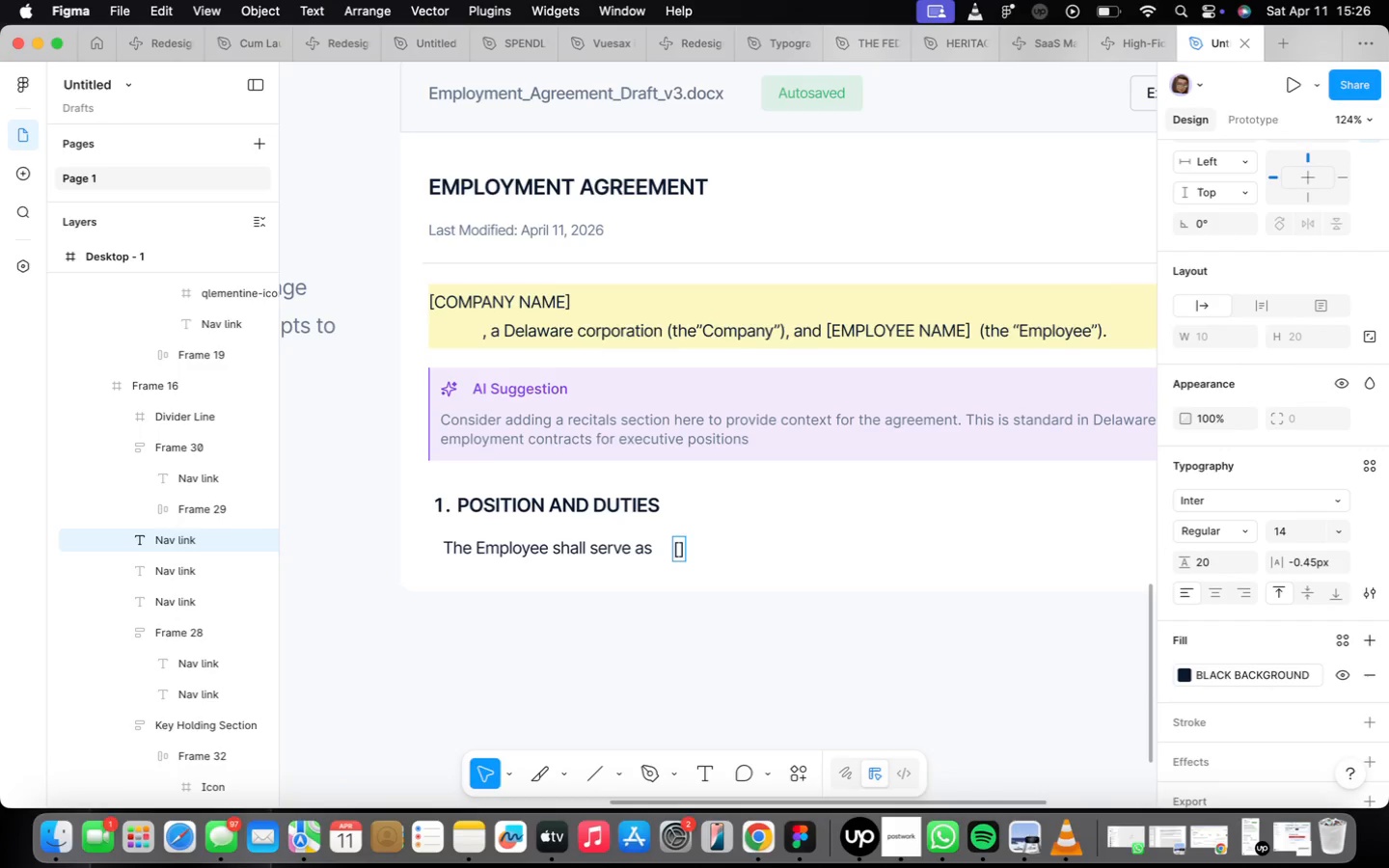 
key(ArrowLeft)
 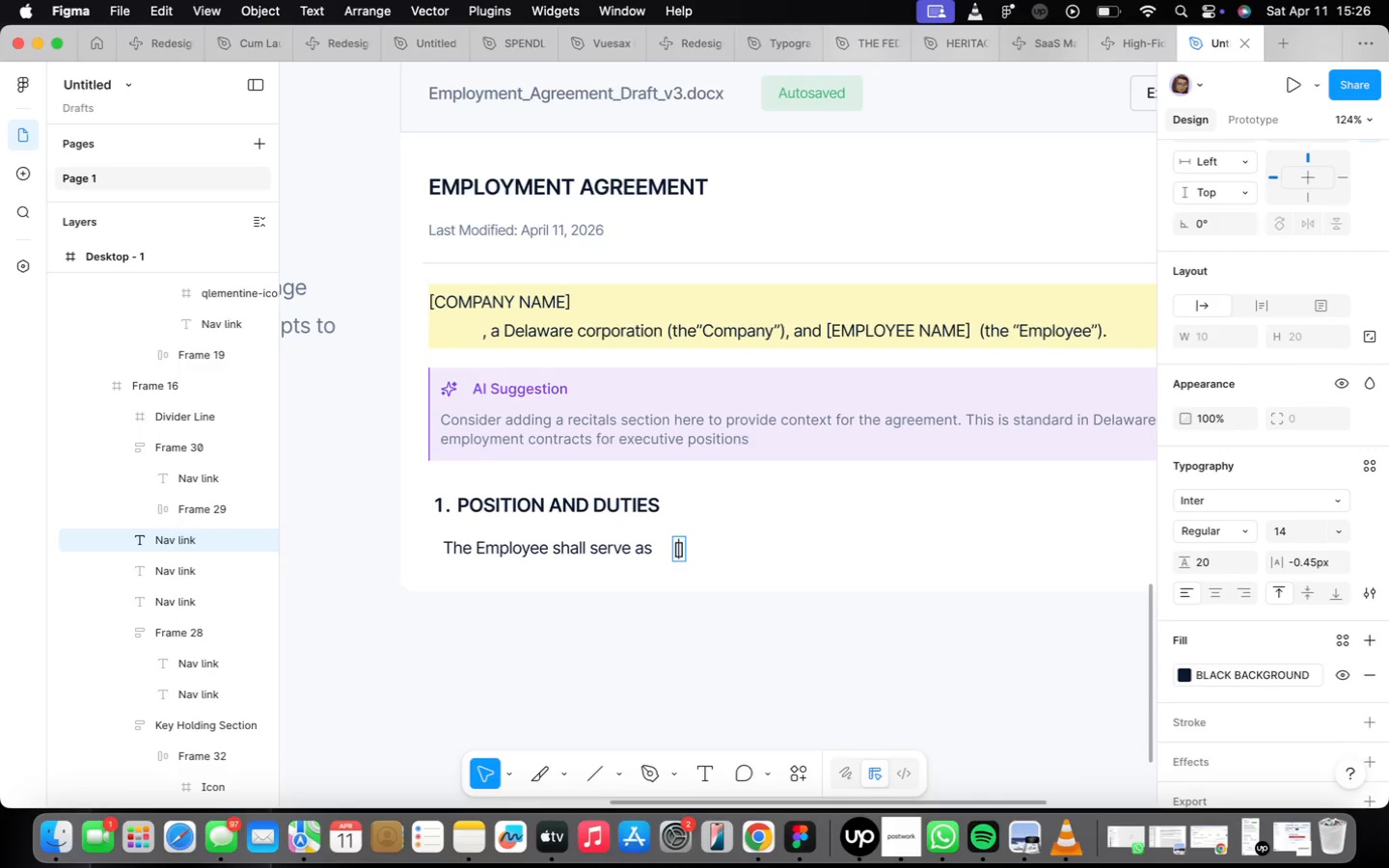 
type(TITLE)
 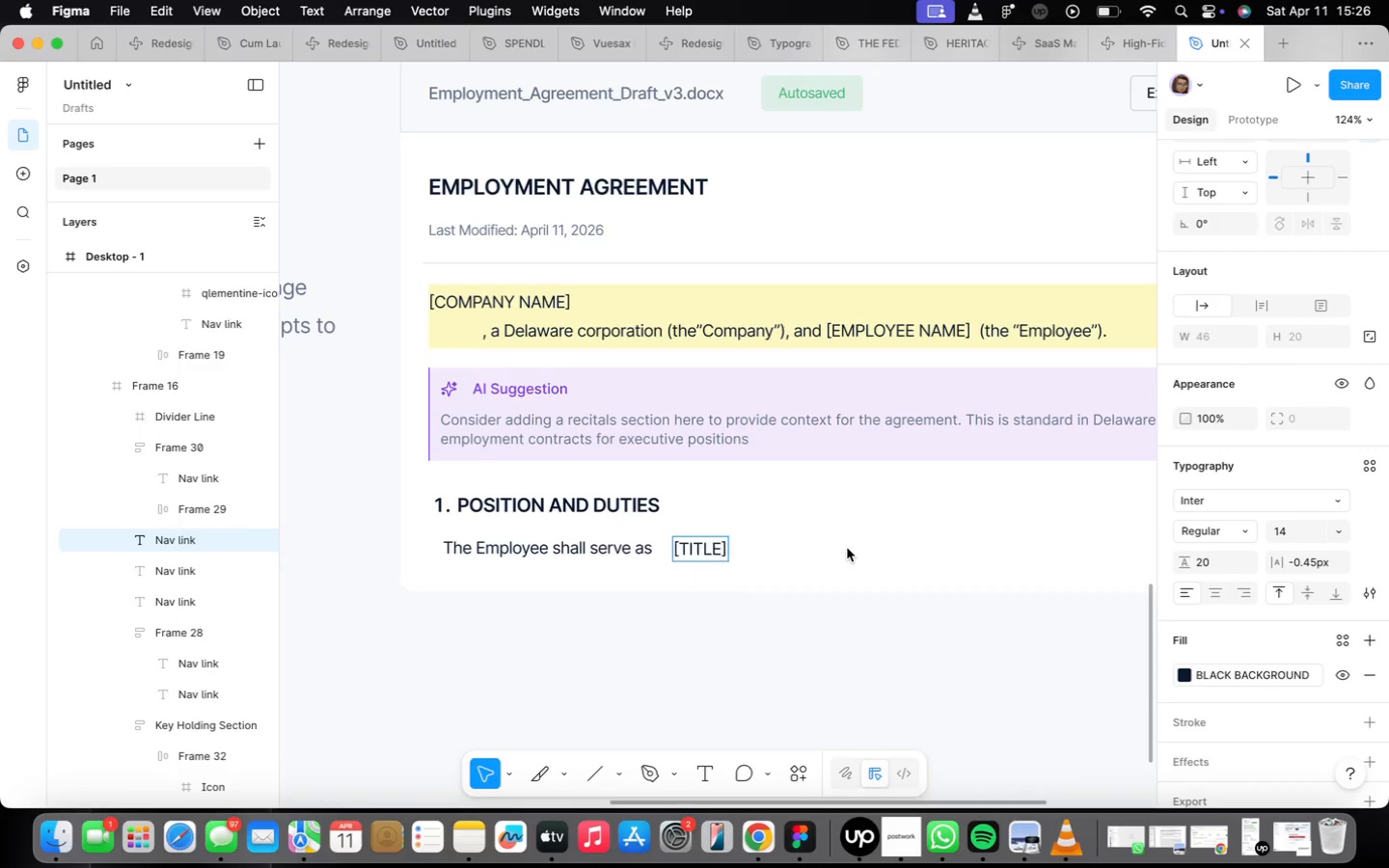 
scroll: coordinate [715, 565], scroll_direction: up, amount: 10.0
 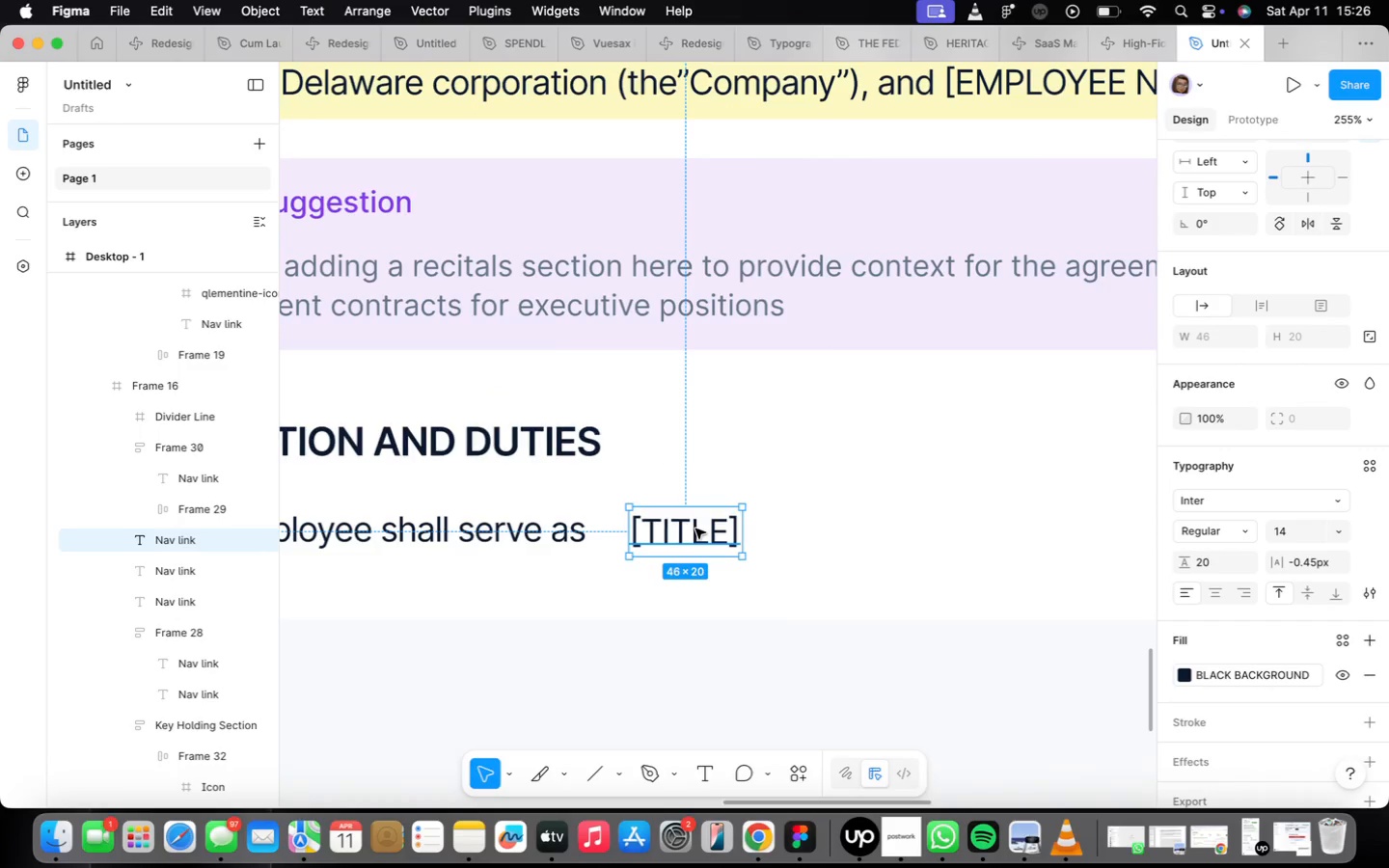 
key(Shift+ShiftLeft)
 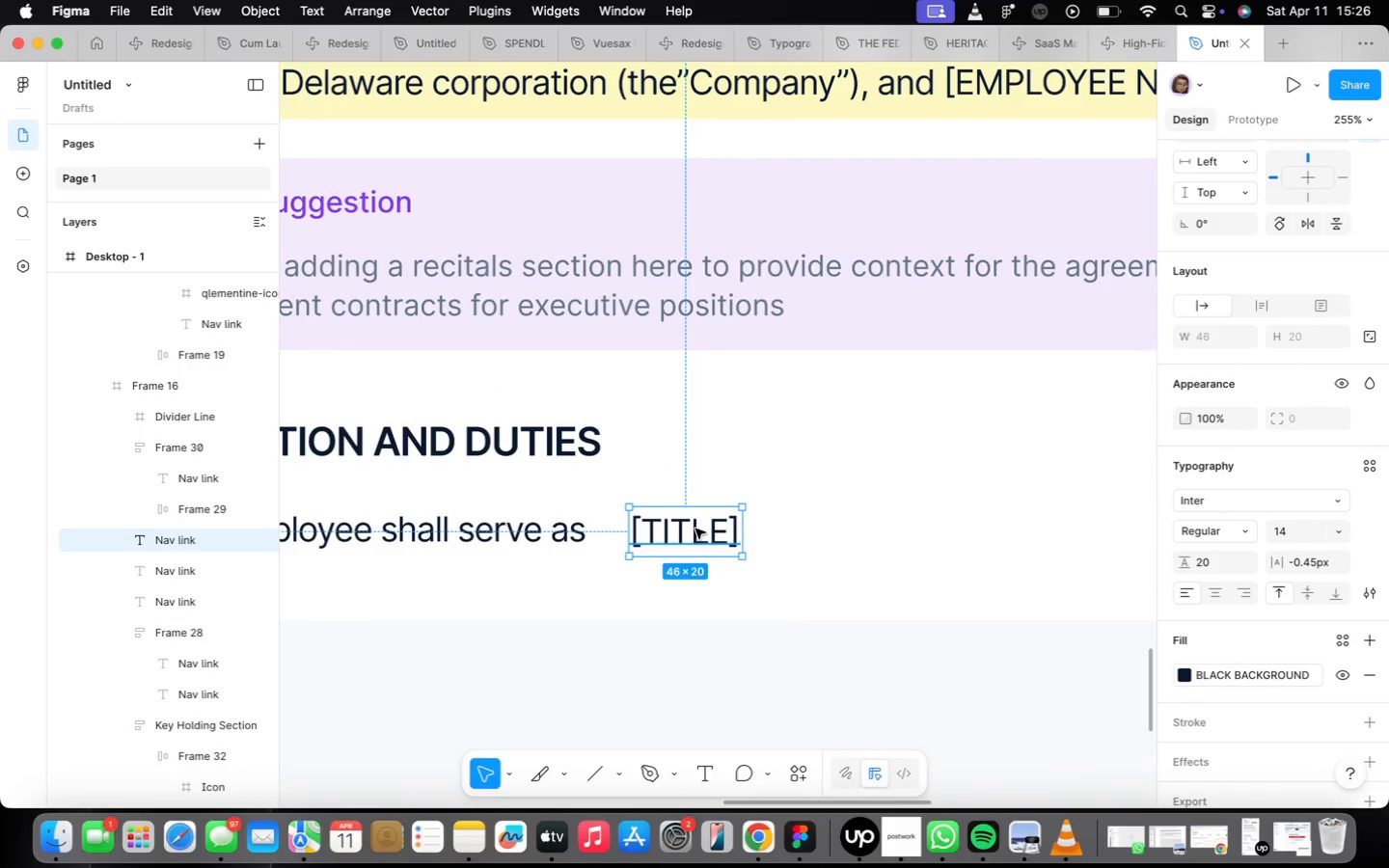 
key(Shift+A)
 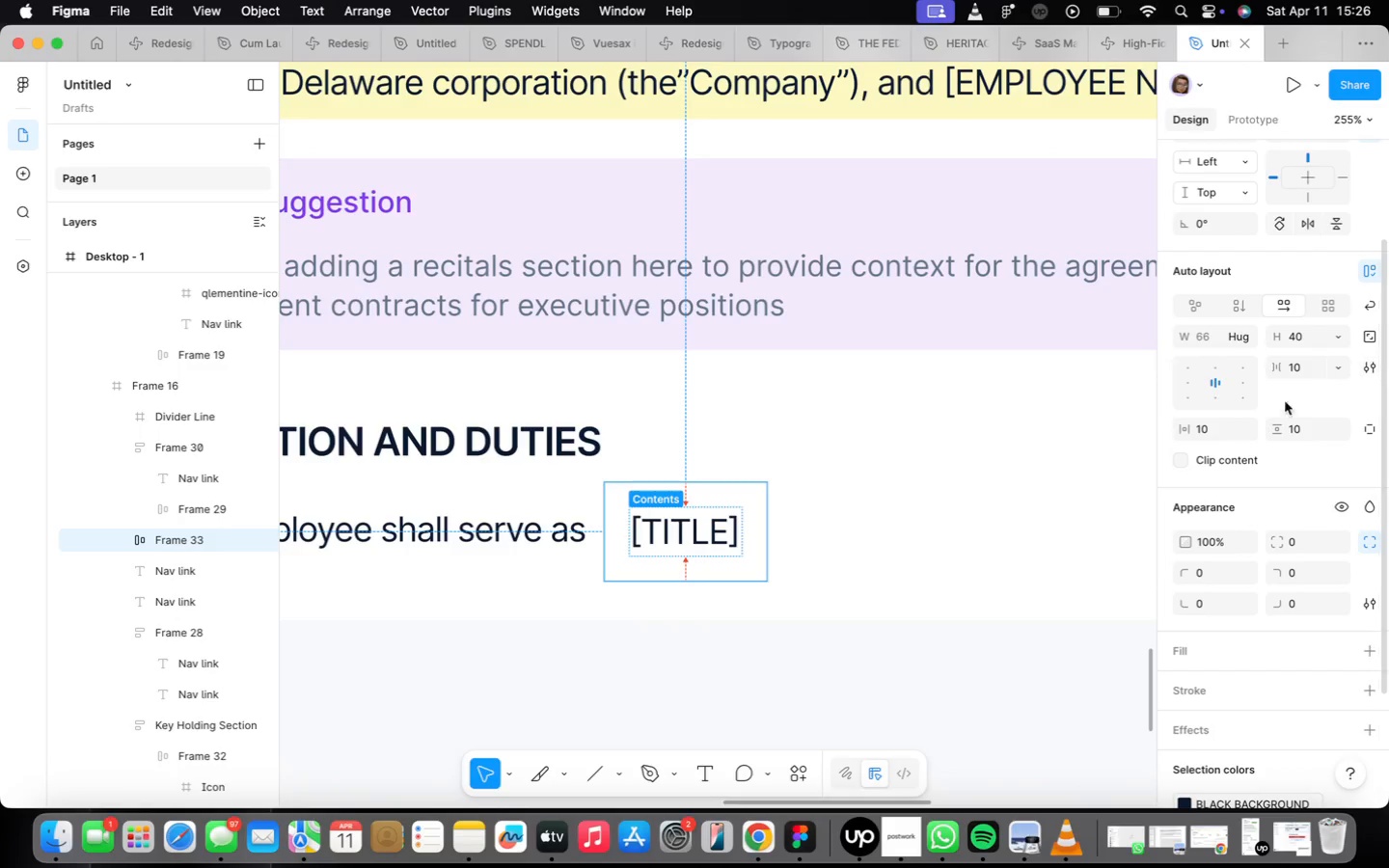 
left_click([1321, 428])
 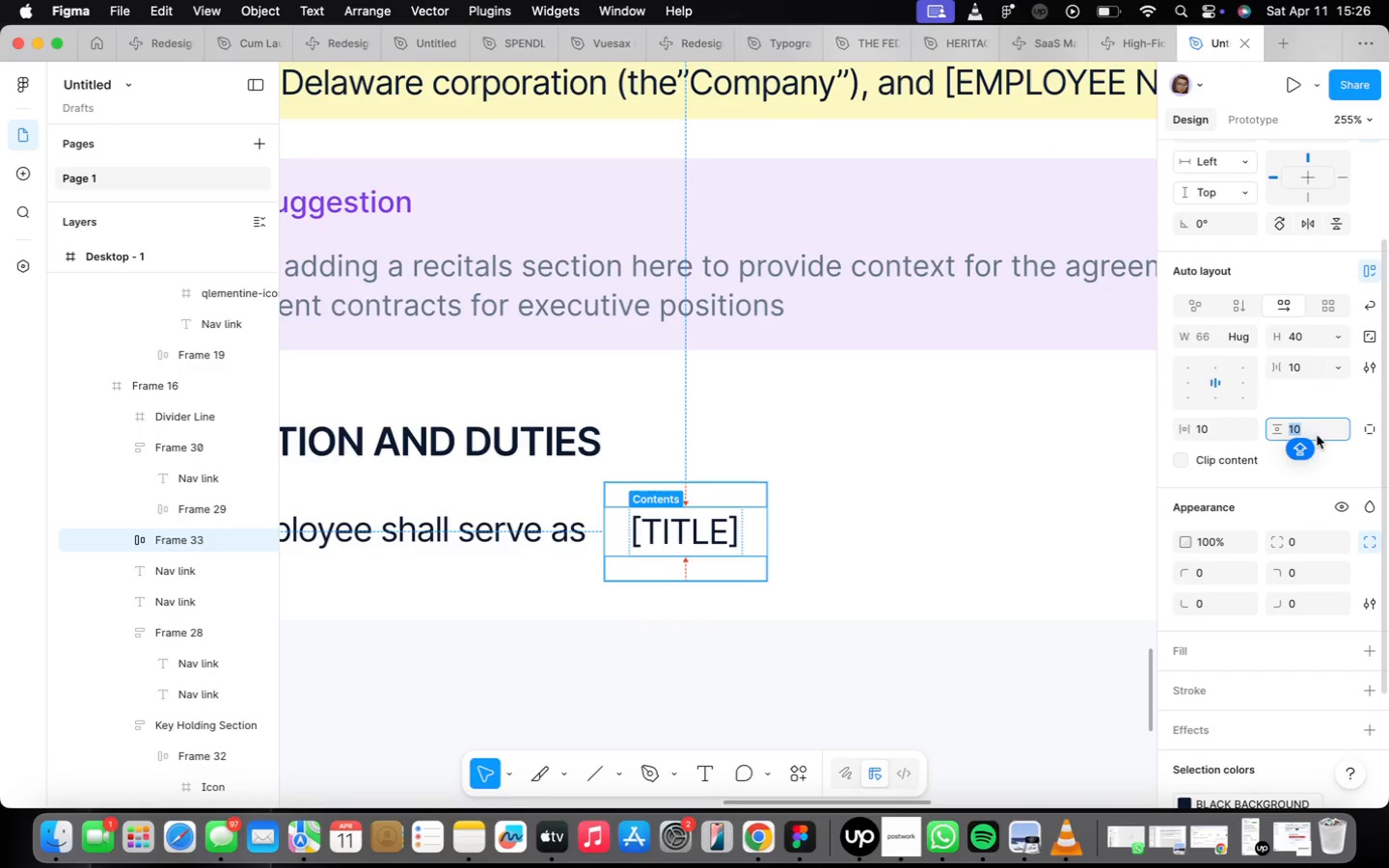 
key(0)
 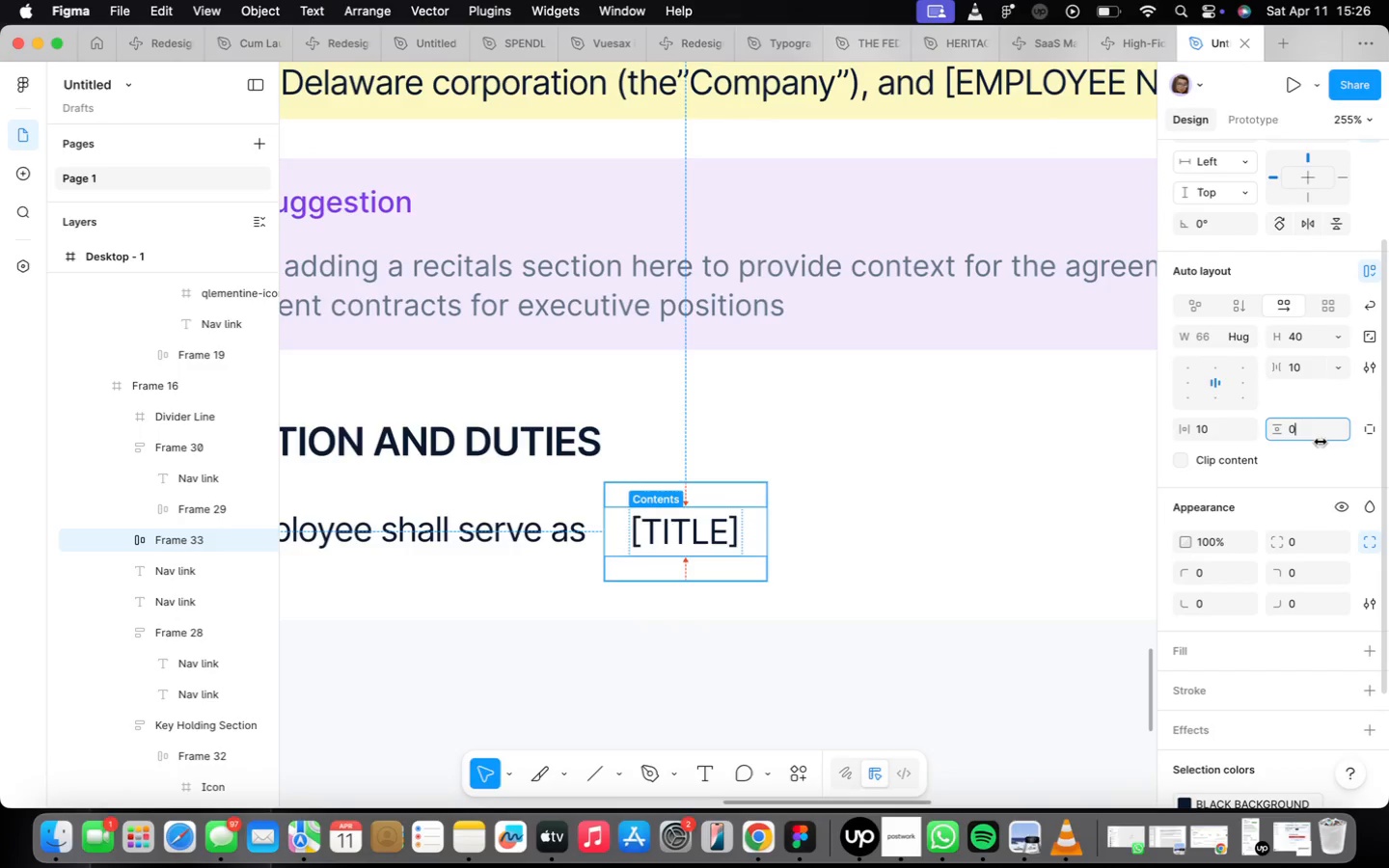 
key(Enter)
 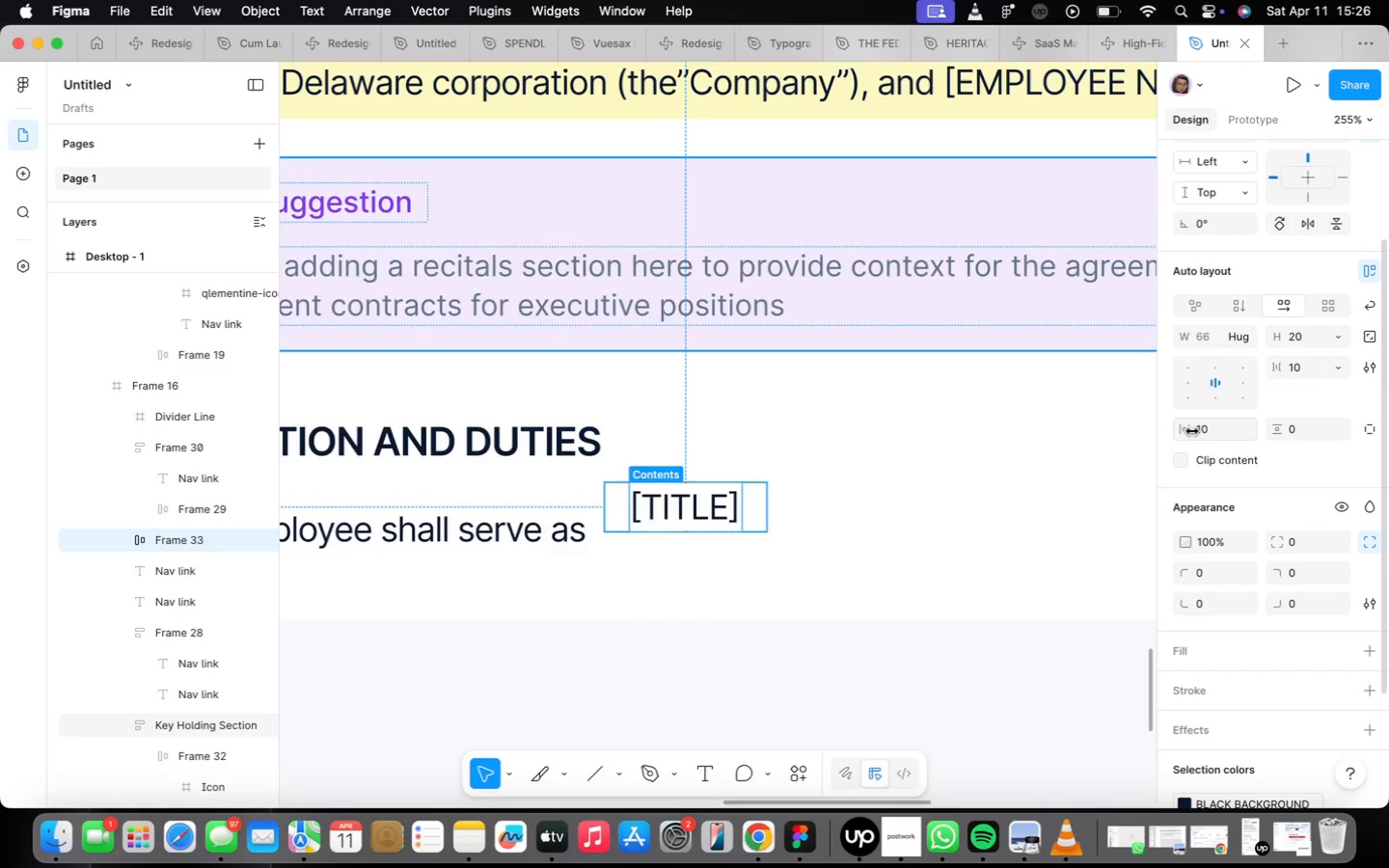 
left_click([1208, 425])
 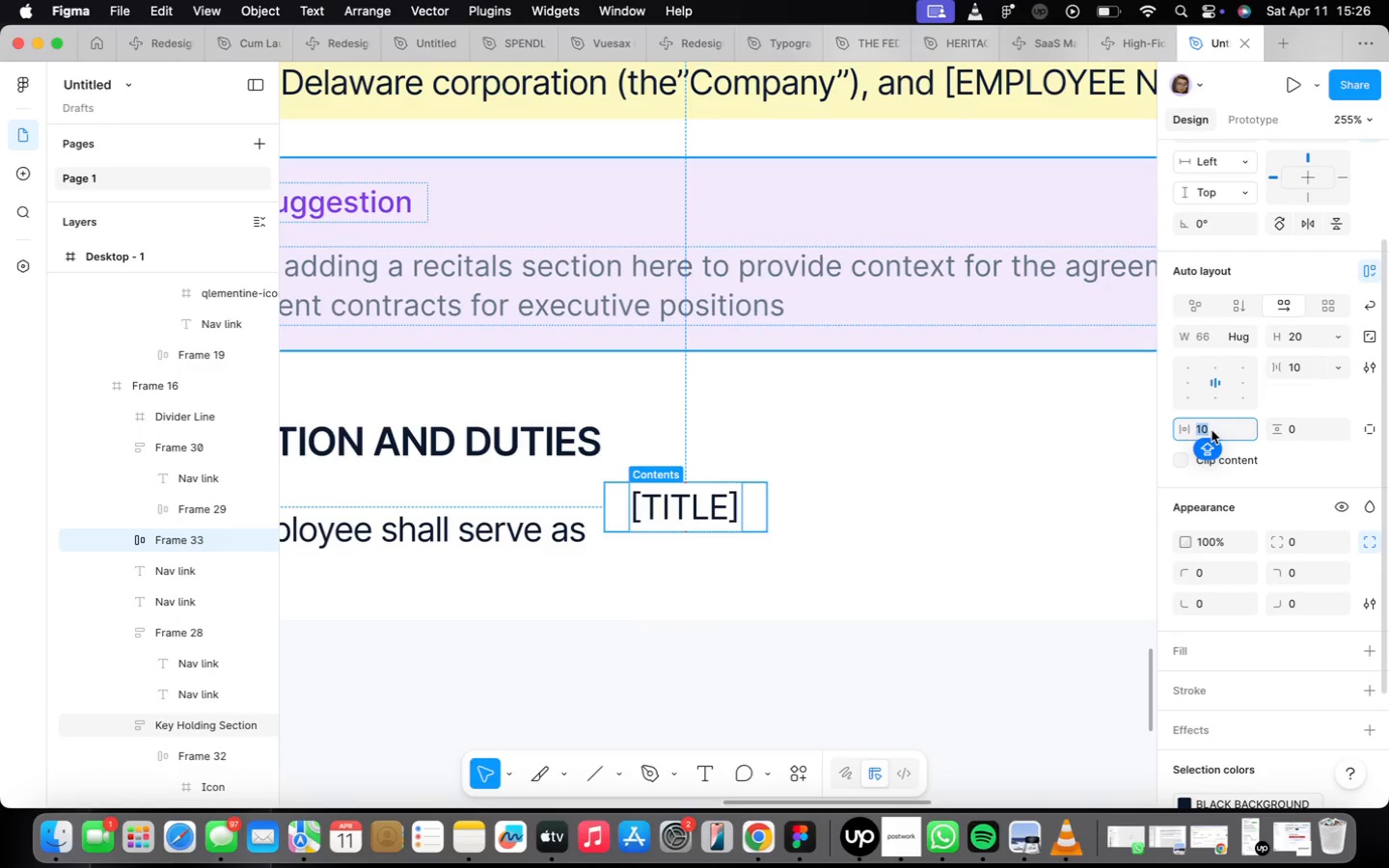 
key(0)
 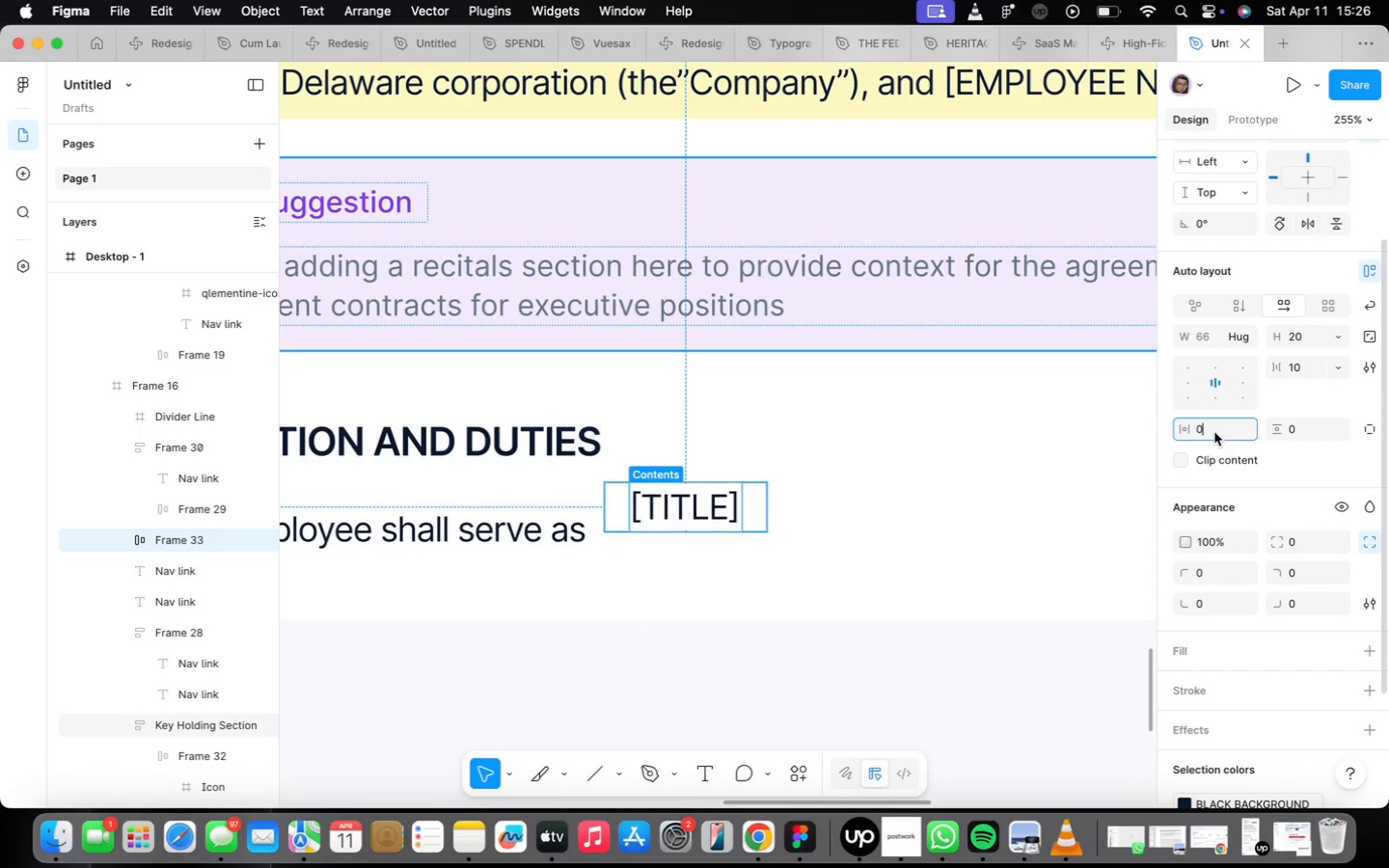 
key(Enter)
 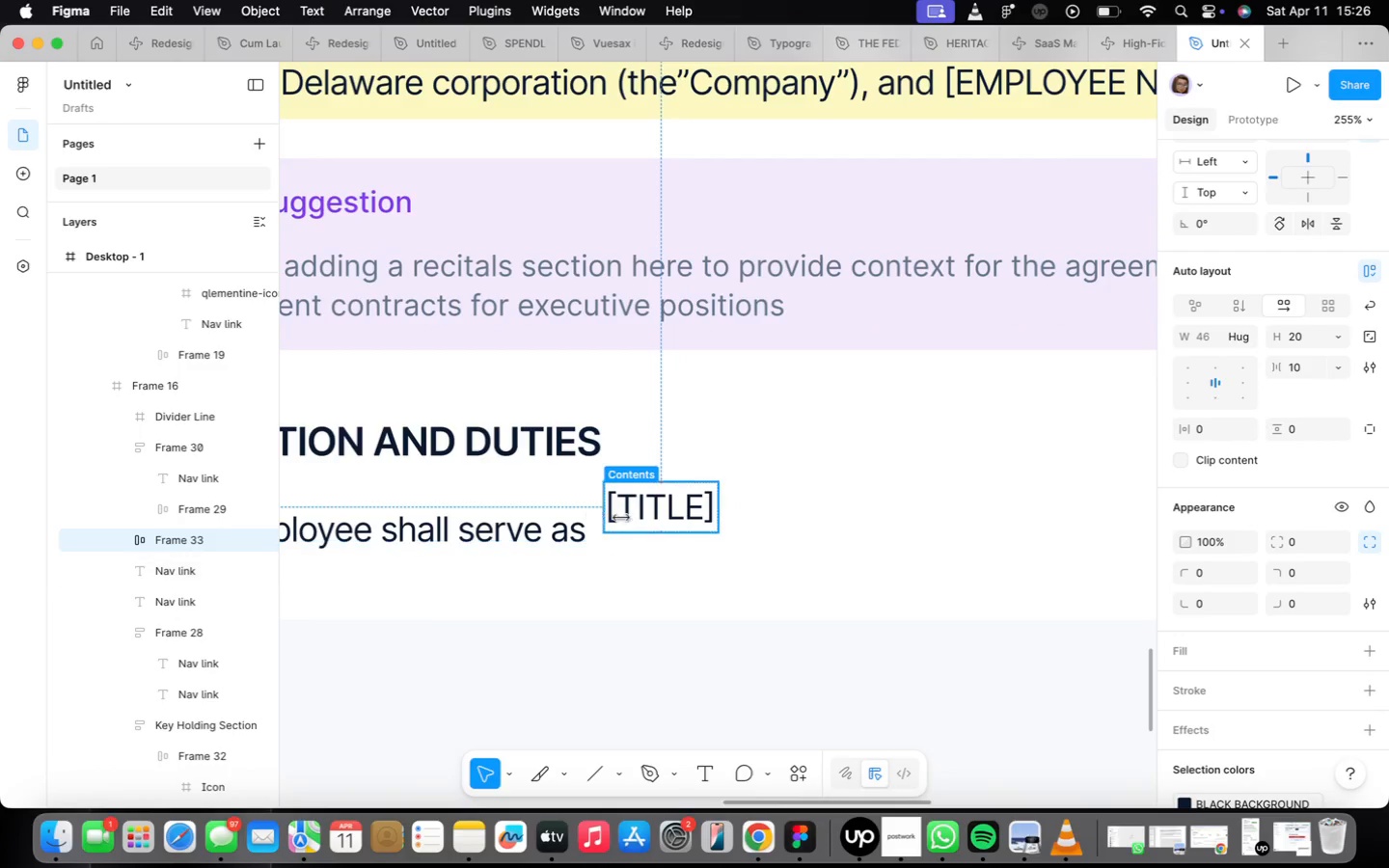 
left_click([778, 450])
 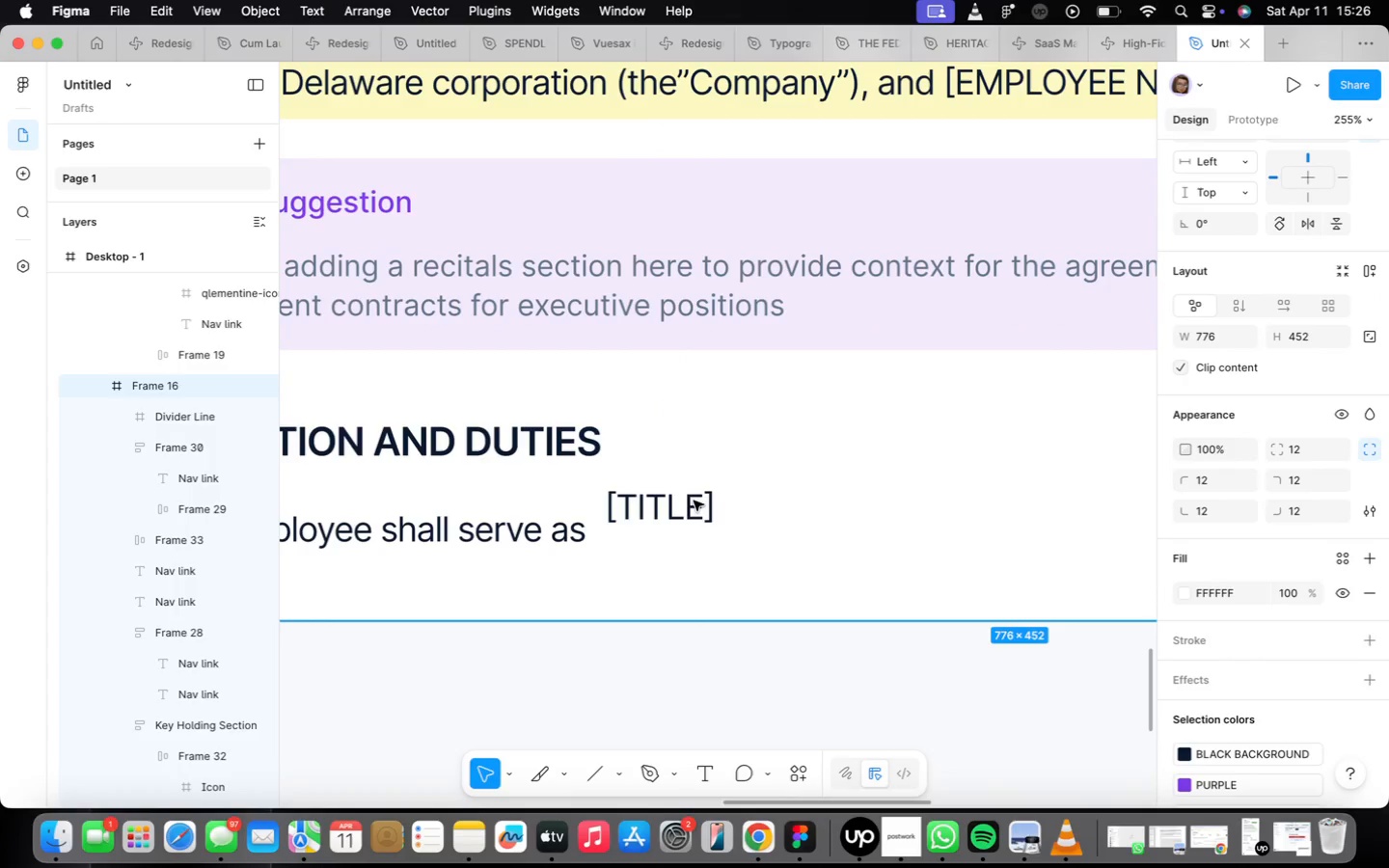 
left_click_drag(start_coordinate=[686, 505], to_coordinate=[691, 507])
 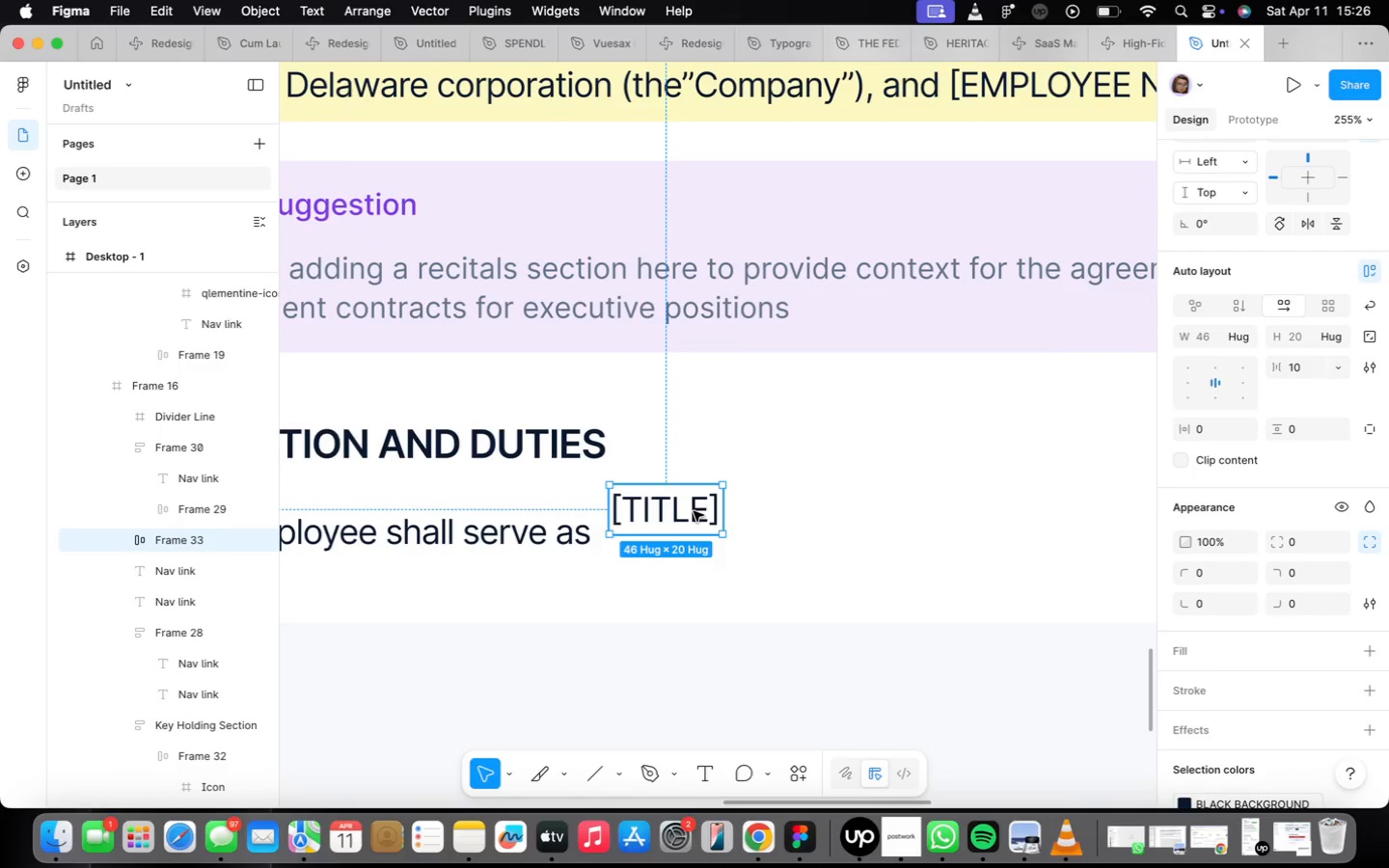 
key(Meta+Z)
 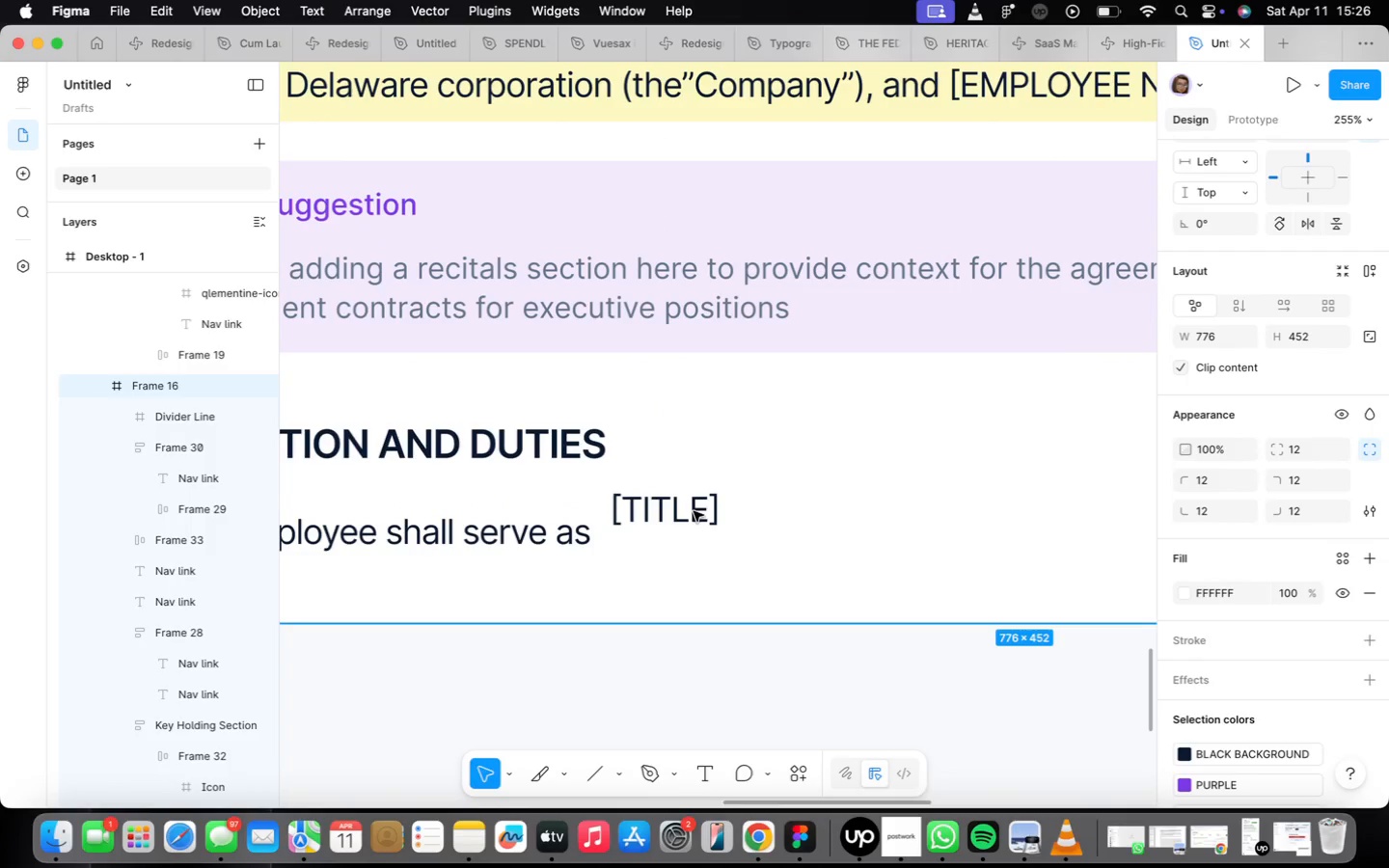 
key(Meta+CommandLeft)
 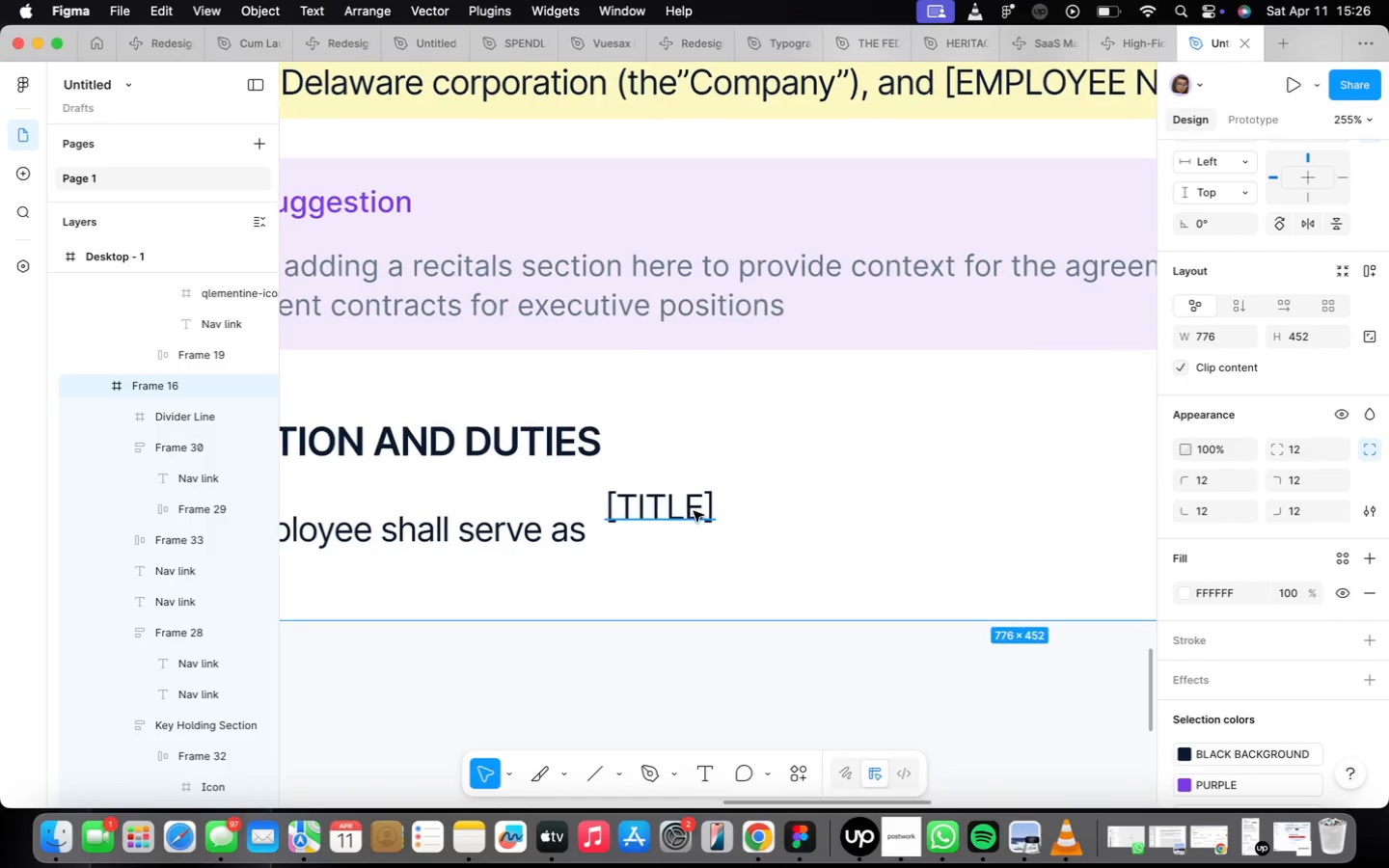 
key(Meta+Z)
 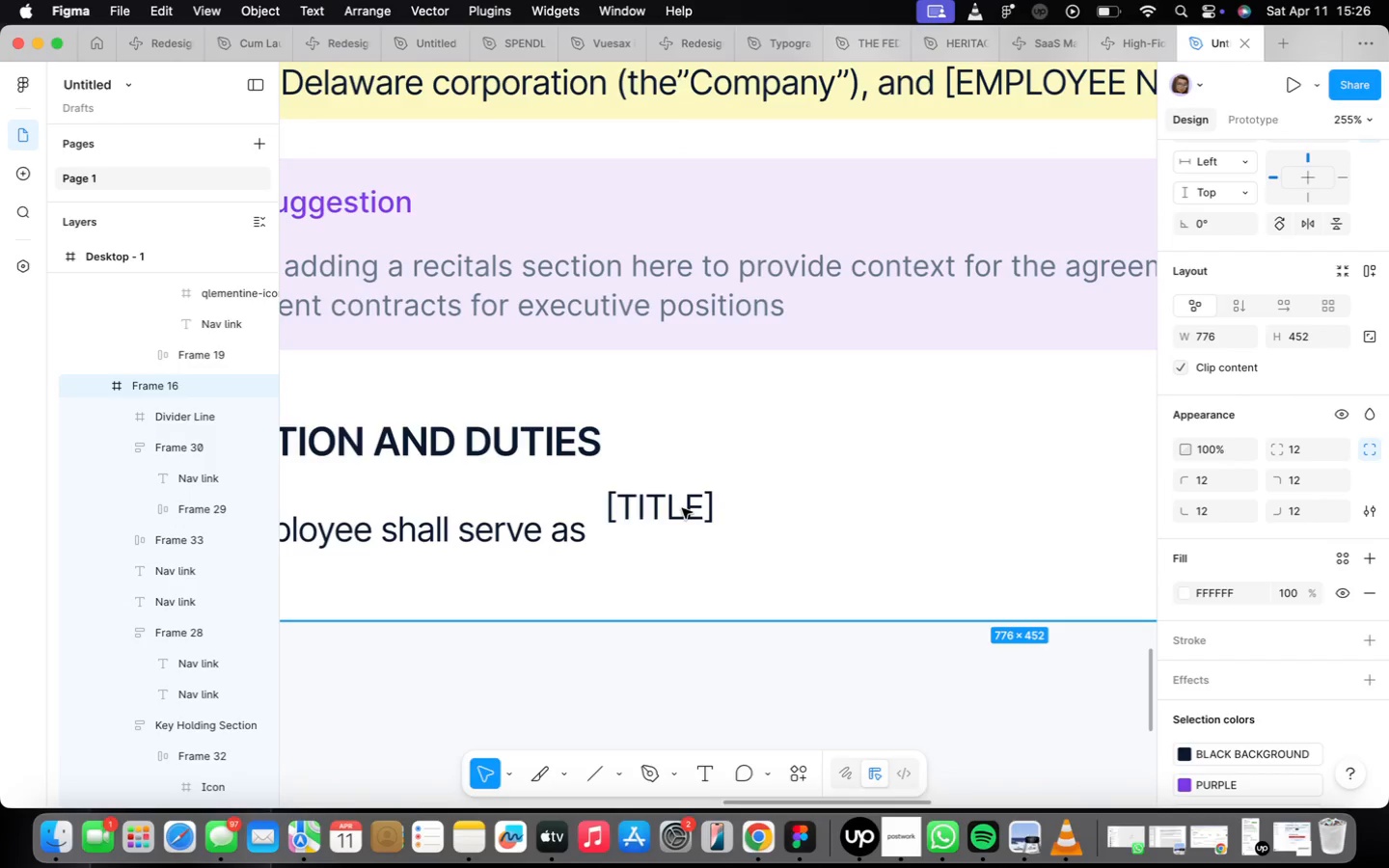 
double_click([672, 512])
 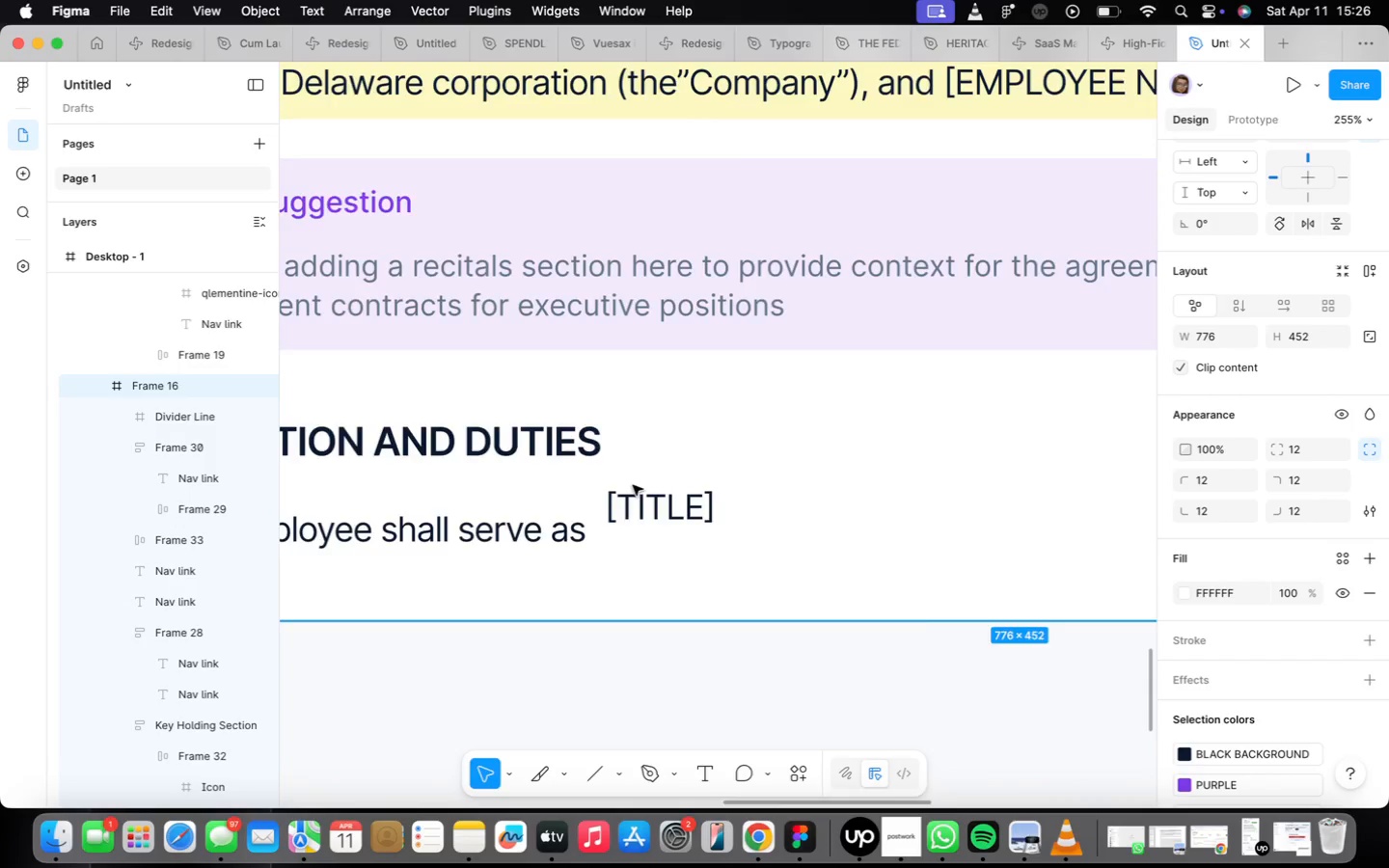 
scroll: coordinate [636, 476], scroll_direction: down, amount: 12.0
 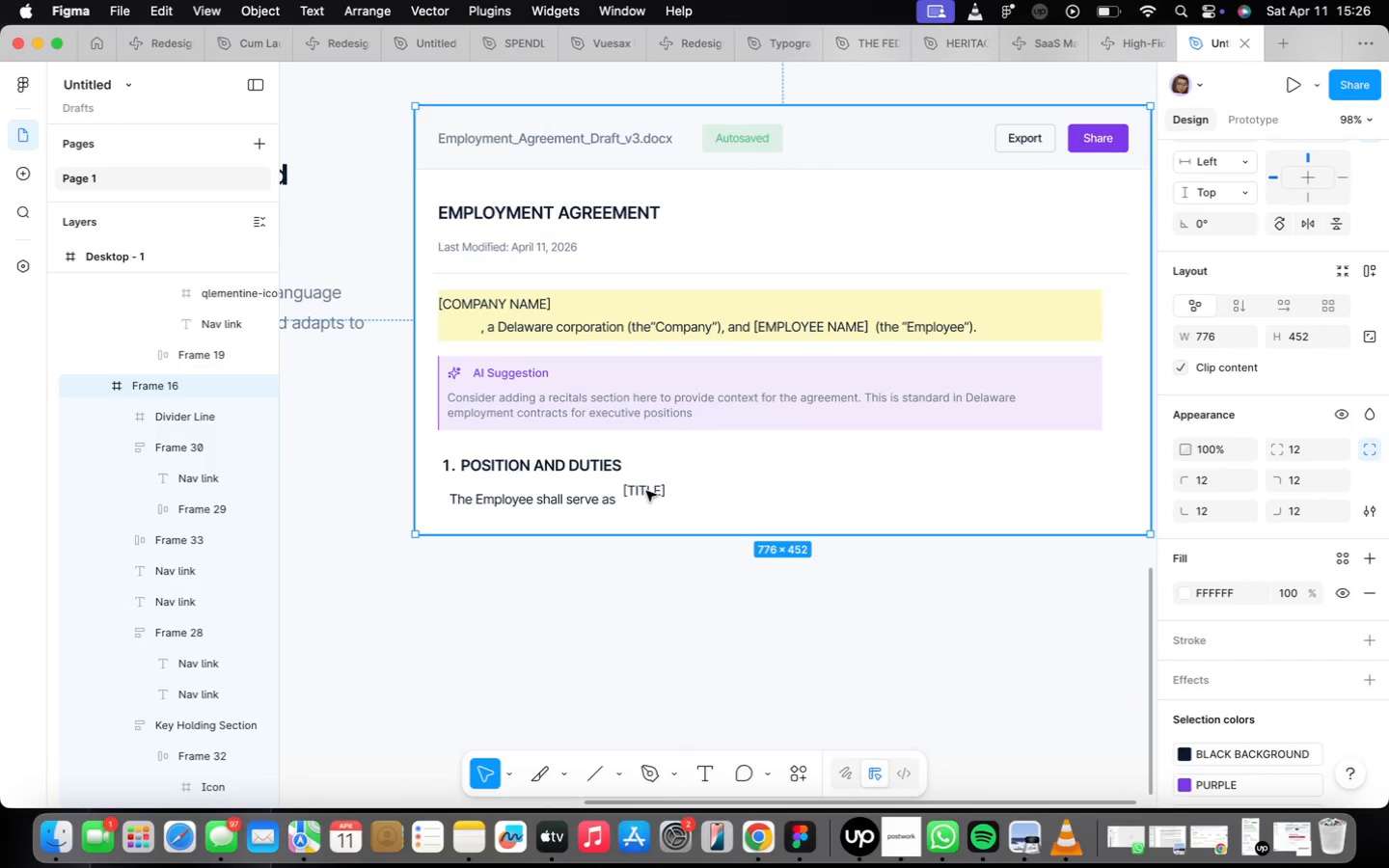 
left_click([652, 495])
 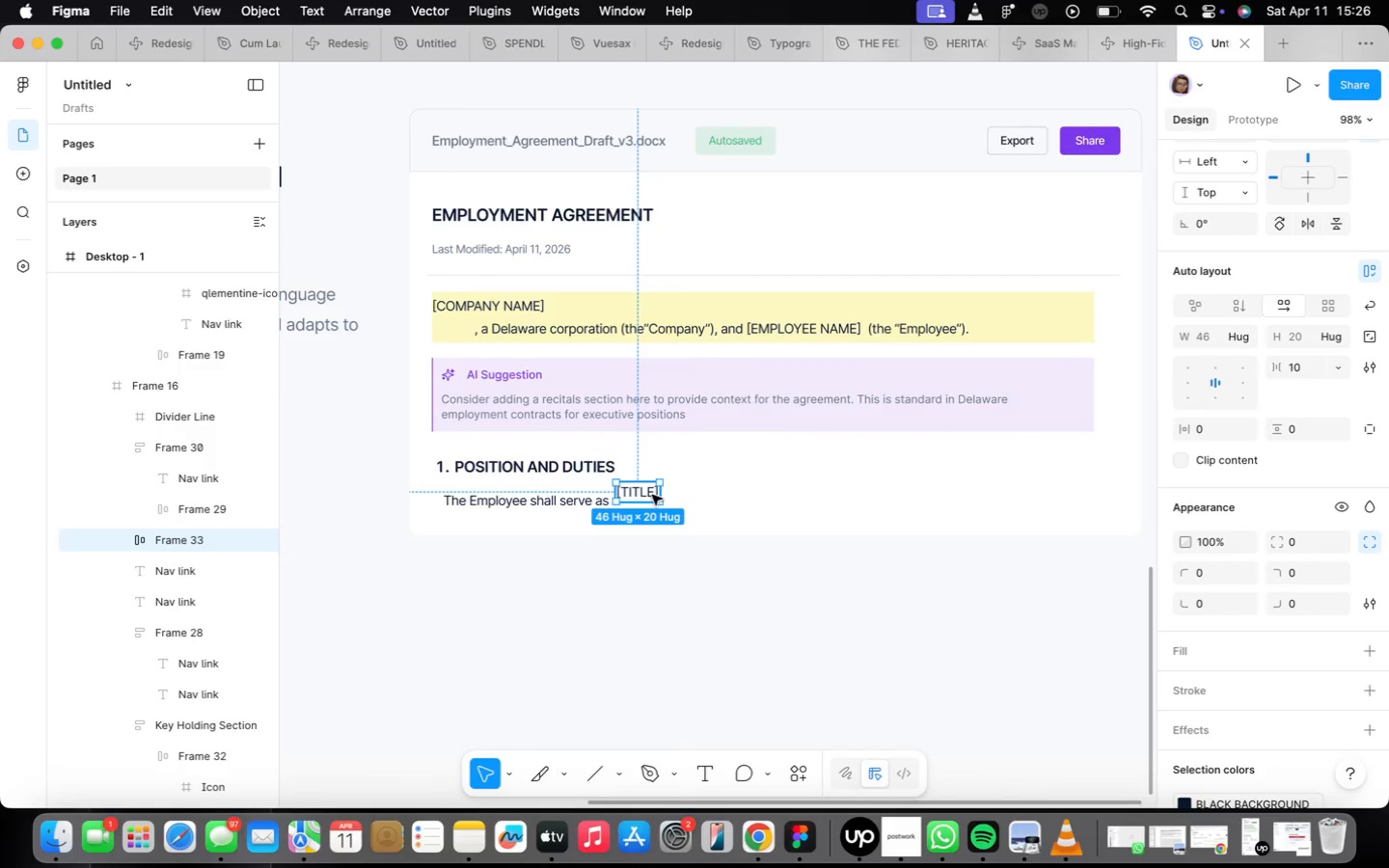 
scroll: coordinate [660, 495], scroll_direction: none, amount: 0.0
 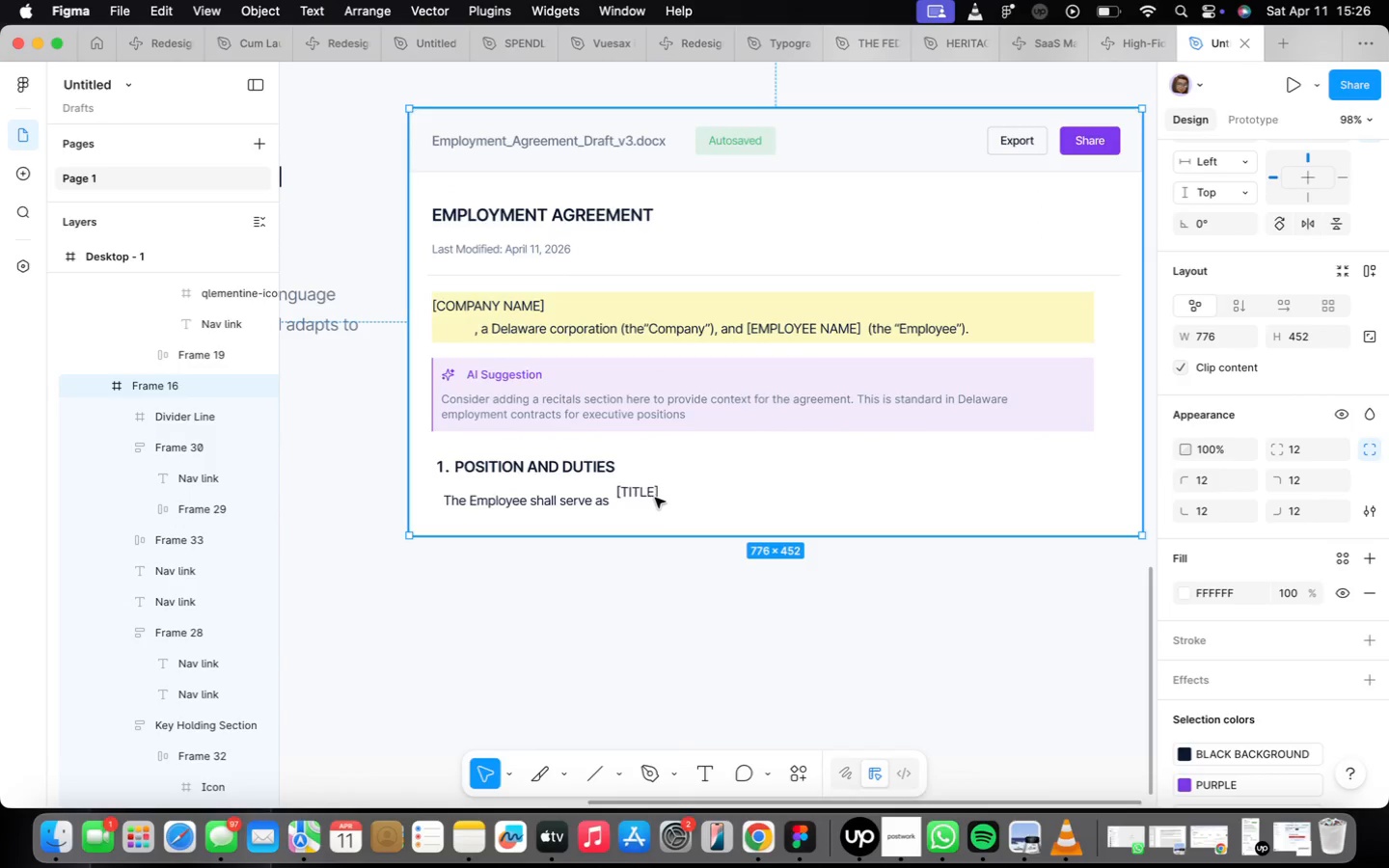 
left_click_drag(start_coordinate=[637, 493], to_coordinate=[650, 519])
 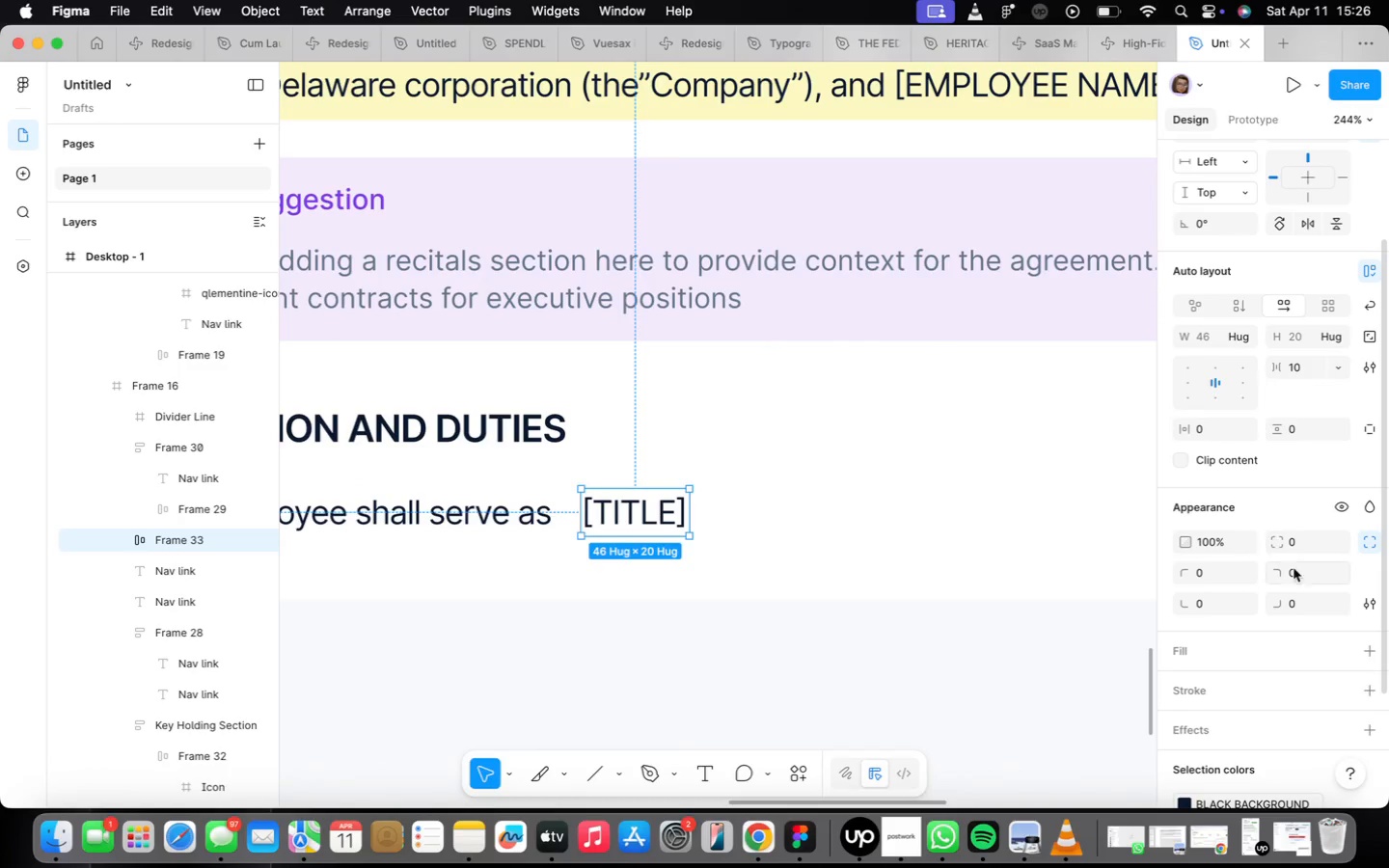 
scroll: coordinate [645, 493], scroll_direction: up, amount: 11.0
 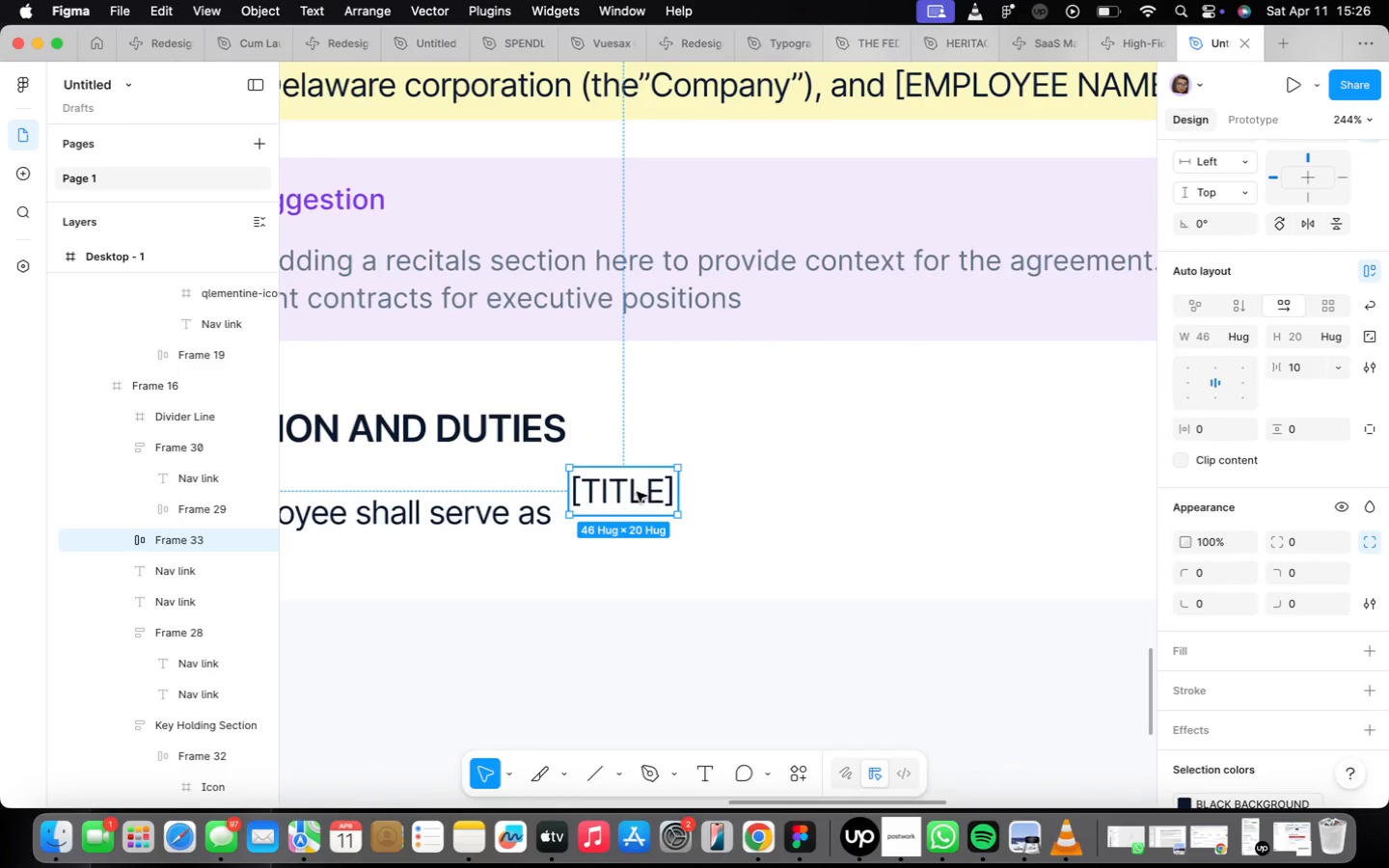 
scroll: coordinate [1279, 557], scroll_direction: down, amount: 17.0
 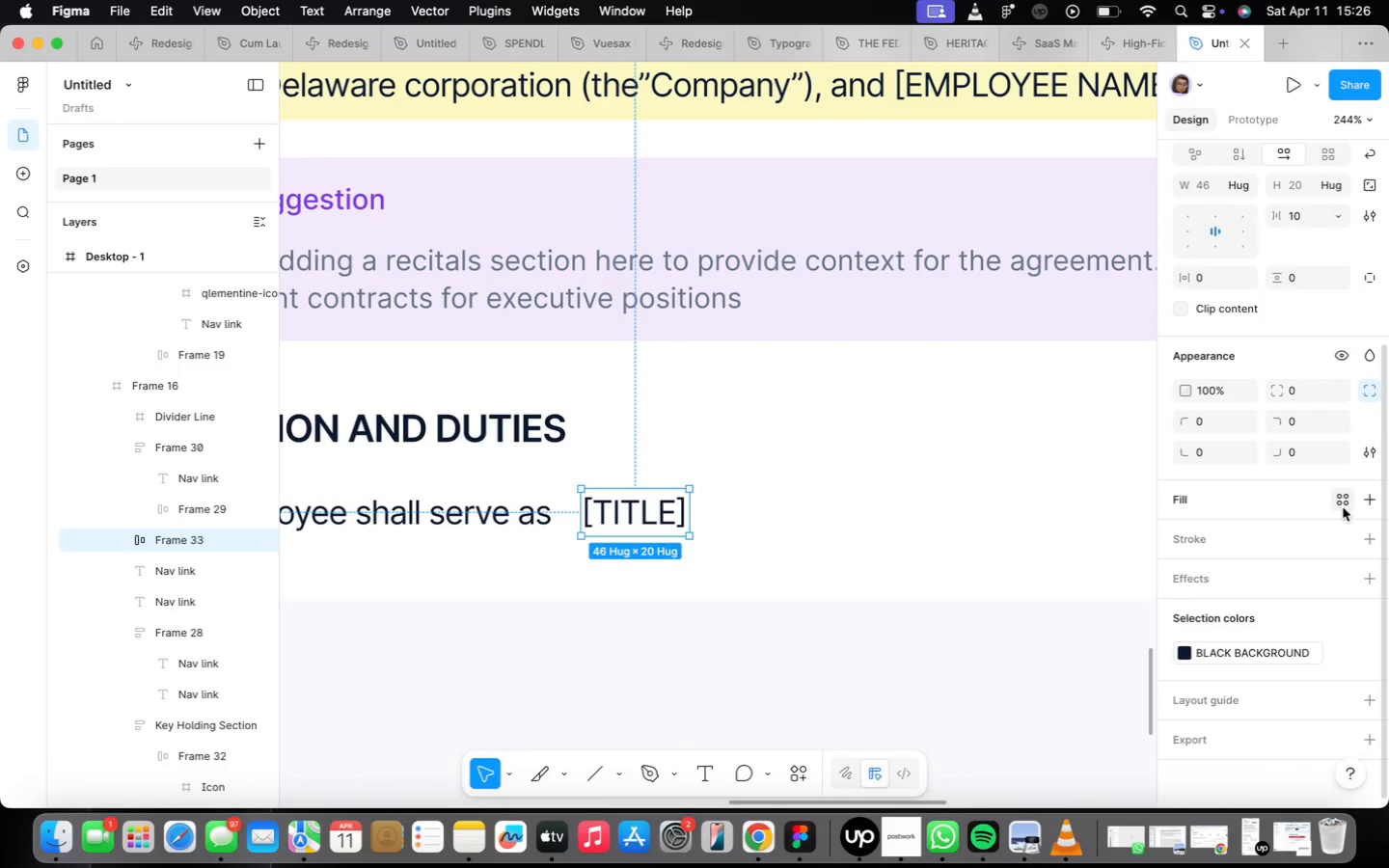 
mouse_move([1333, 515])
 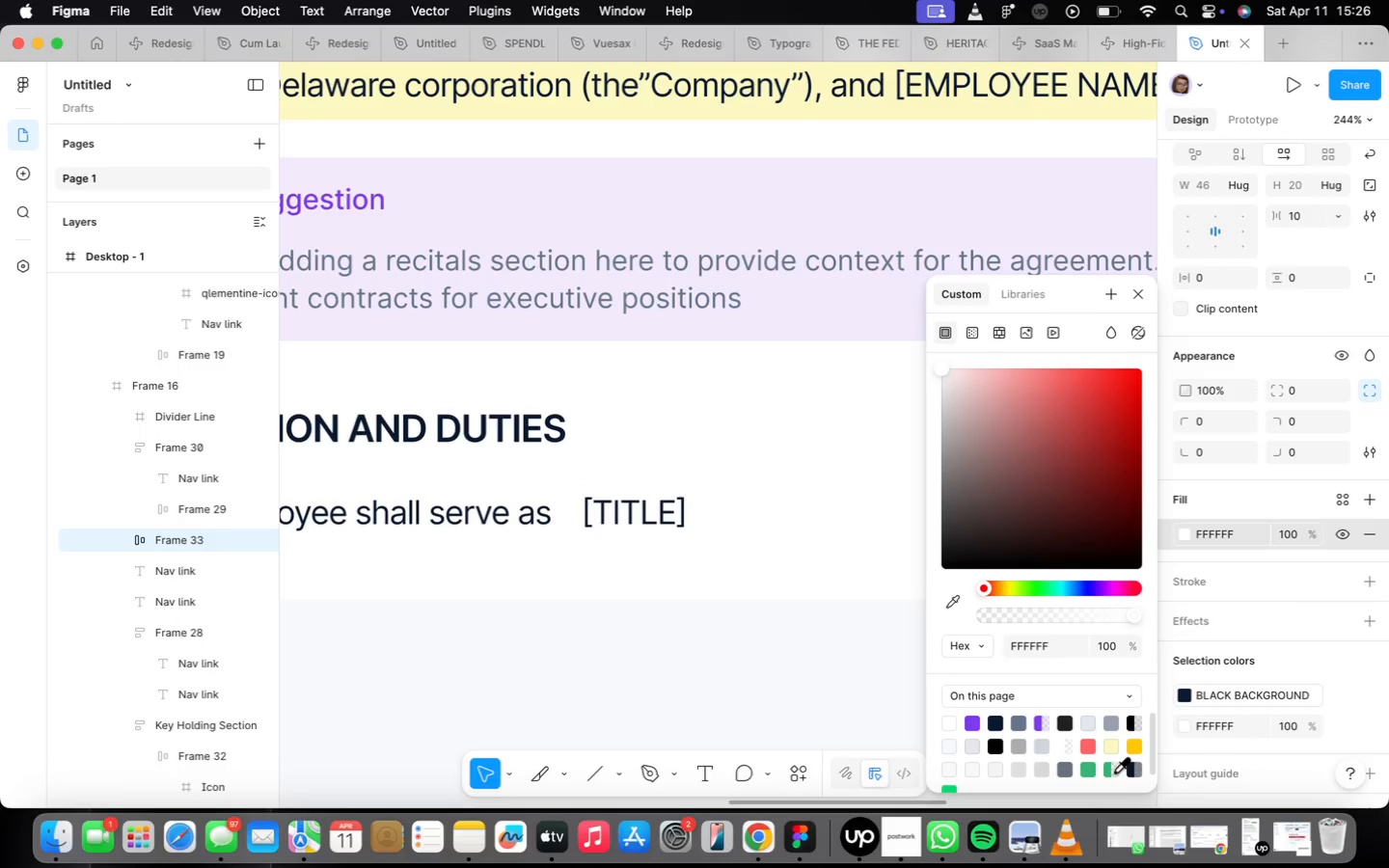 
left_click([1113, 750])
 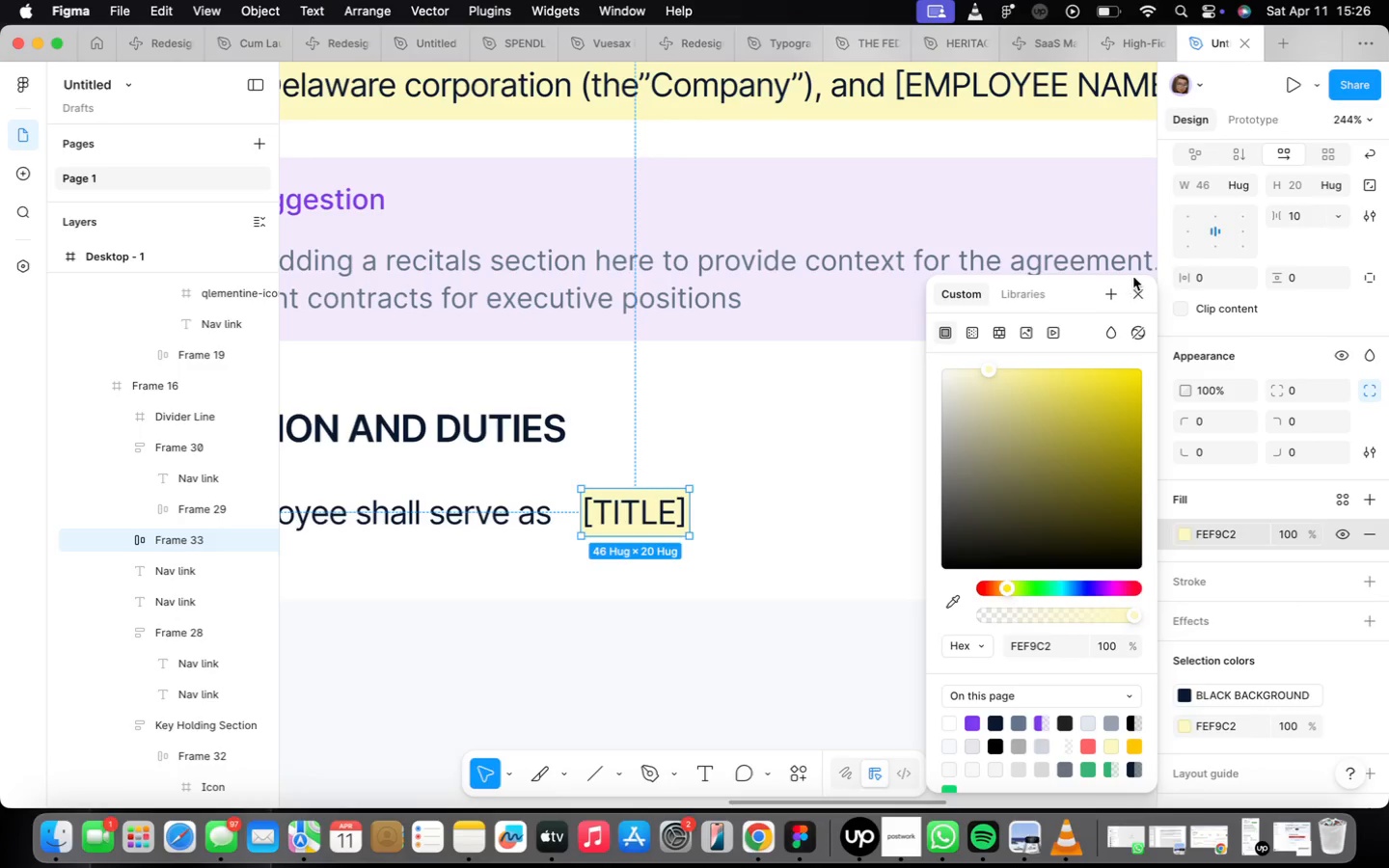 
left_click([1137, 288])
 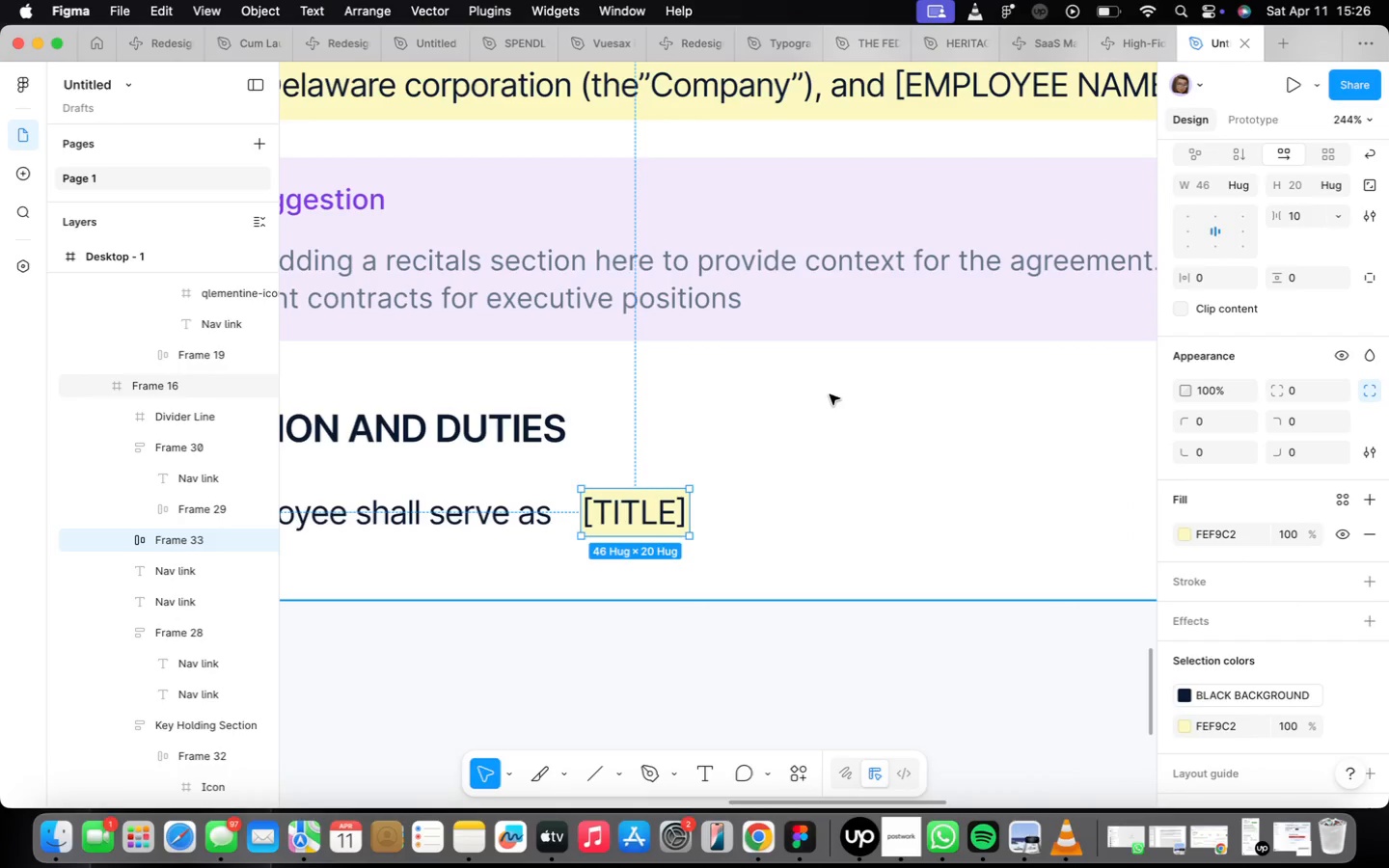 
wait(5.23)
 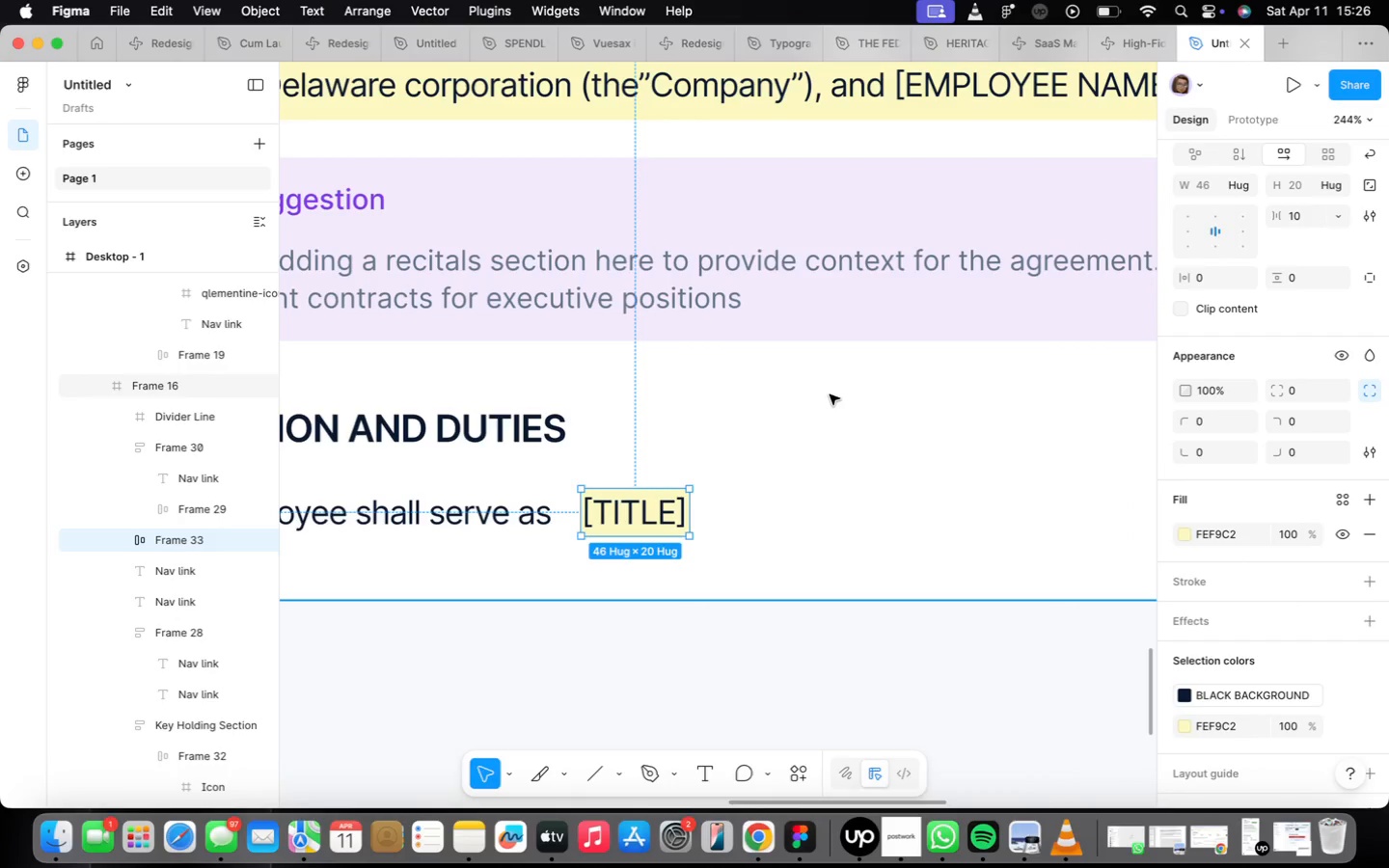 
left_click([840, 463])
 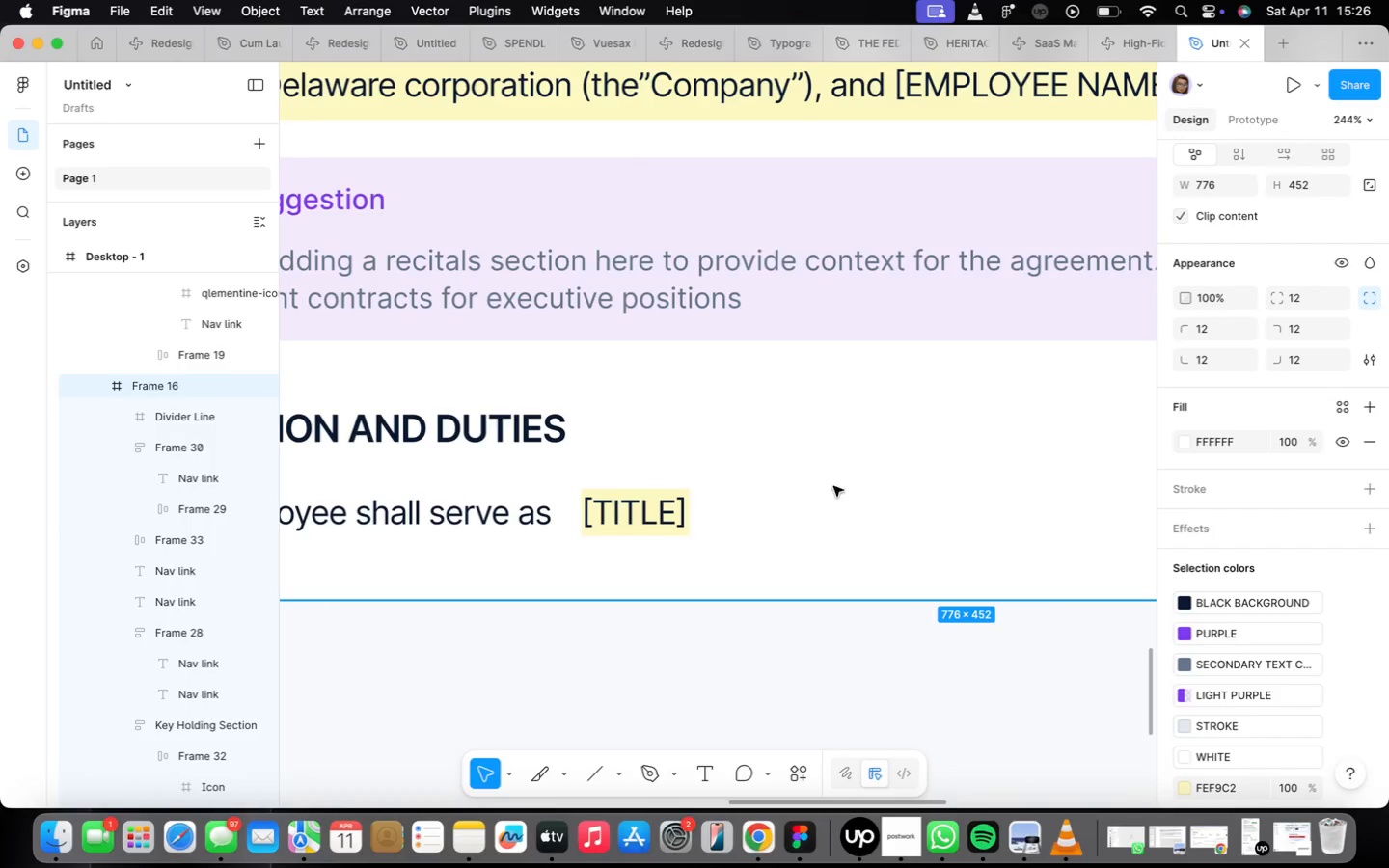 
scroll: coordinate [829, 483], scroll_direction: down, amount: 24.0
 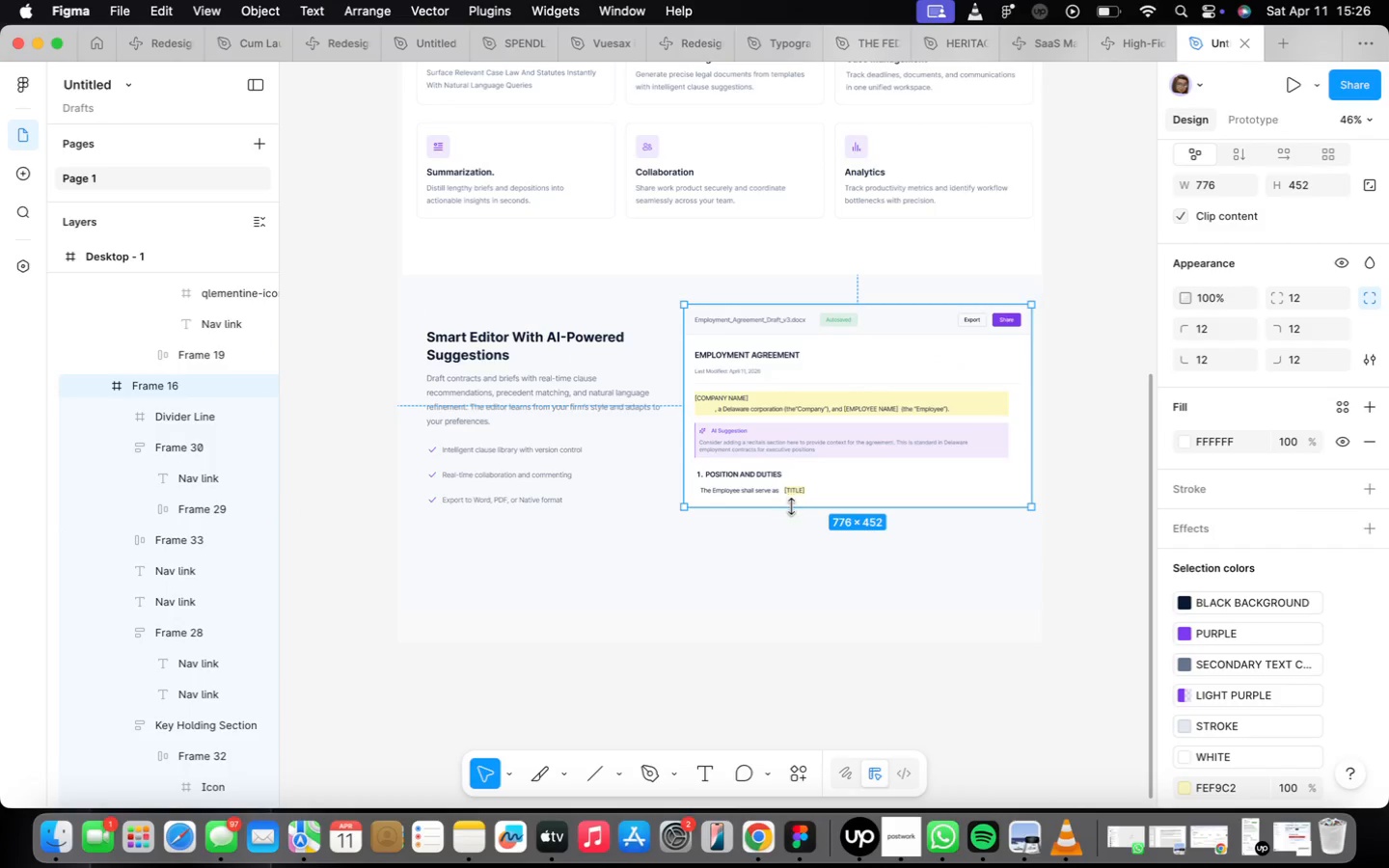 
scroll: coordinate [827, 457], scroll_direction: up, amount: 18.0
 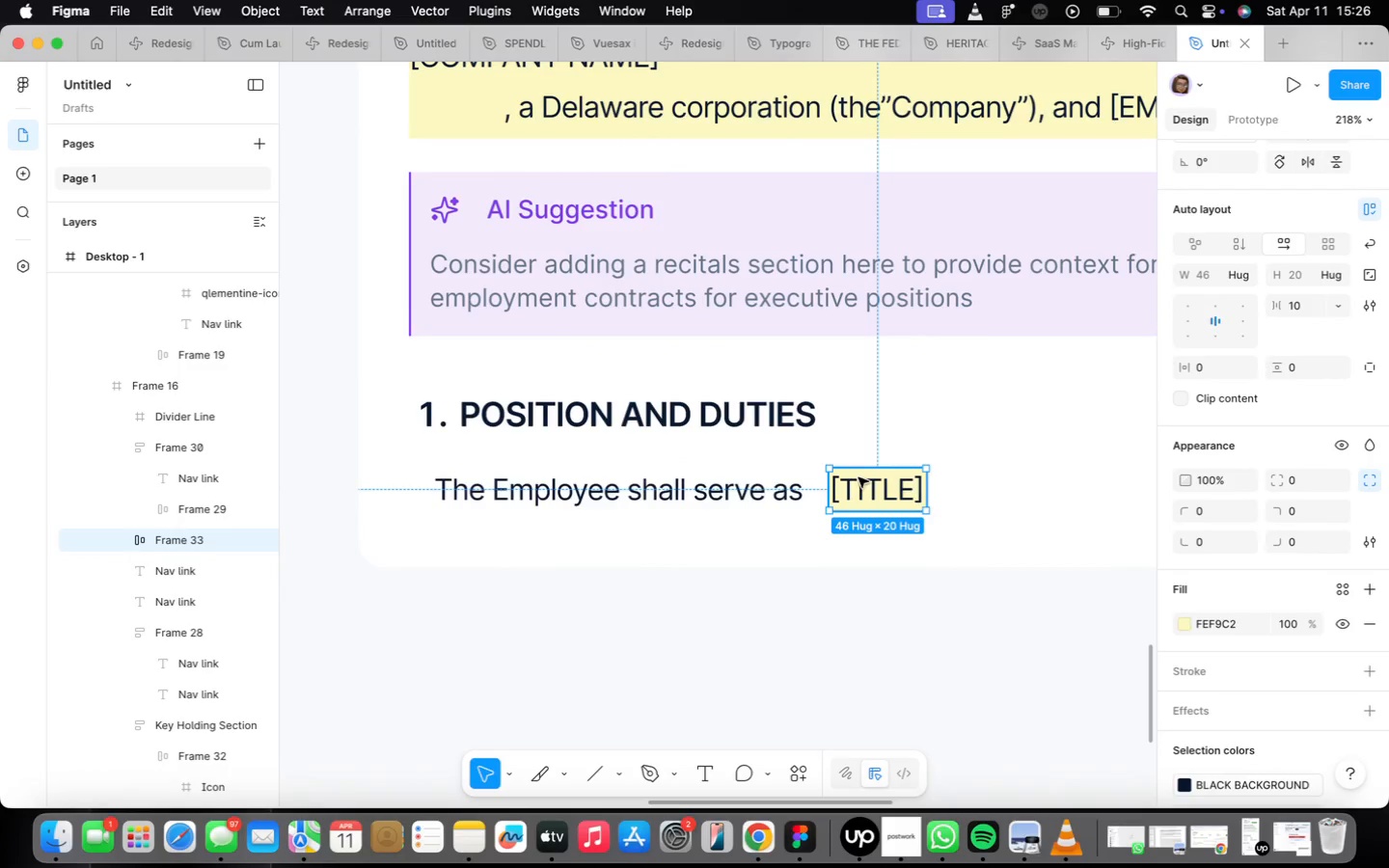 
left_click_drag(start_coordinate=[861, 484], to_coordinate=[850, 486])
 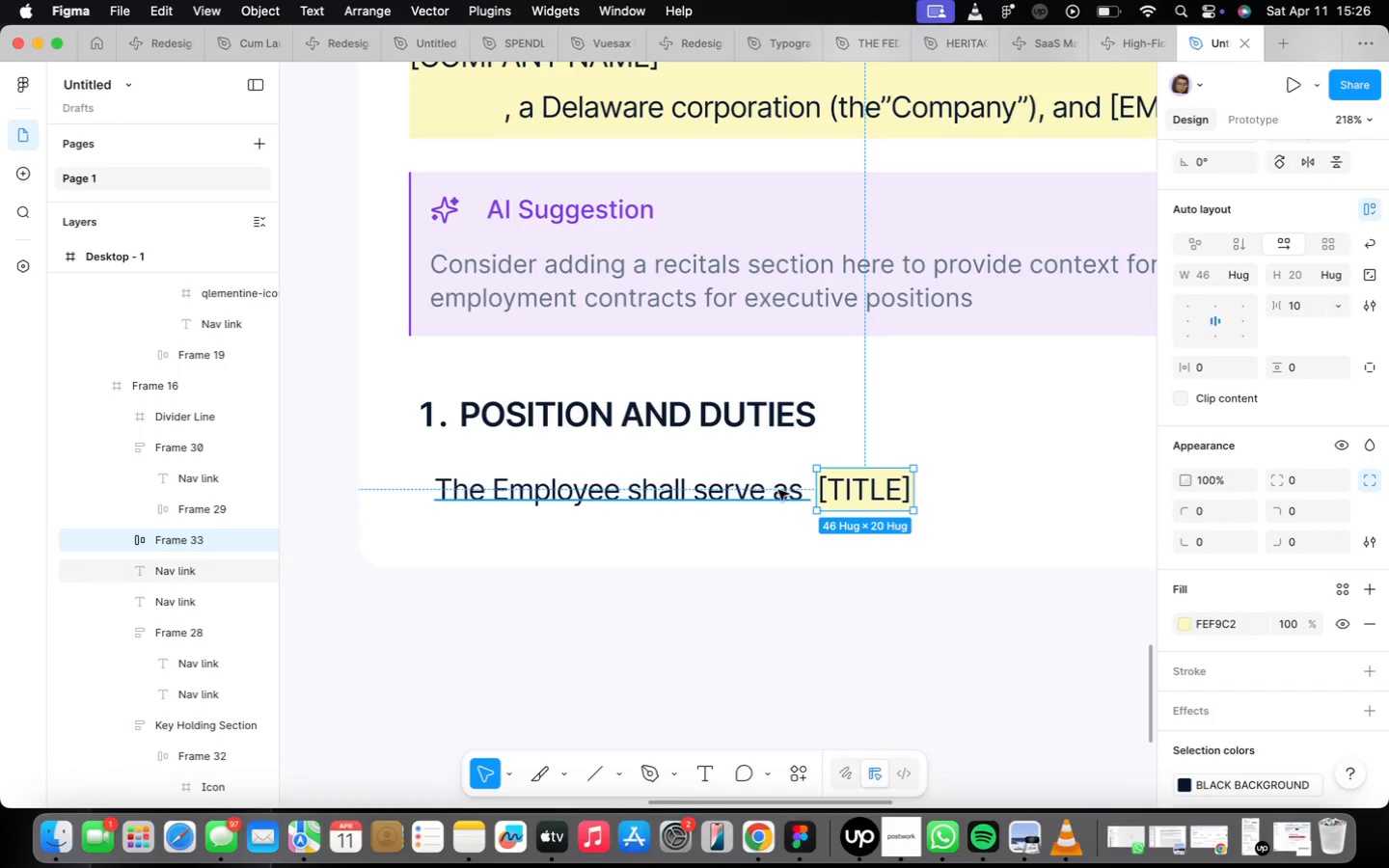 
hold_key(key=ShiftLeft, duration=0.42)
left_click([778, 489])
 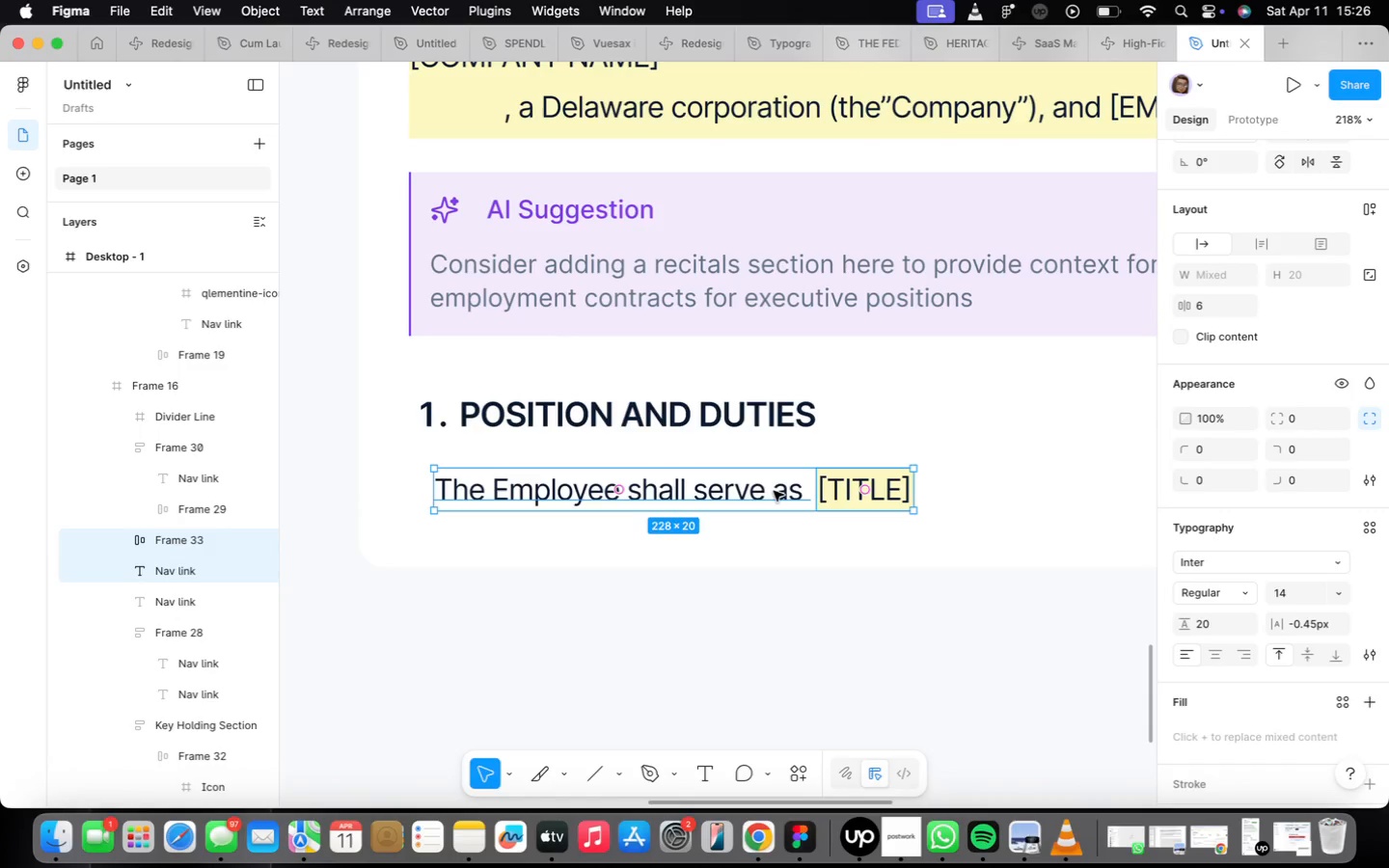 
key(Shift+ShiftLeft)
 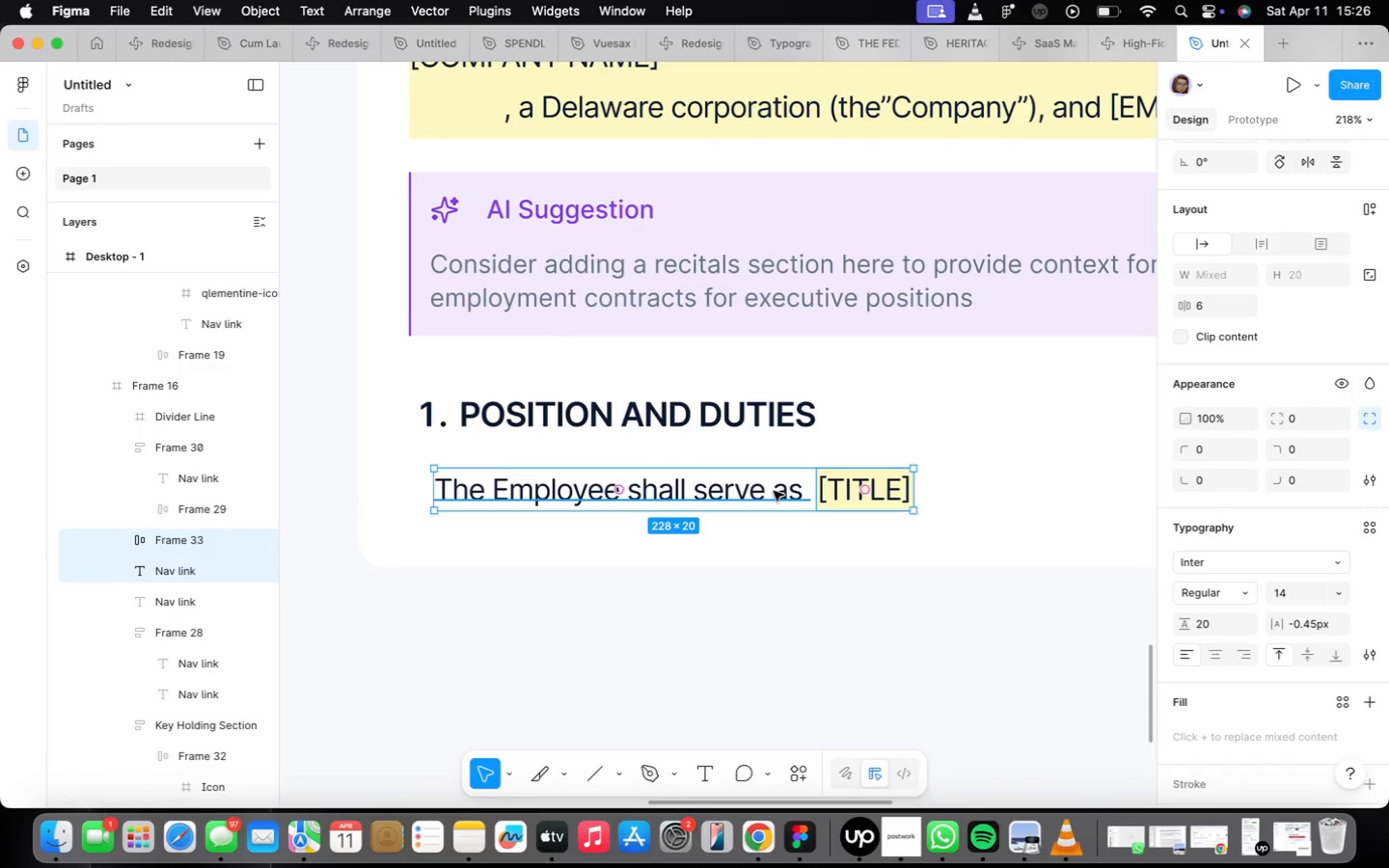 
key(Shift+A)
 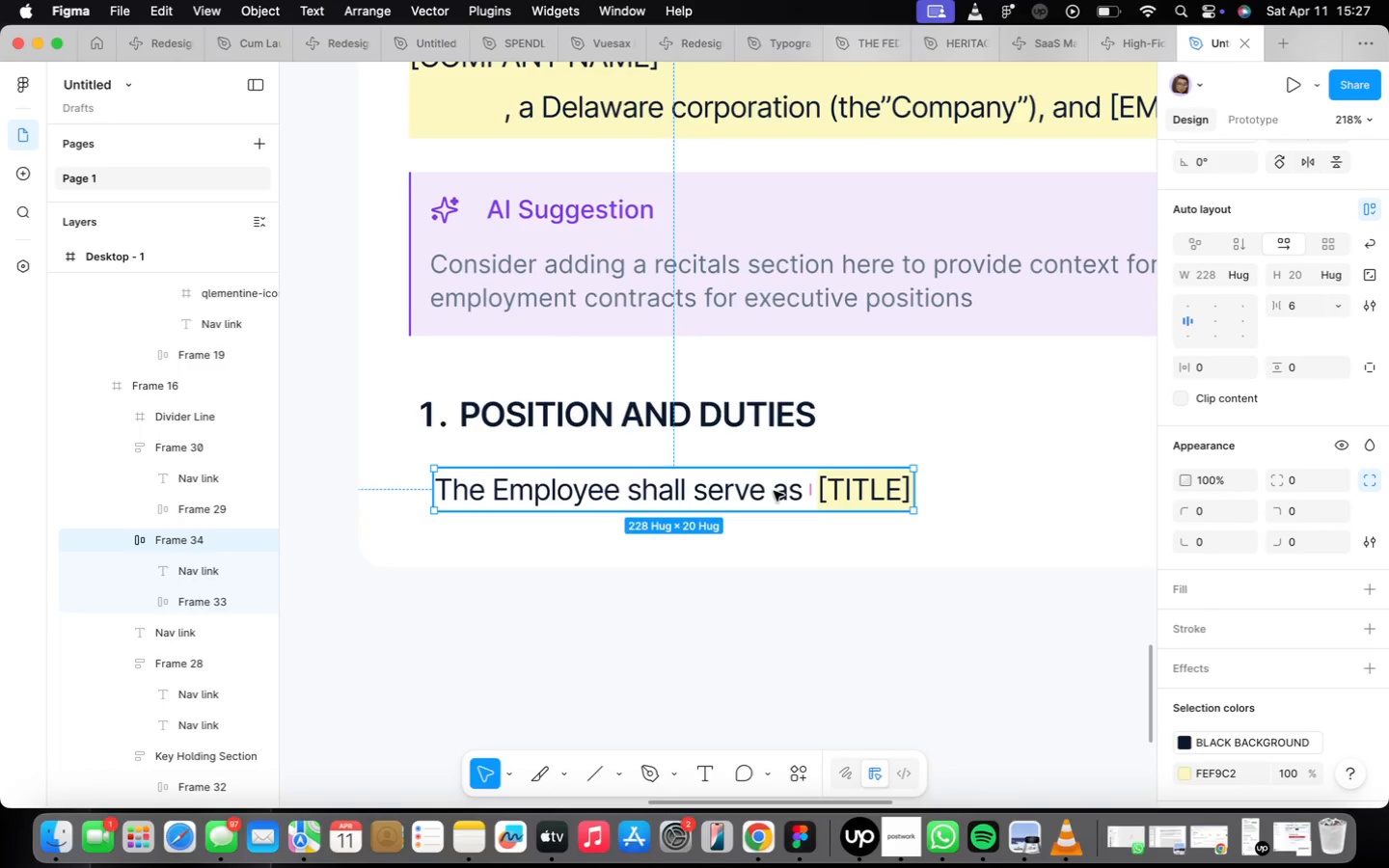 
wait(5.21)
 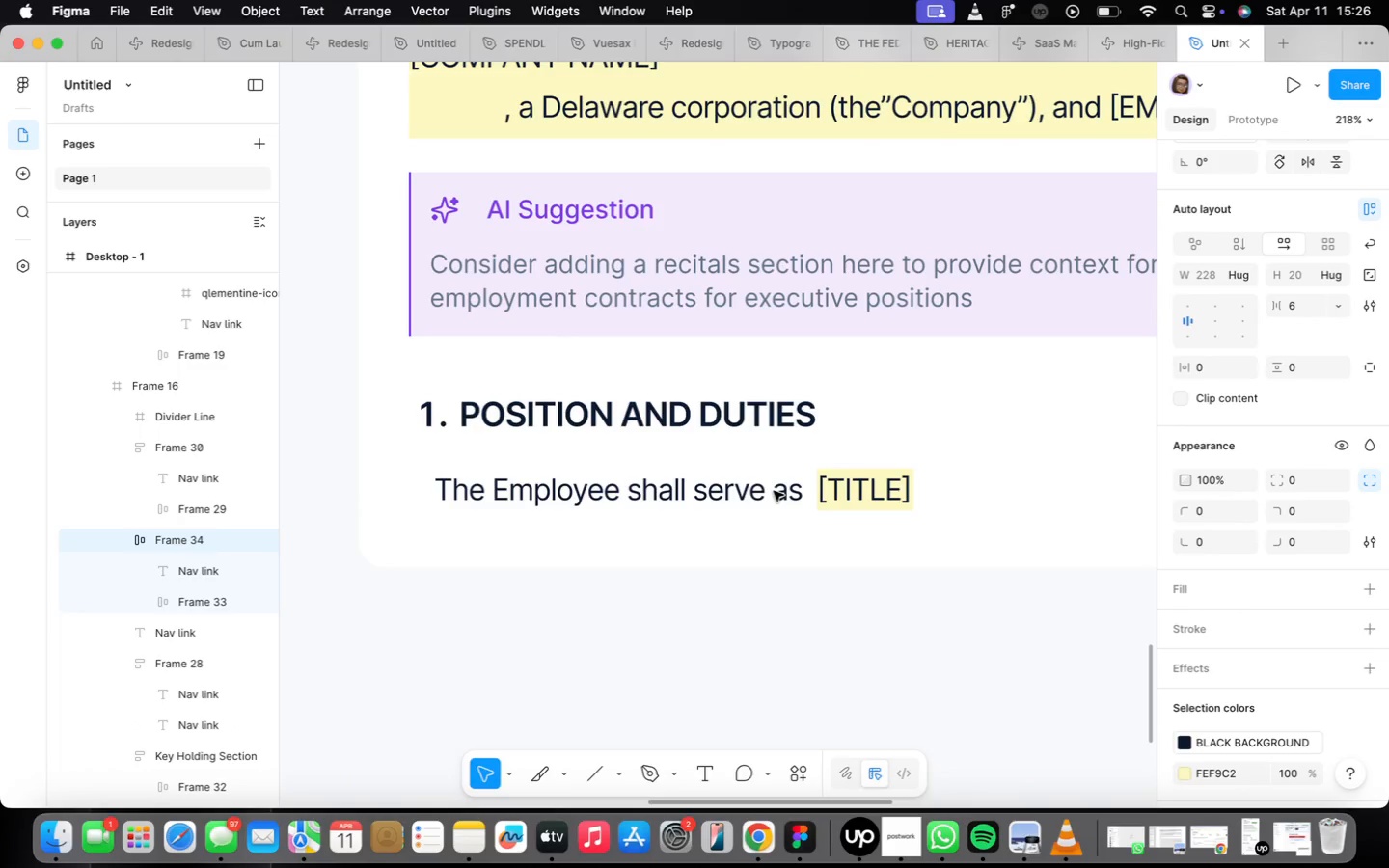 
scroll: coordinate [828, 535], scroll_direction: down, amount: 22.0
 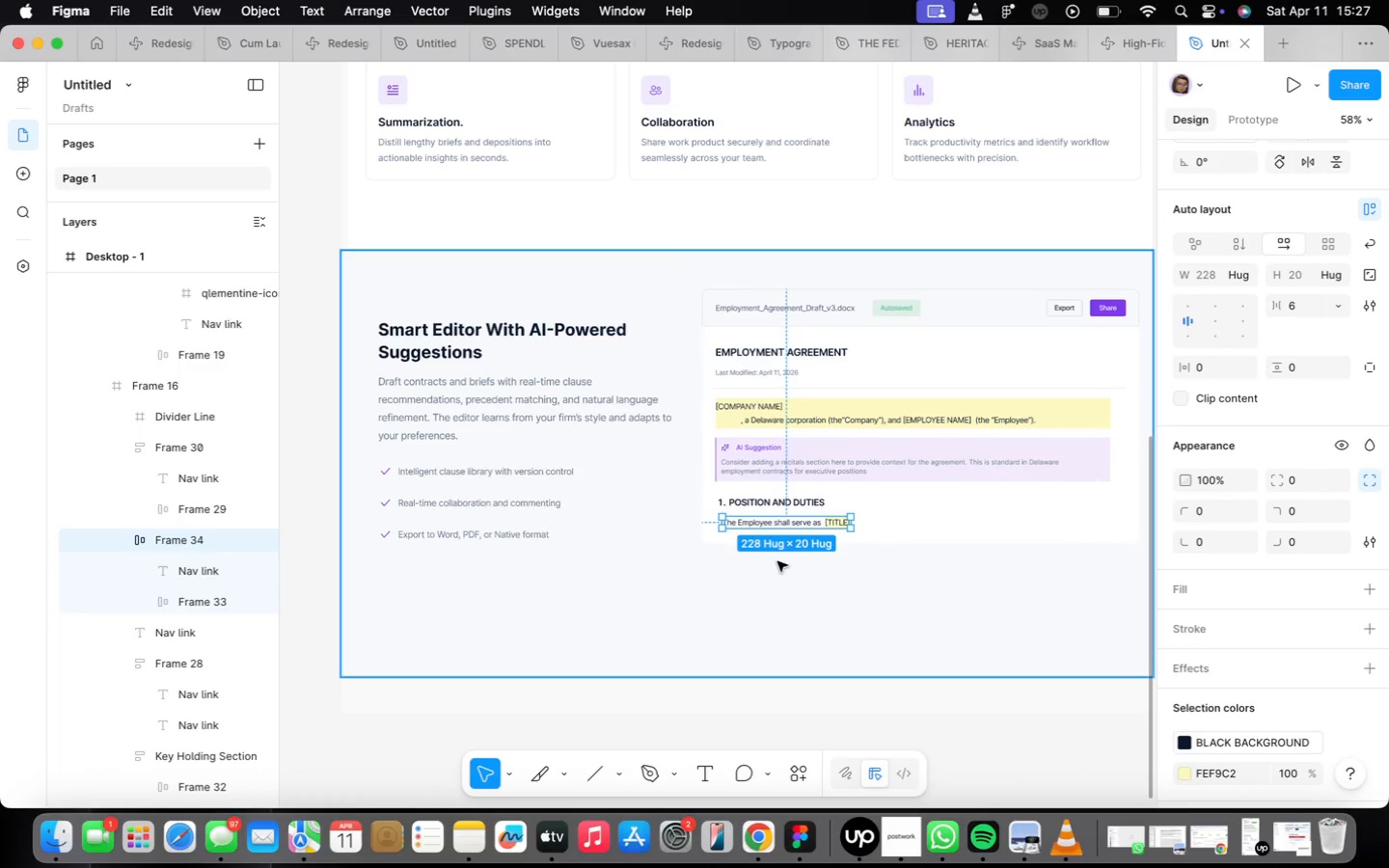 
left_click([771, 531])
 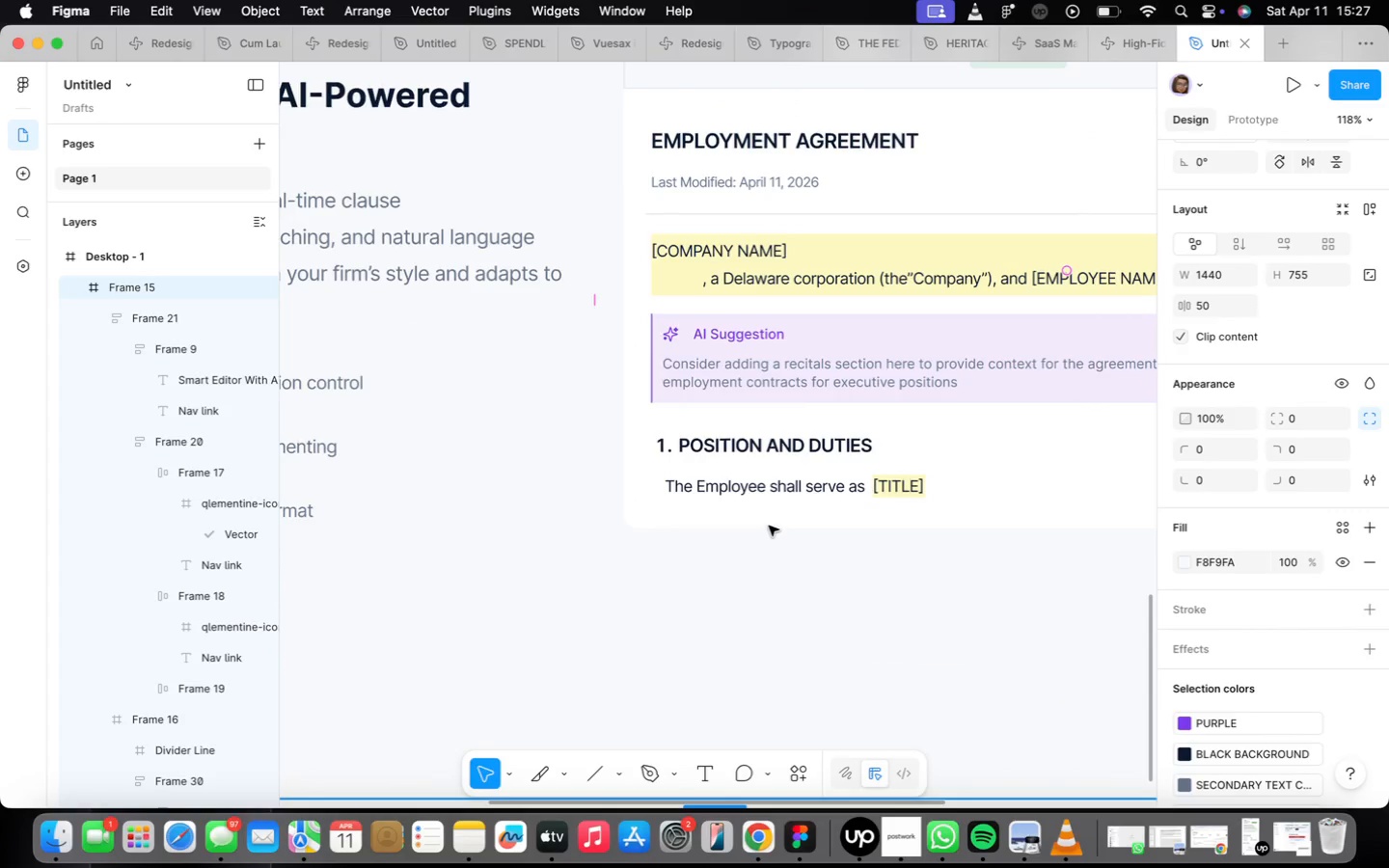 
scroll: coordinate [777, 558], scroll_direction: up, amount: 9.0
 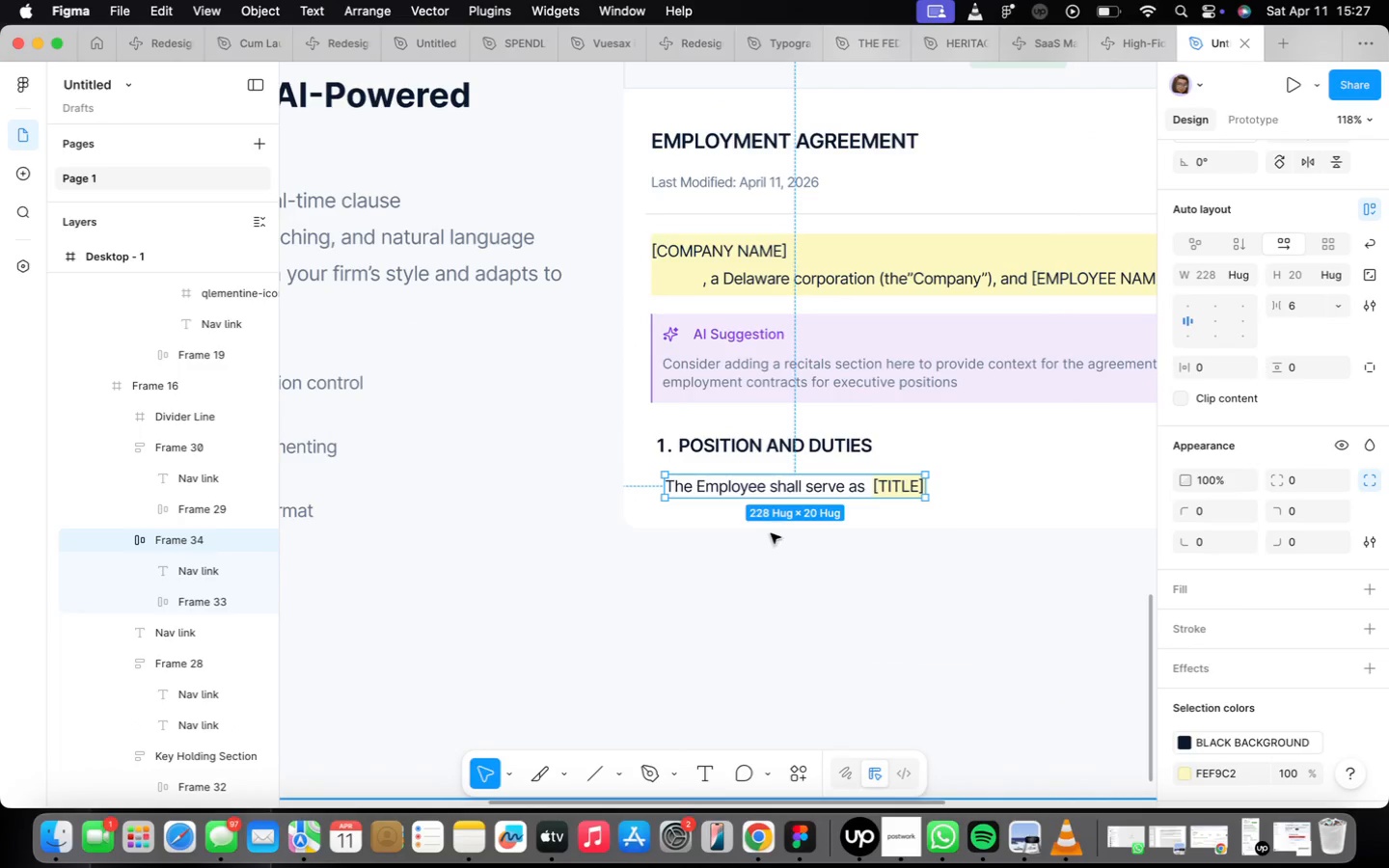 
double_click([769, 526])
 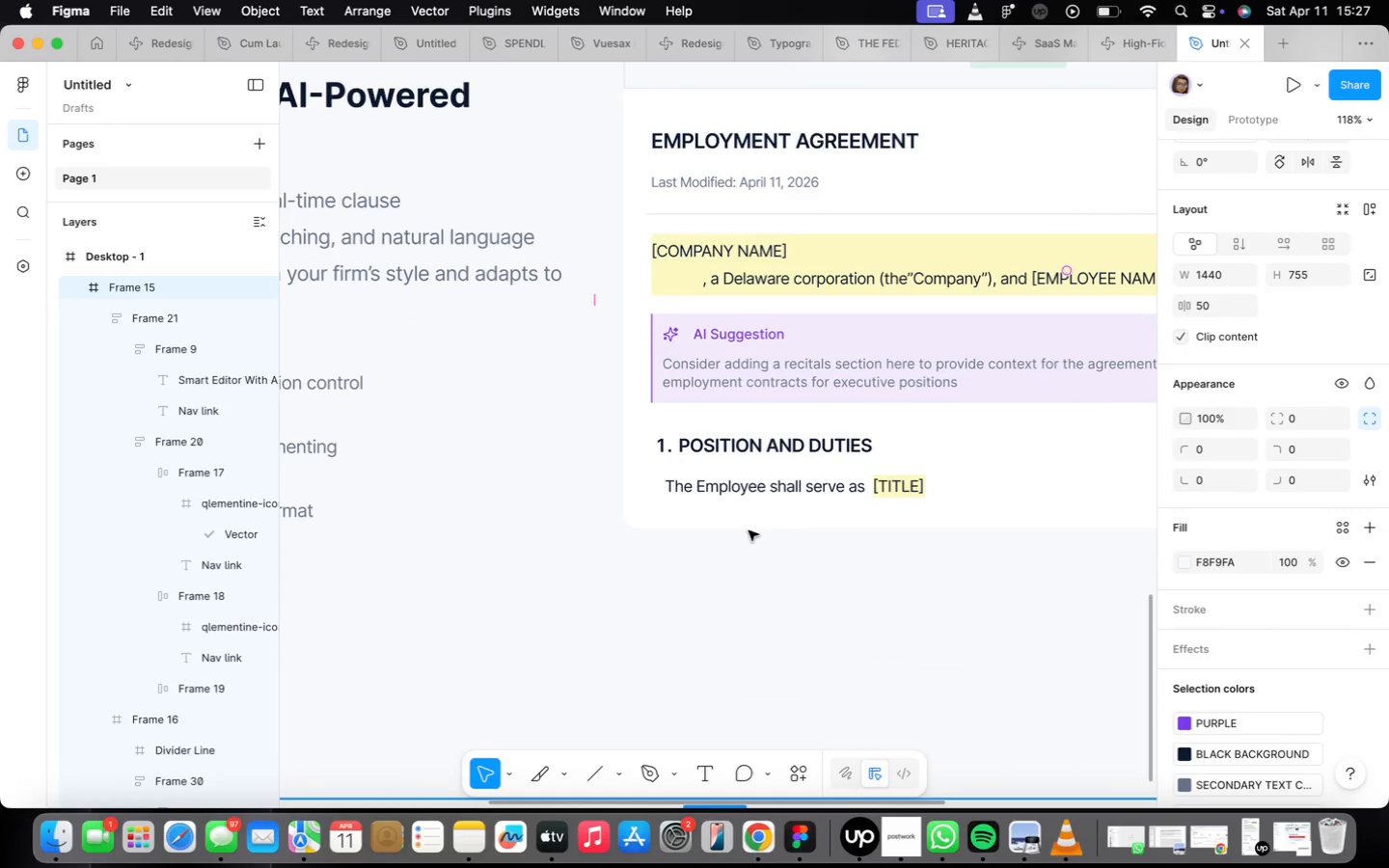 
scroll: coordinate [749, 530], scroll_direction: down, amount: 2.0
 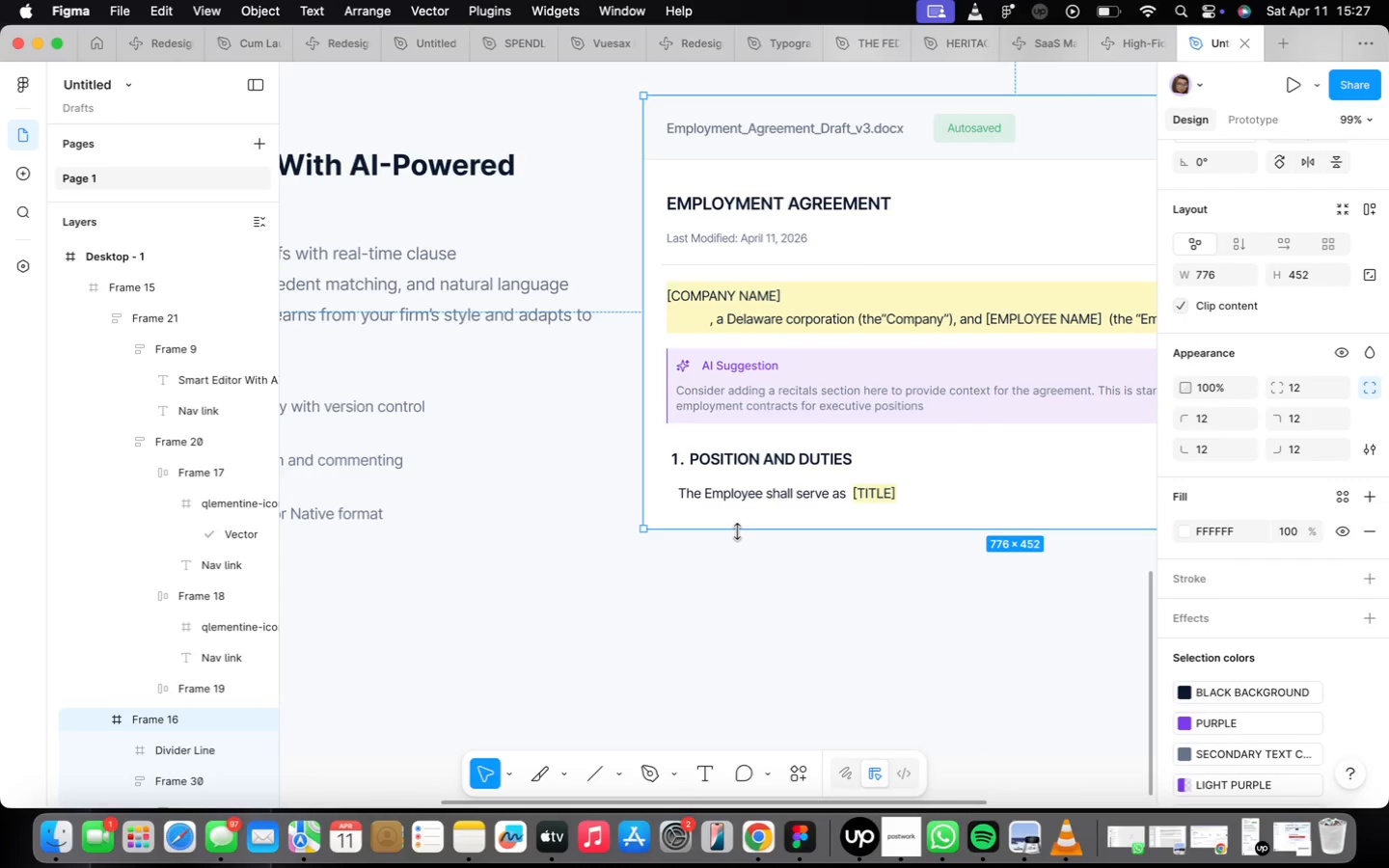 
left_click_drag(start_coordinate=[733, 525], to_coordinate=[738, 548])
 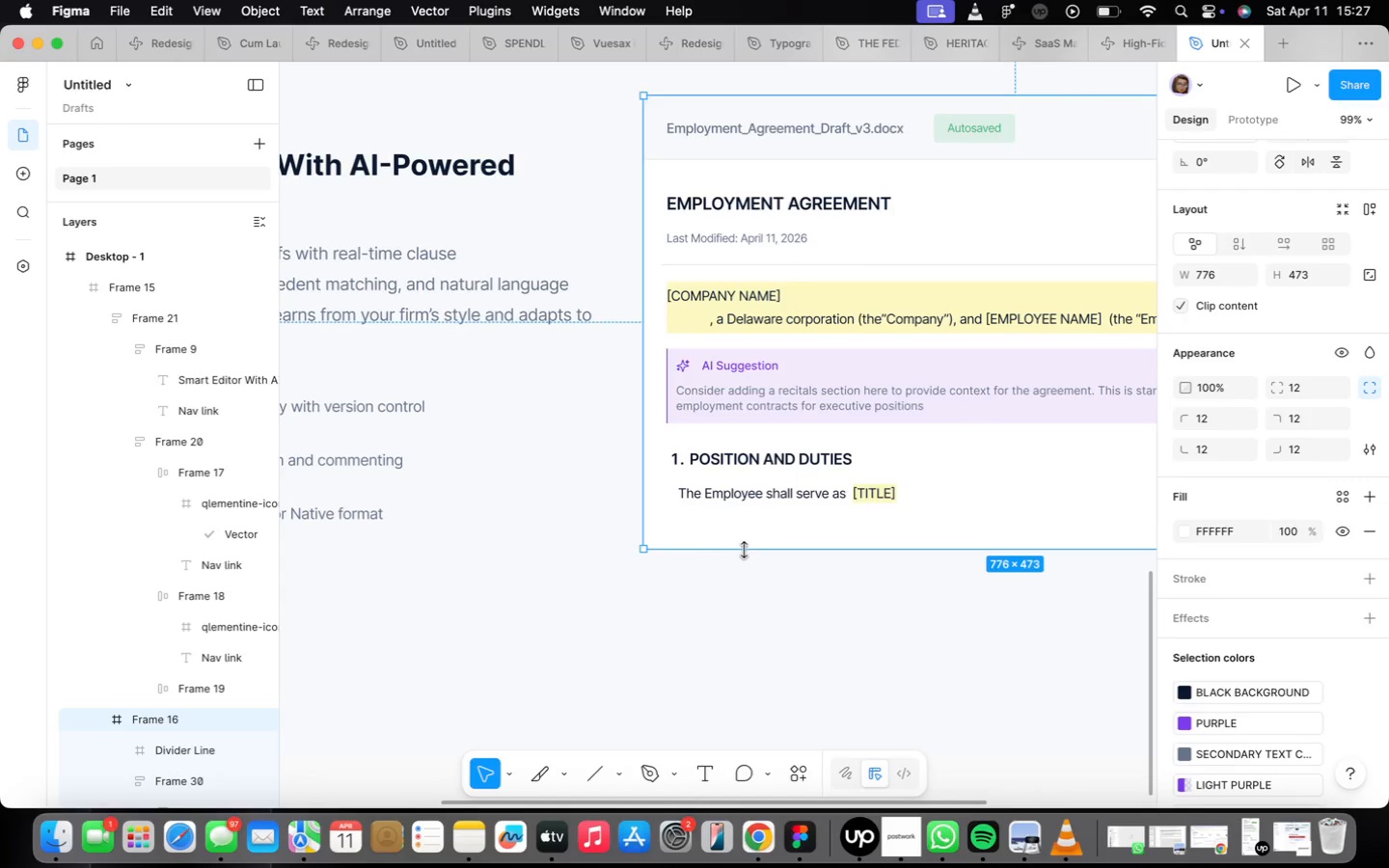 
wait(6.88)
 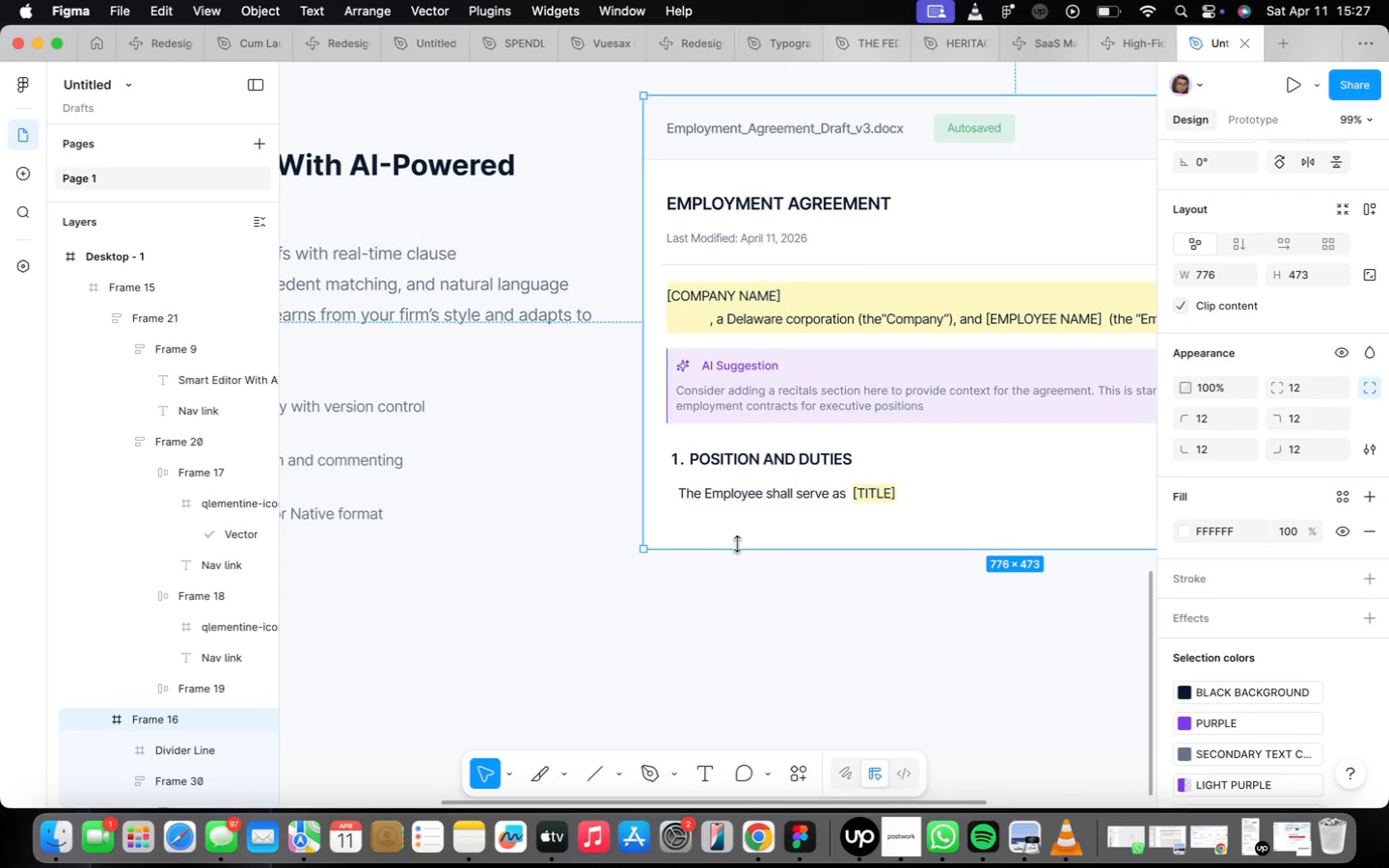 
left_click([719, 502])
 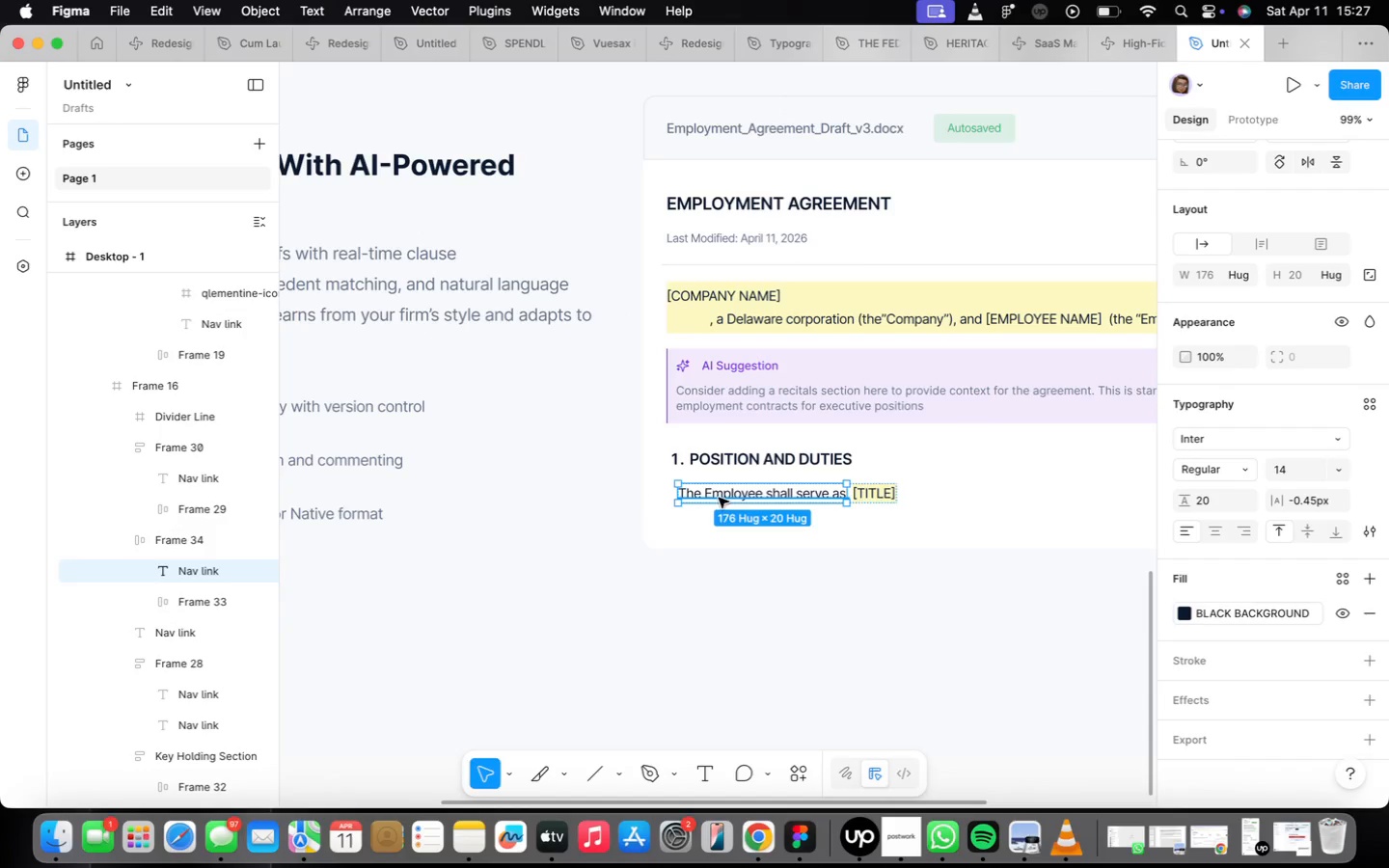 
hold_key(key=OptionLeft, duration=2.37)
left_click_drag(start_coordinate=[717, 494], to_coordinate=[717, 522])
 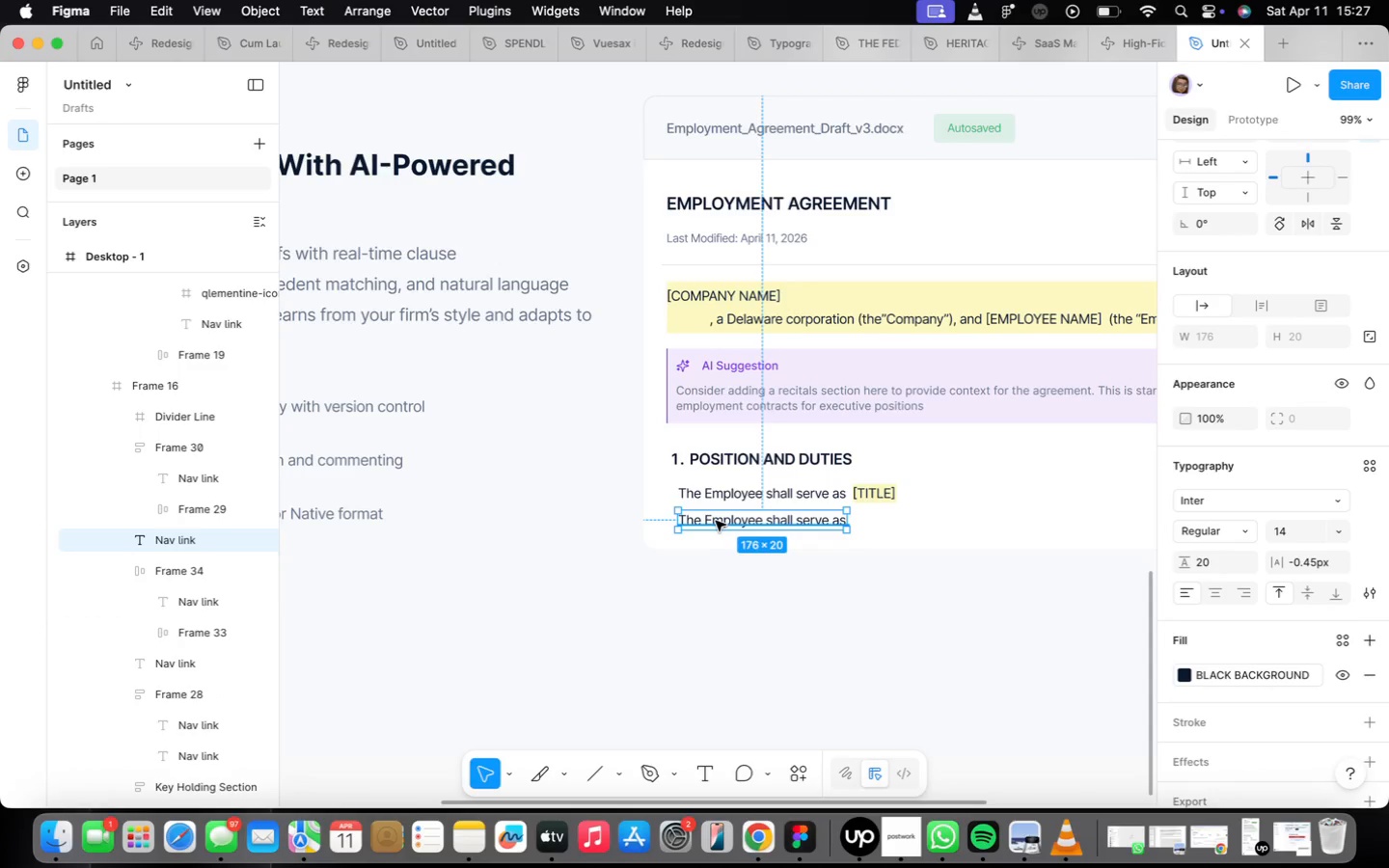 
double_click([716, 521])
 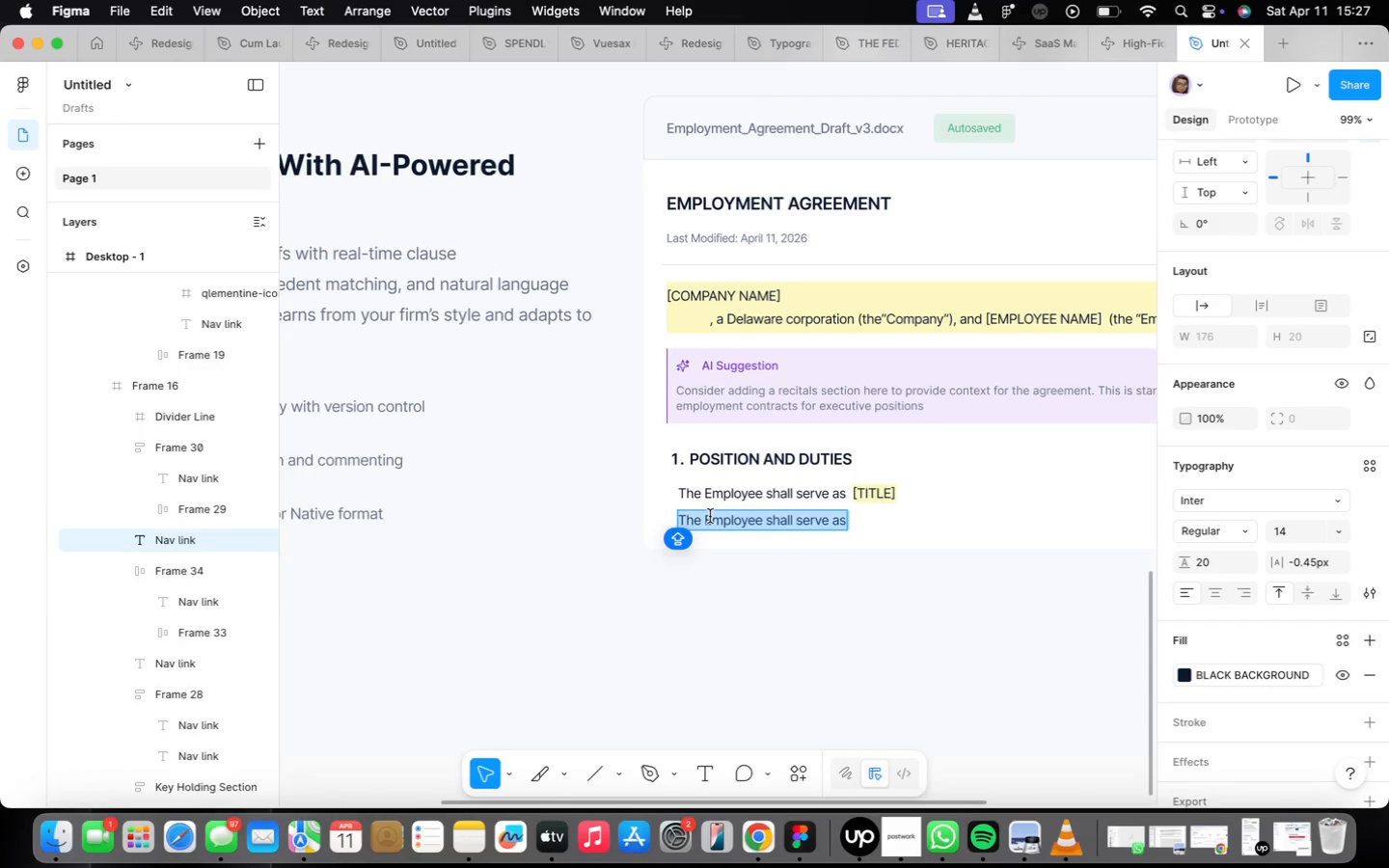 
type(and shall have such duties and responsibilities aas are customarily )
 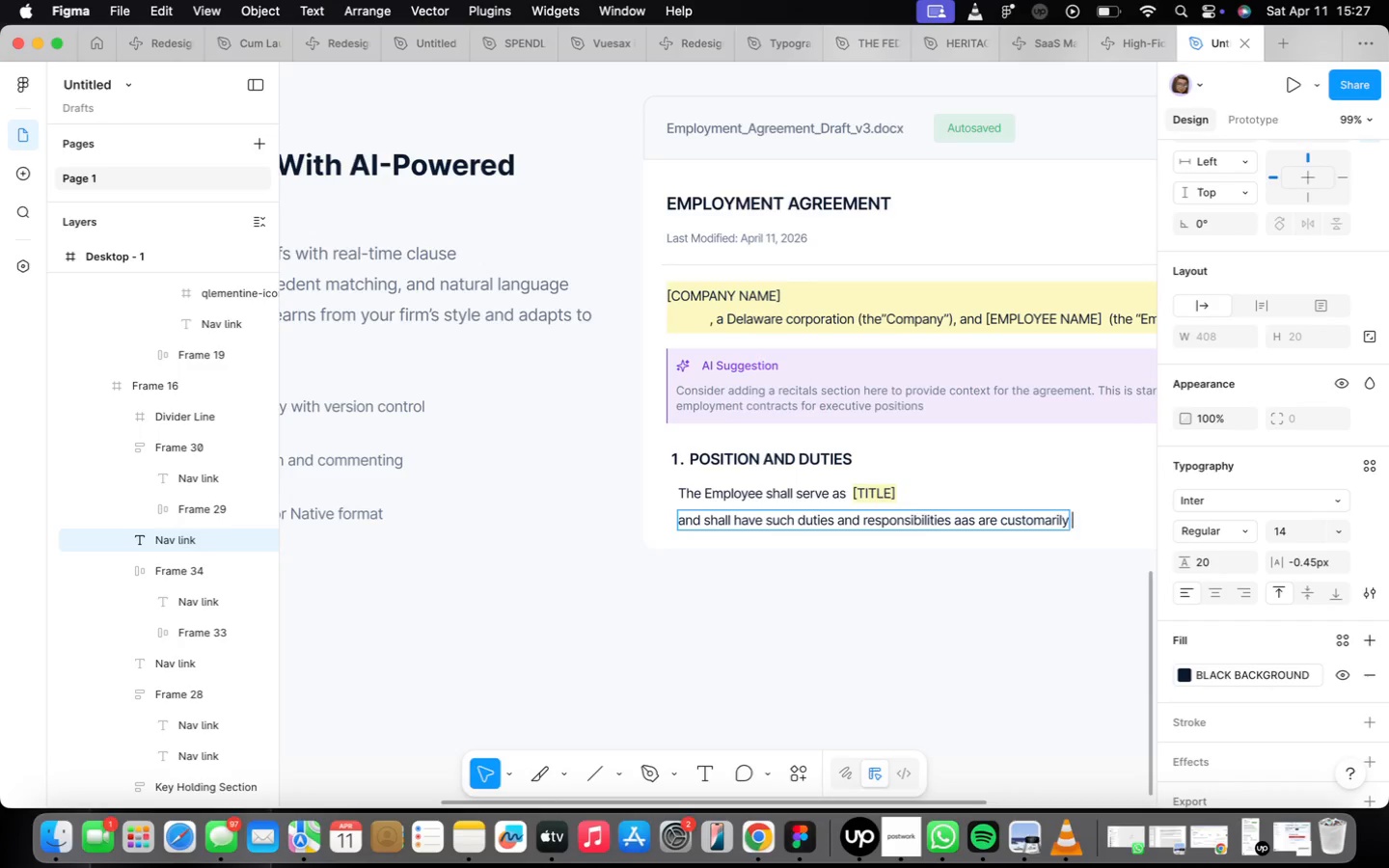 
type(associated with such position)
 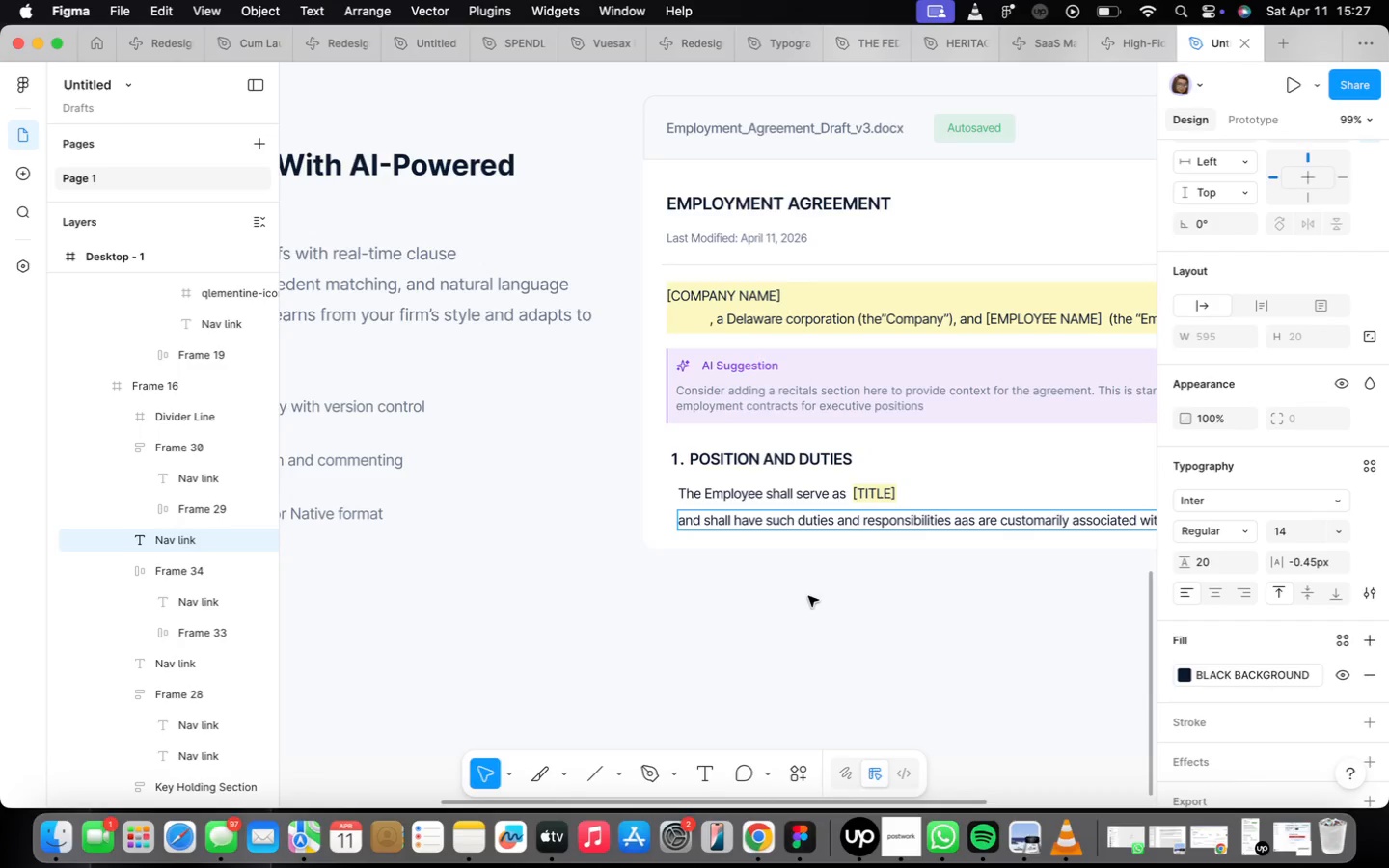 
scroll: coordinate [810, 592], scroll_direction: down, amount: 2.0
 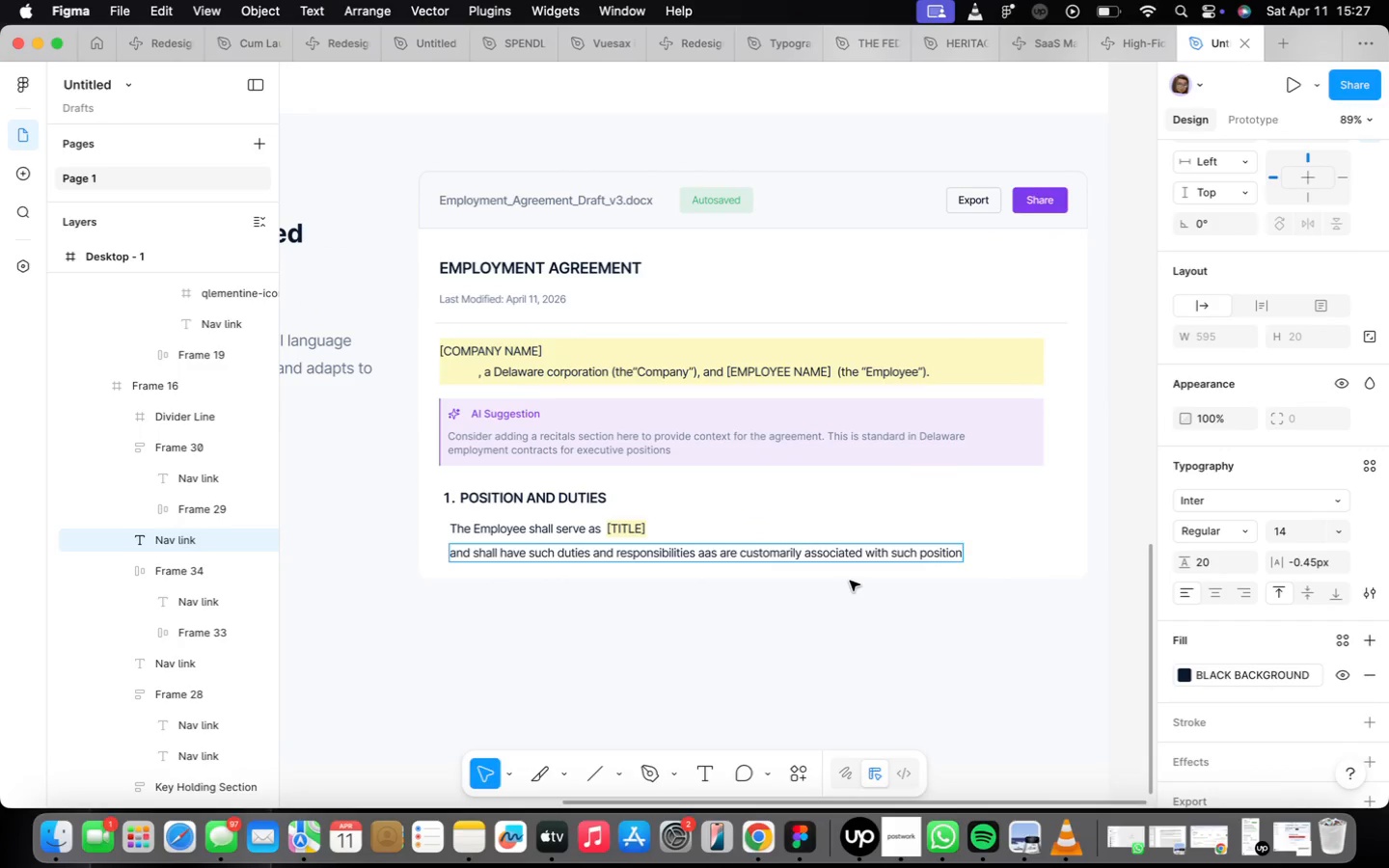 
key(Period)
 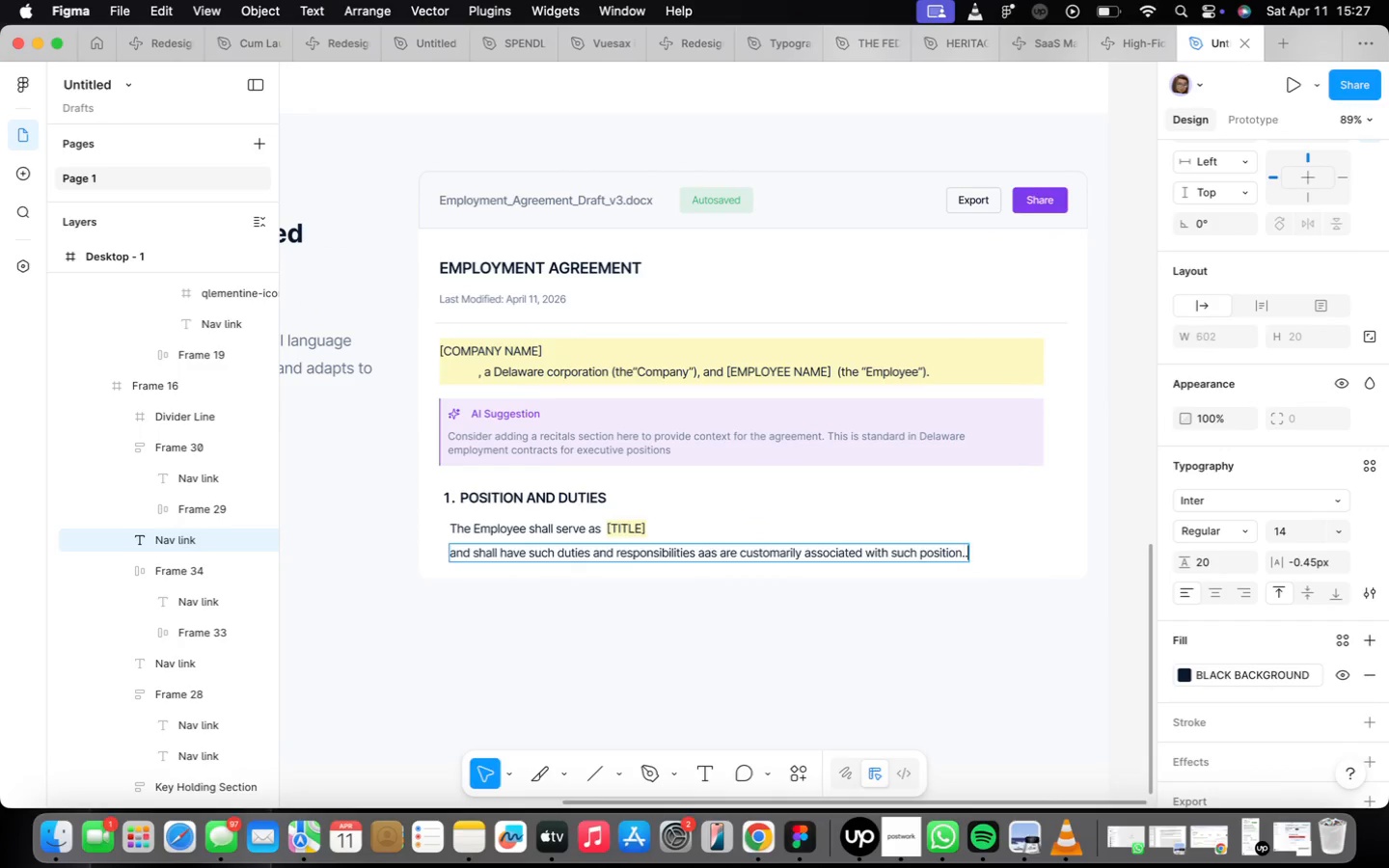 
key(Period)
 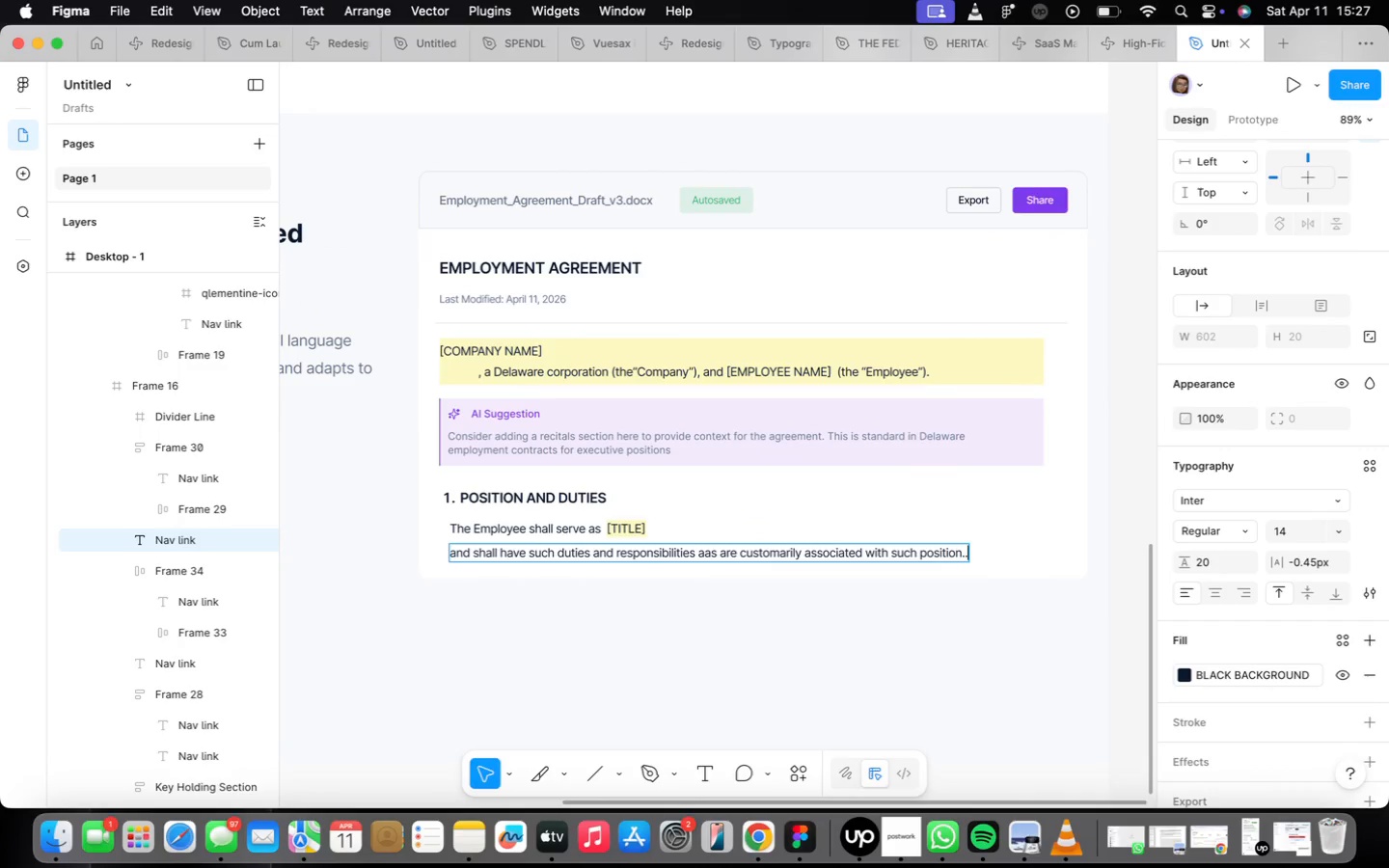 
key(Period)
 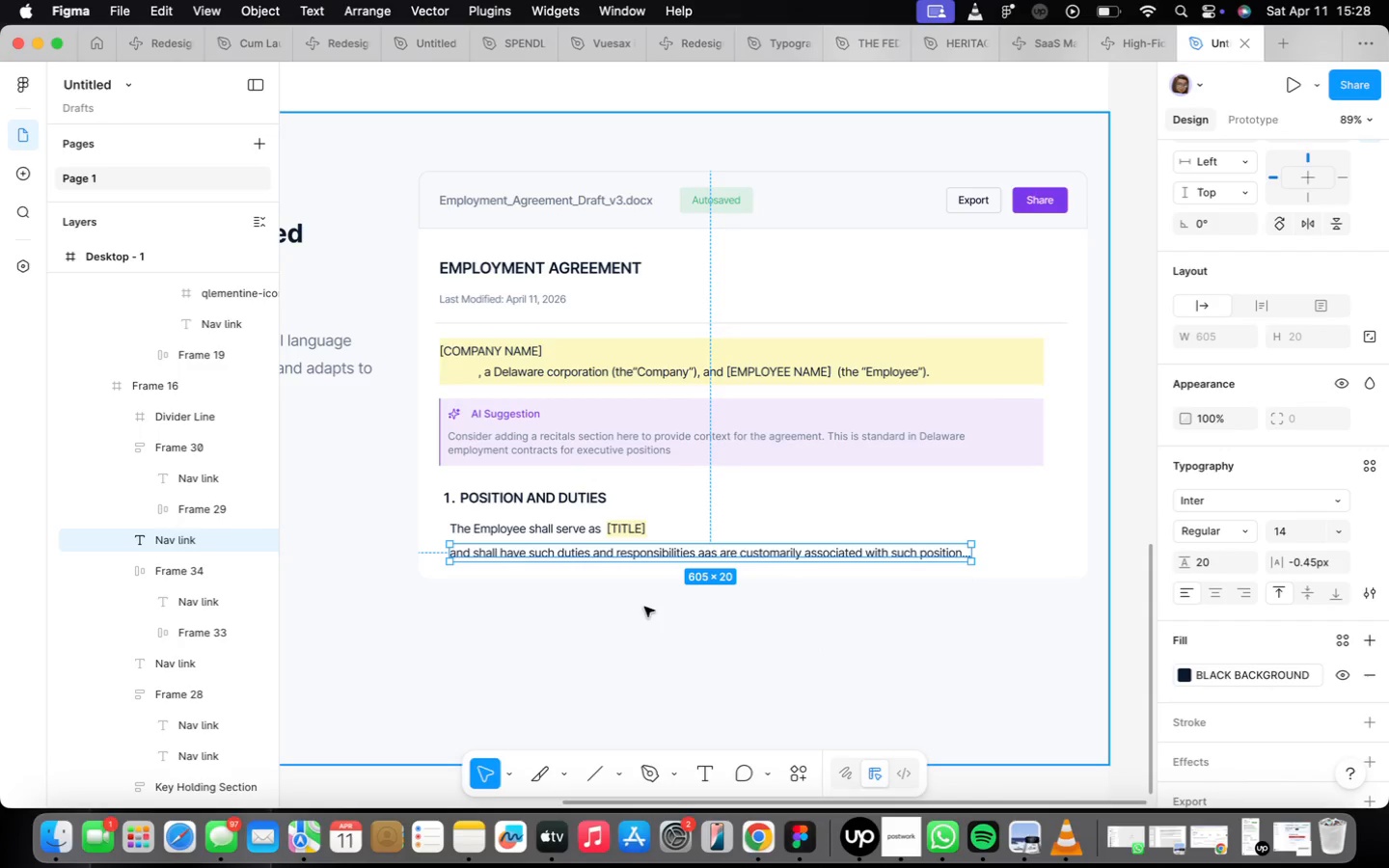 
wait(5.04)
 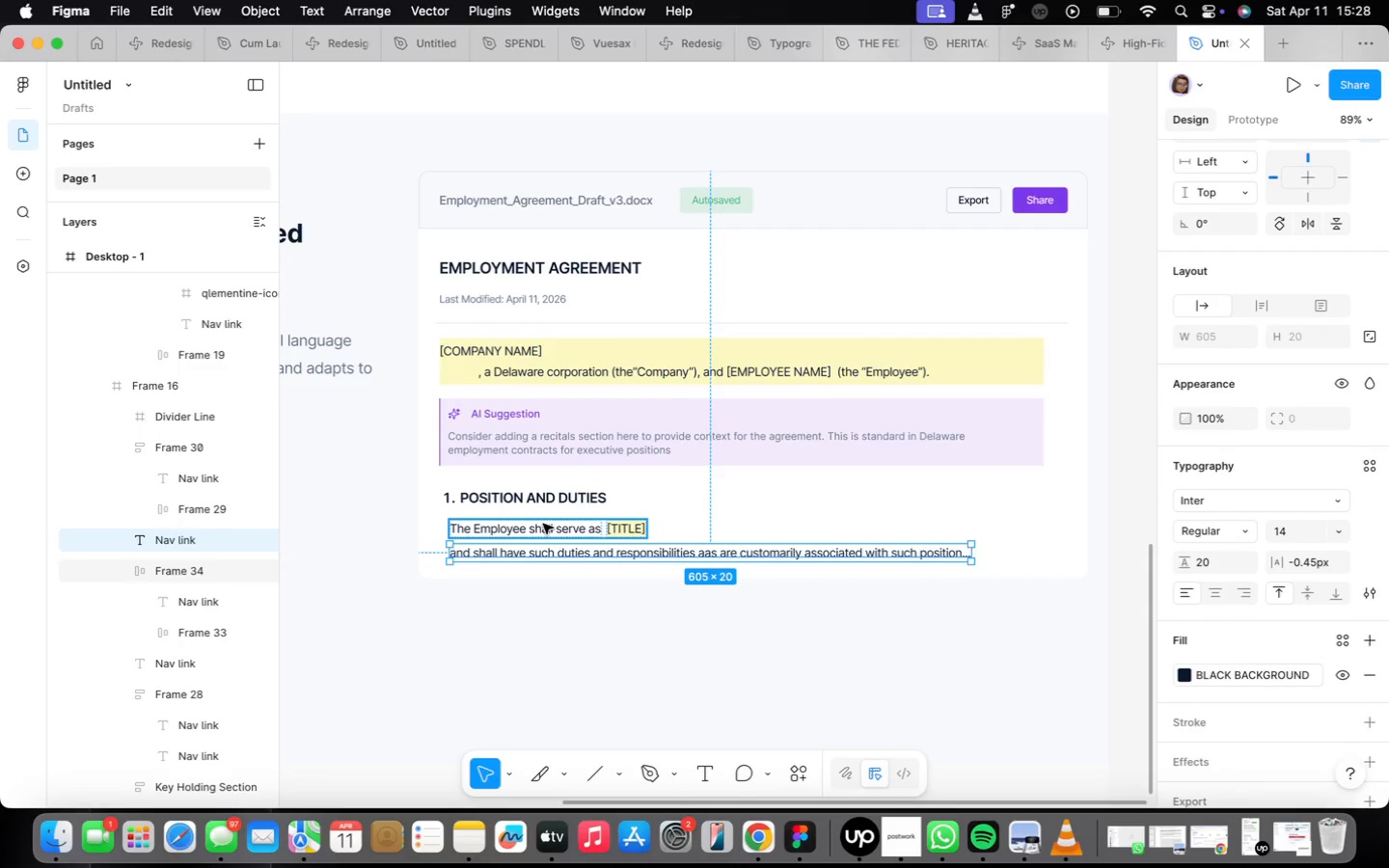 
hold_key(key=ShiftLeft, duration=0.45)
left_click([543, 524])
 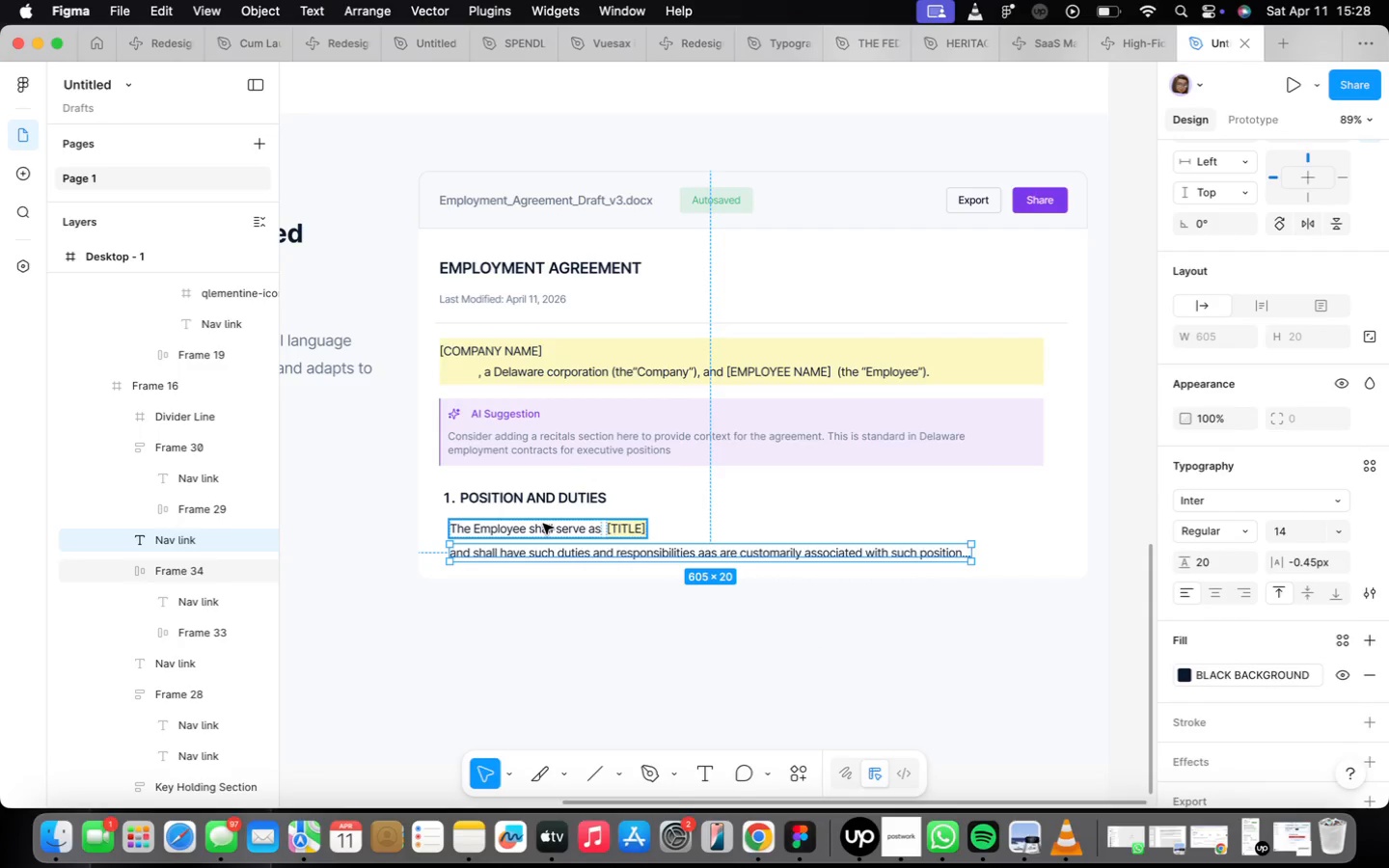 
key(Shift+ShiftLeft)
 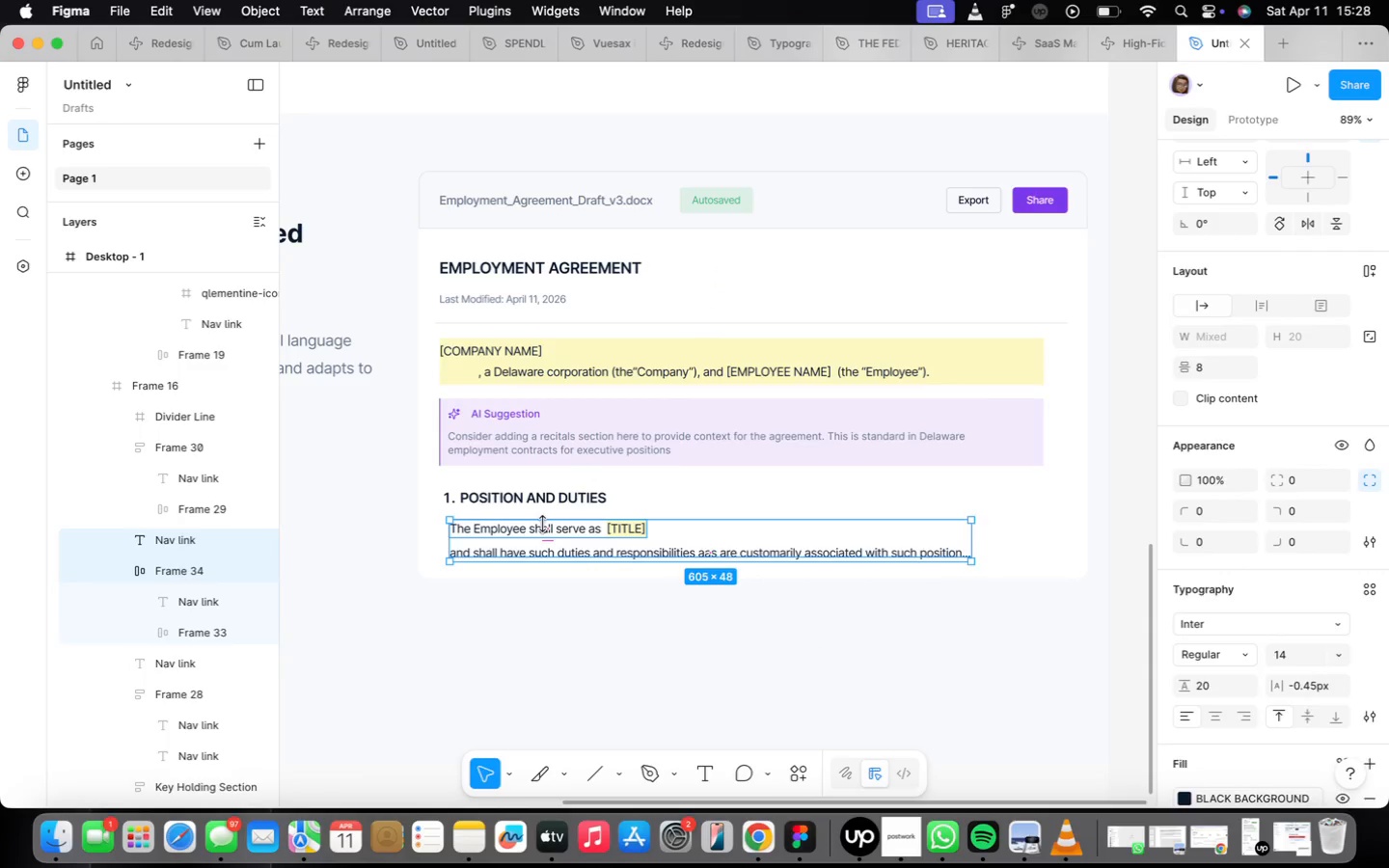 
key(Shift+A)
 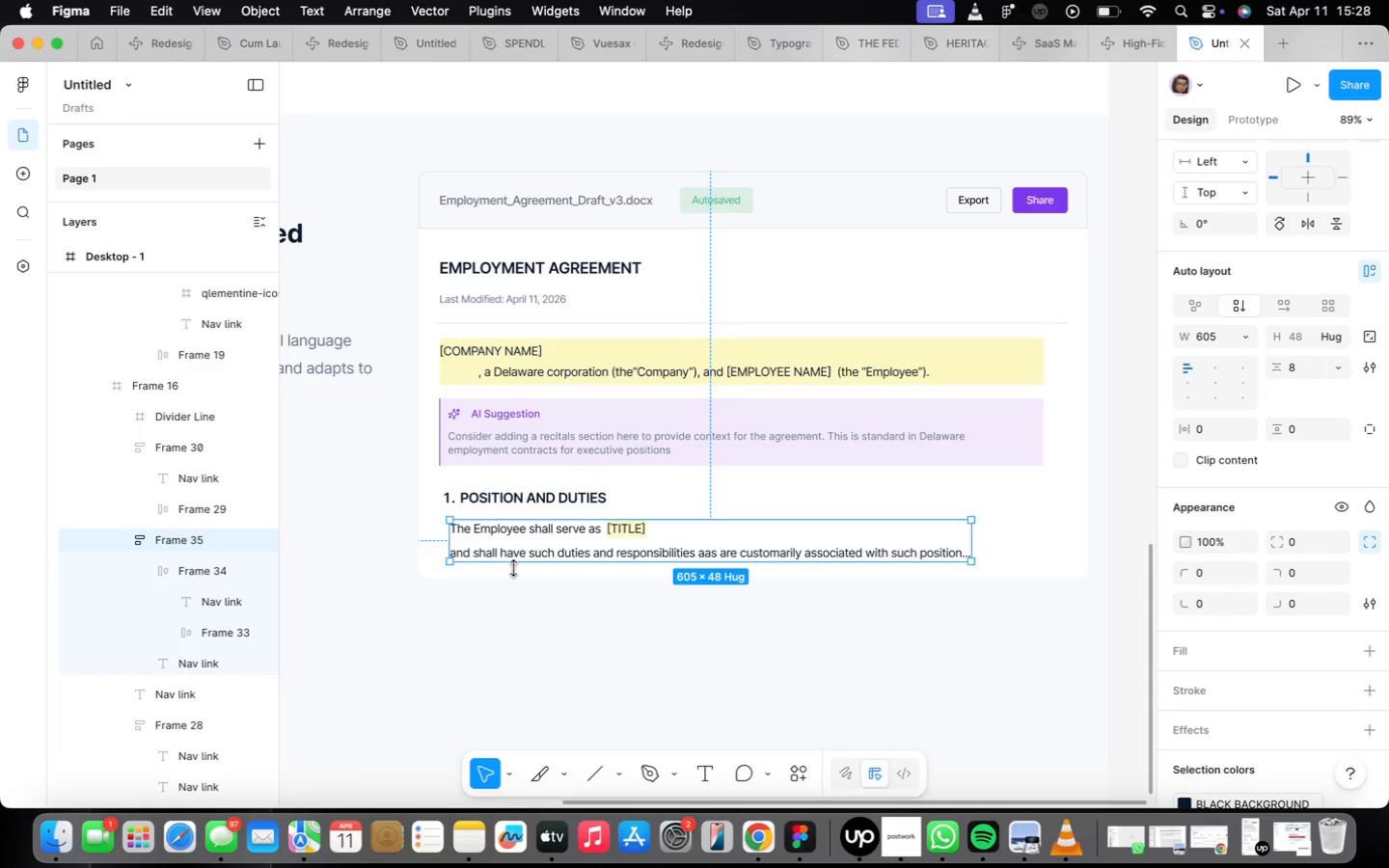 
left_click_drag(start_coordinate=[501, 508], to_coordinate=[492, 493])
 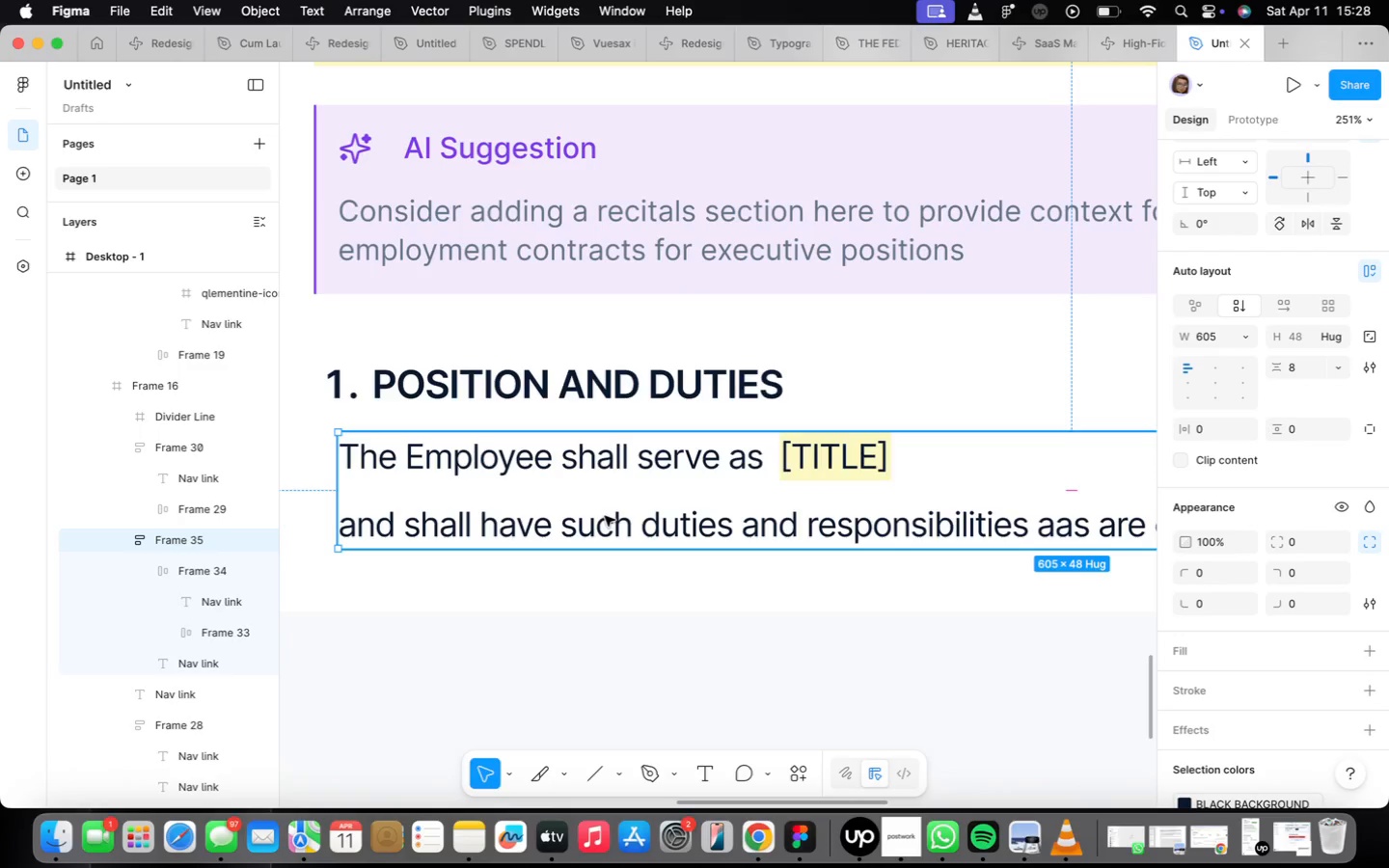 
scroll: coordinate [504, 556], scroll_direction: up, amount: 16.0
 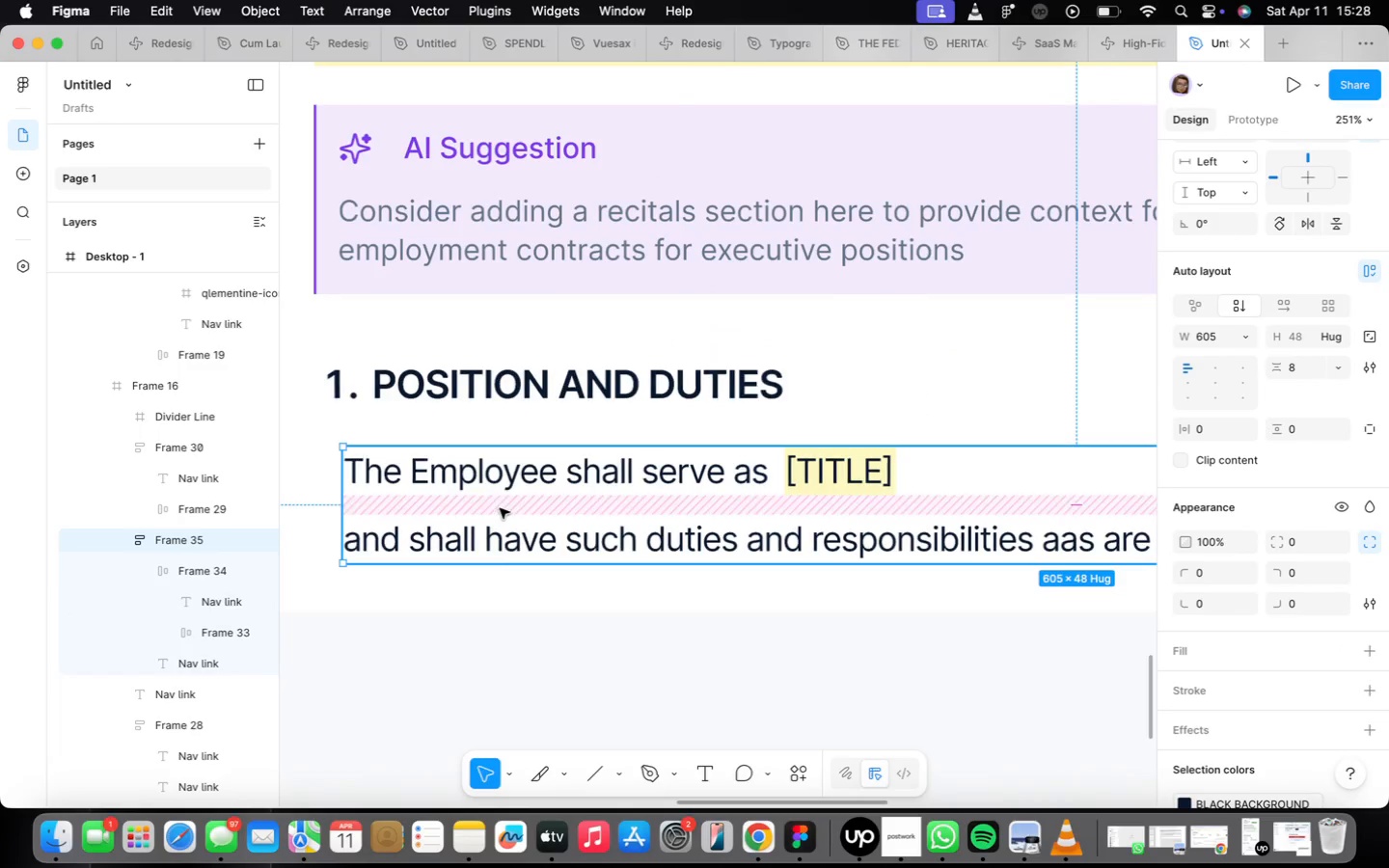 
hold_key(key=ShiftLeft, duration=0.36)
 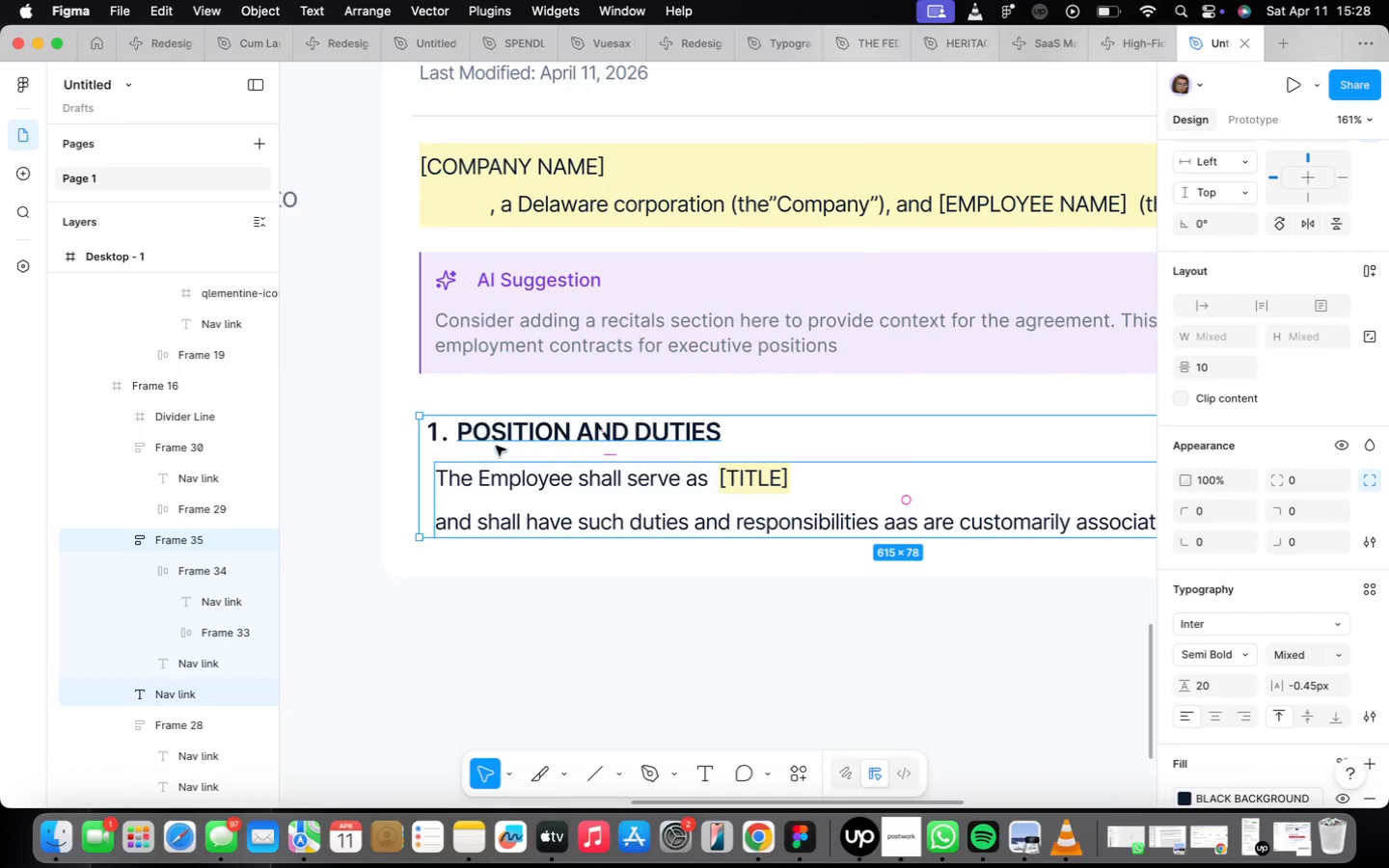 
scroll: coordinate [609, 515], scroll_direction: down, amount: 5.0
 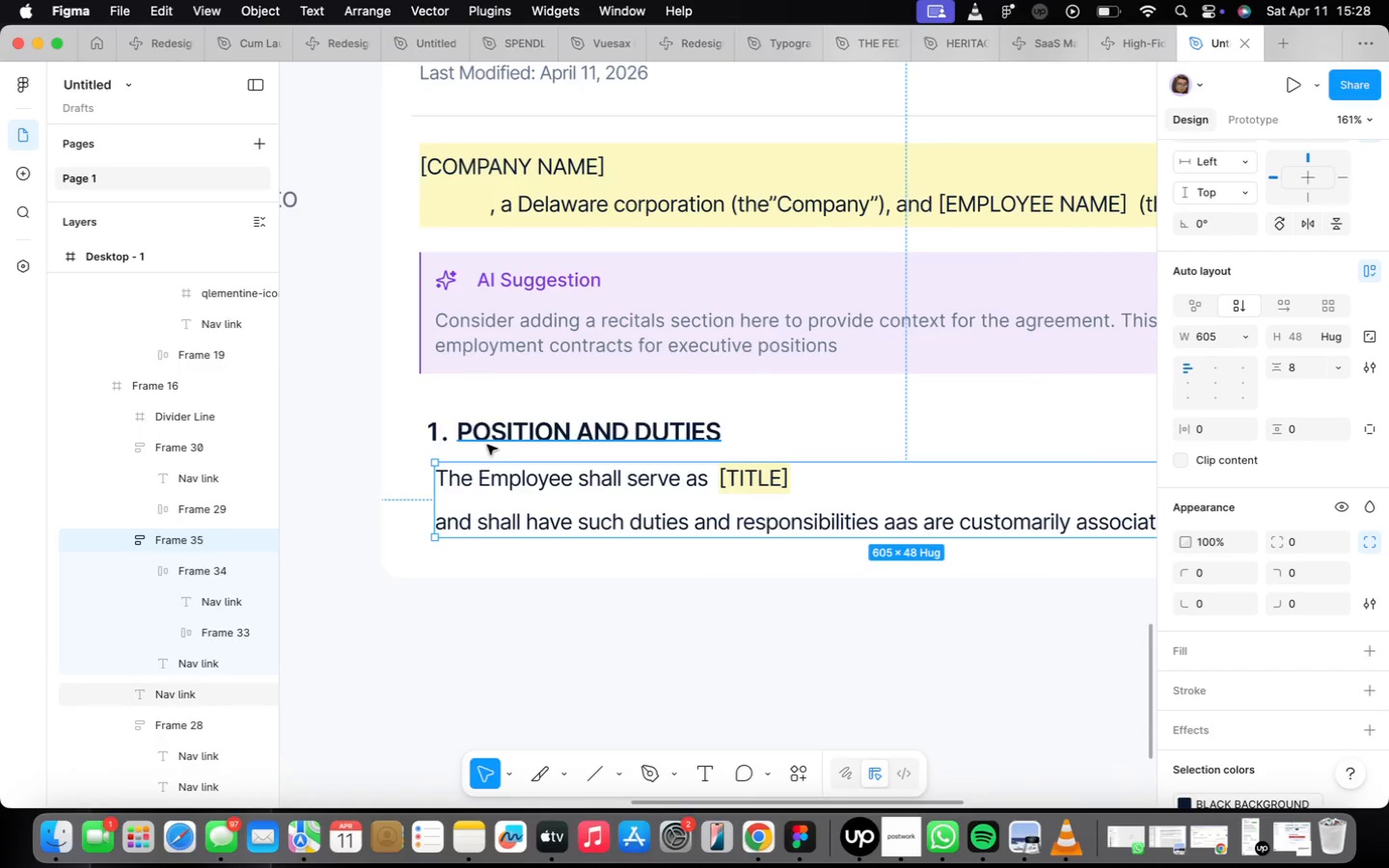 
left_click([485, 430])
 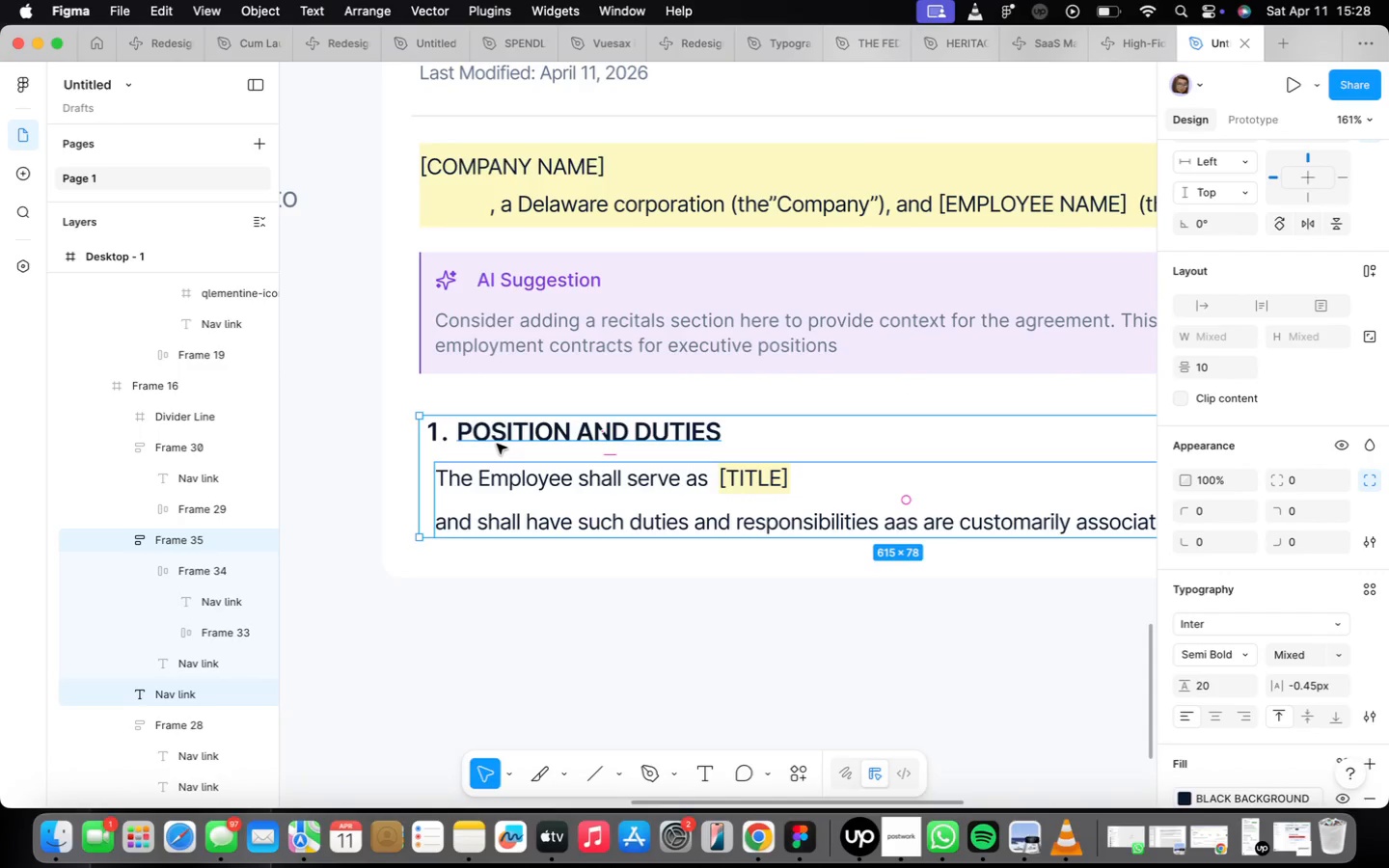 
key(Shift+ShiftLeft)
 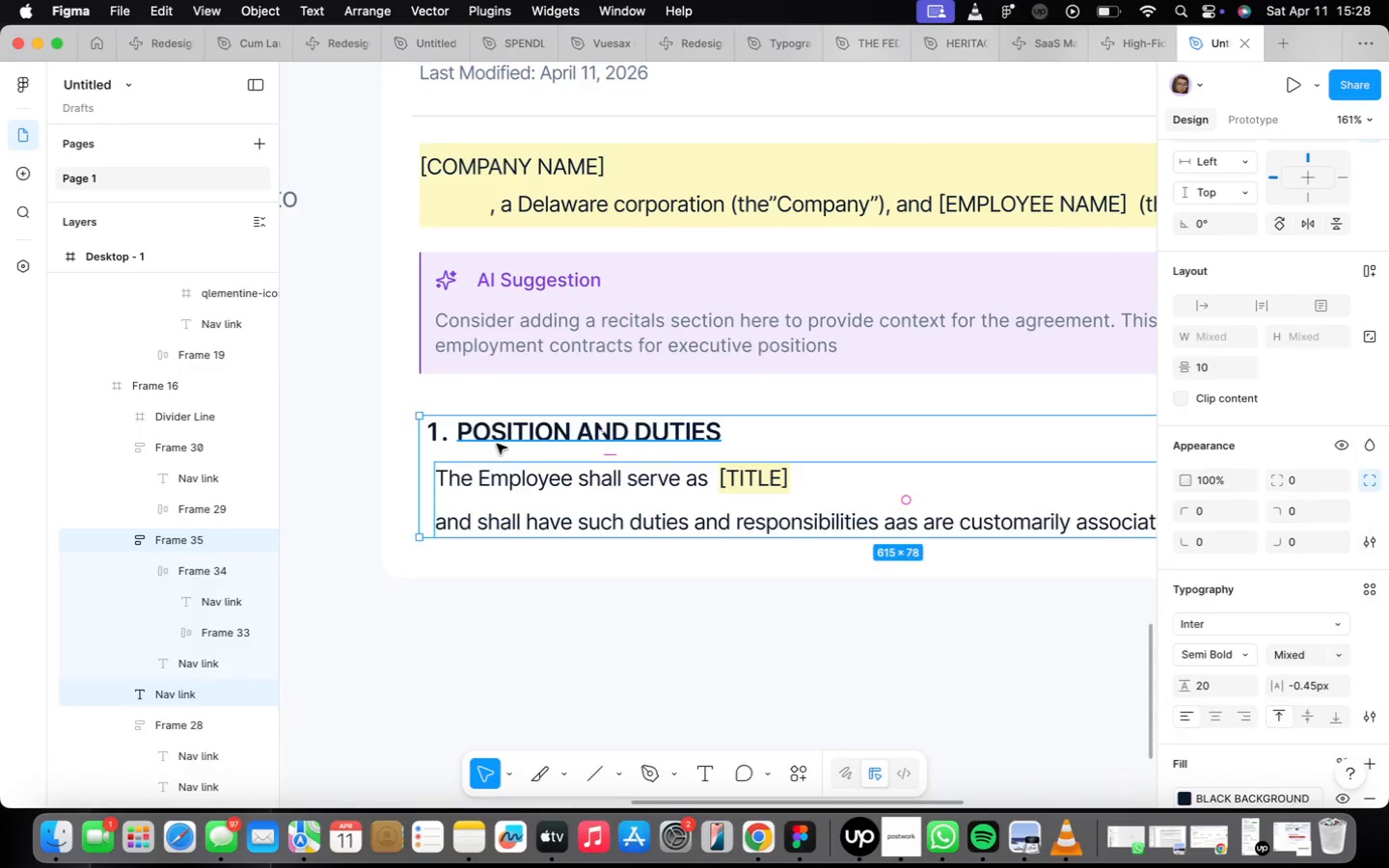 
key(Shift+A)
 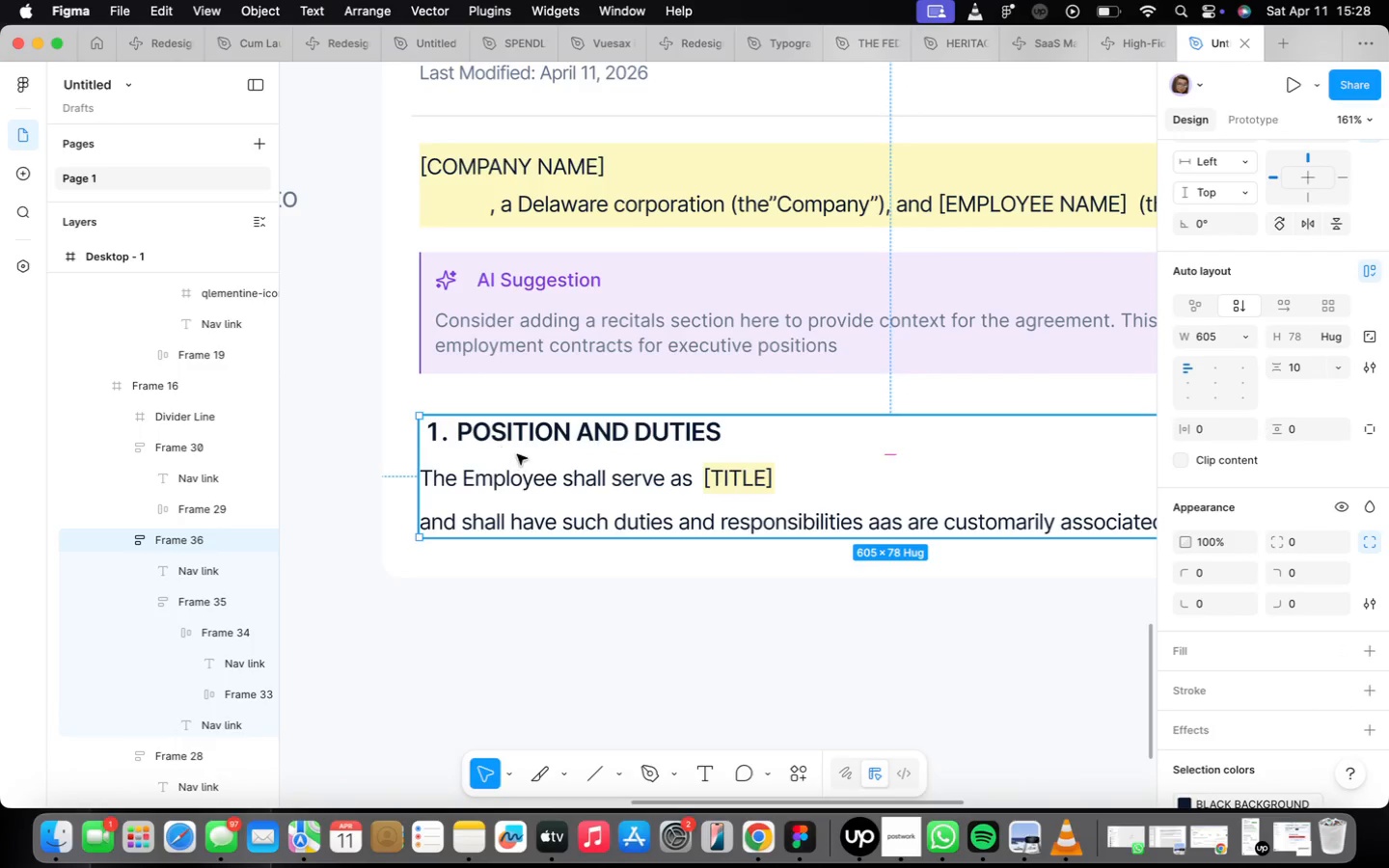 
scroll: coordinate [565, 448], scroll_direction: down, amount: 9.0
 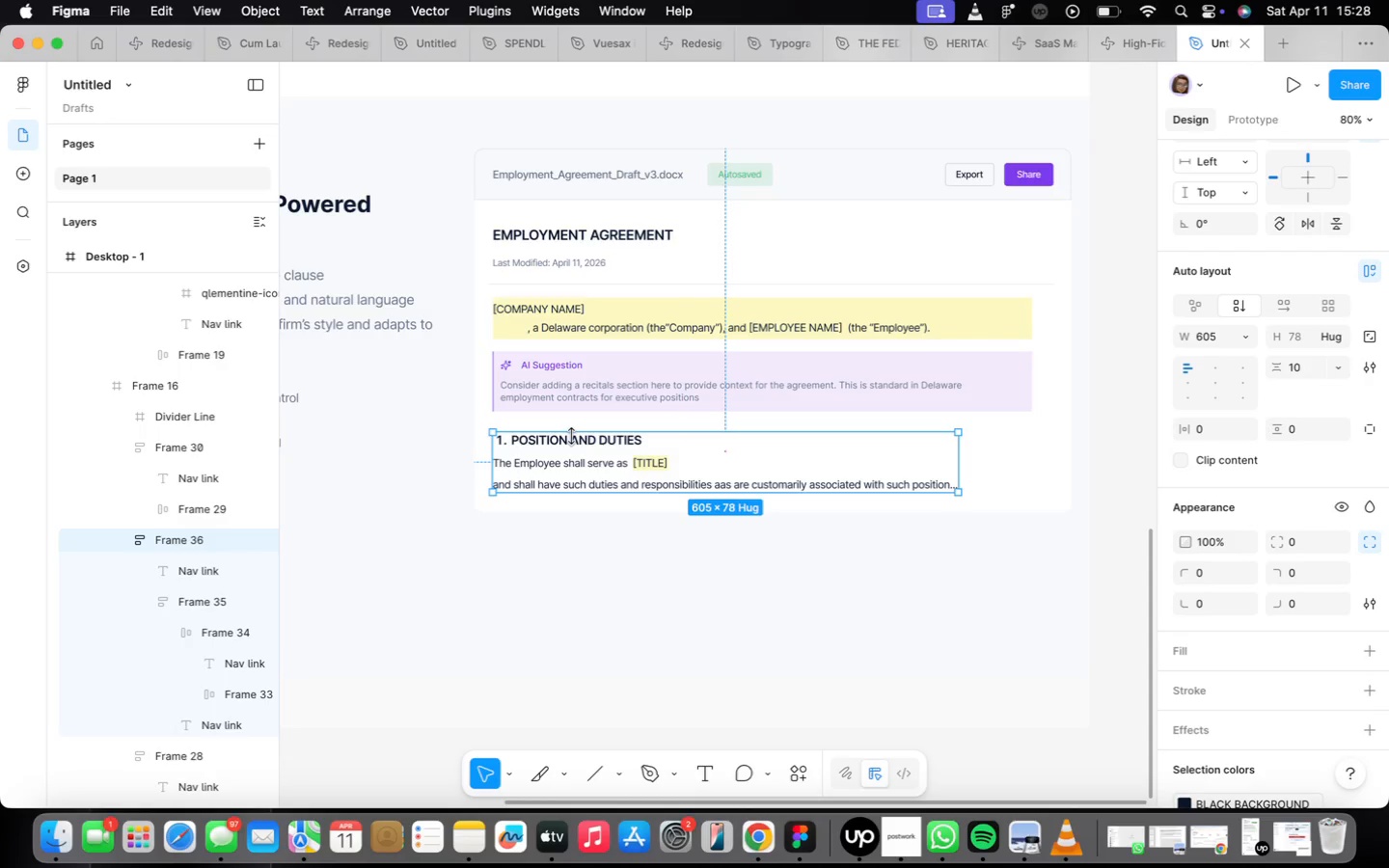 
wait(9.82)
 